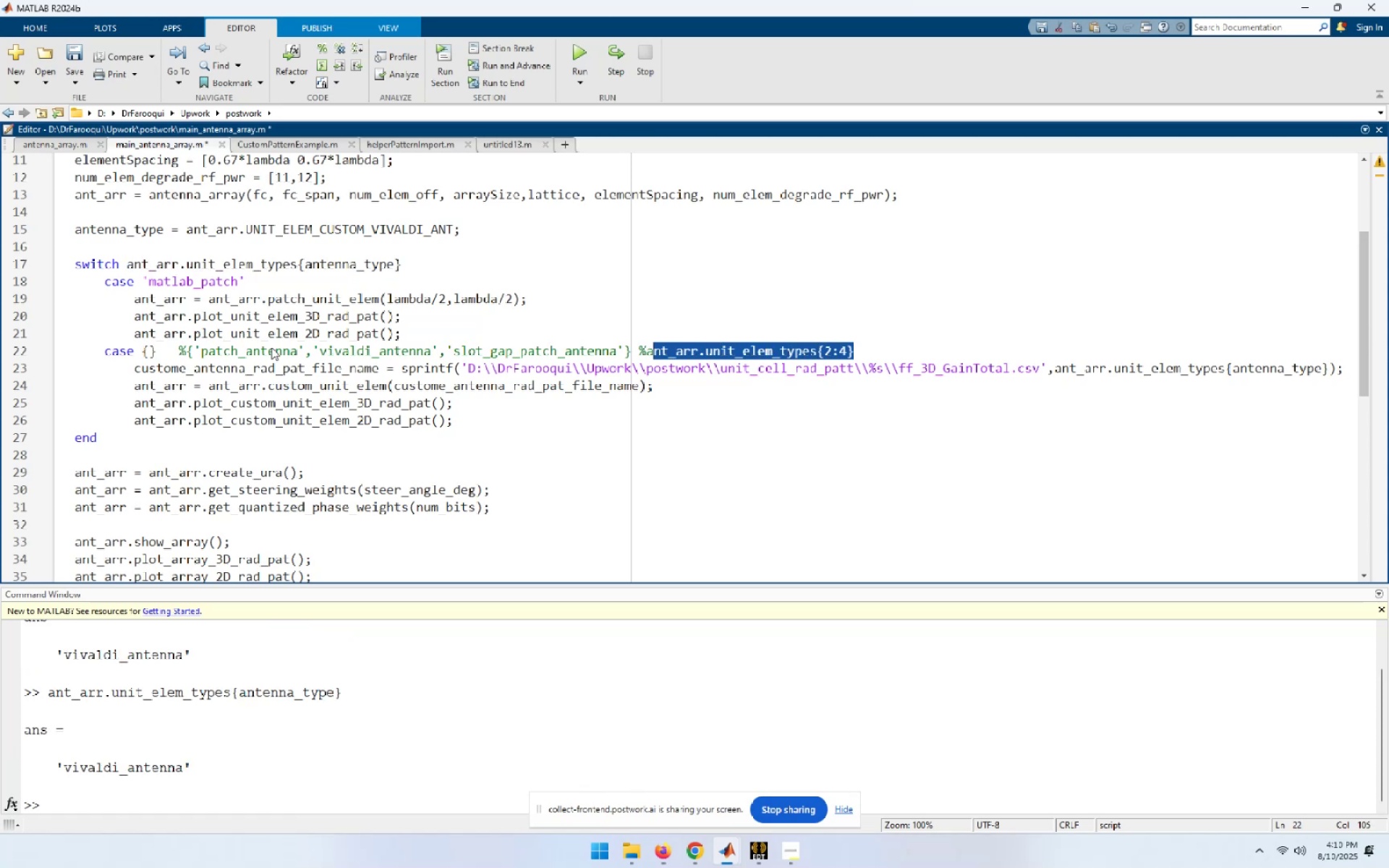 
key(Shift+ArrowLeft)
 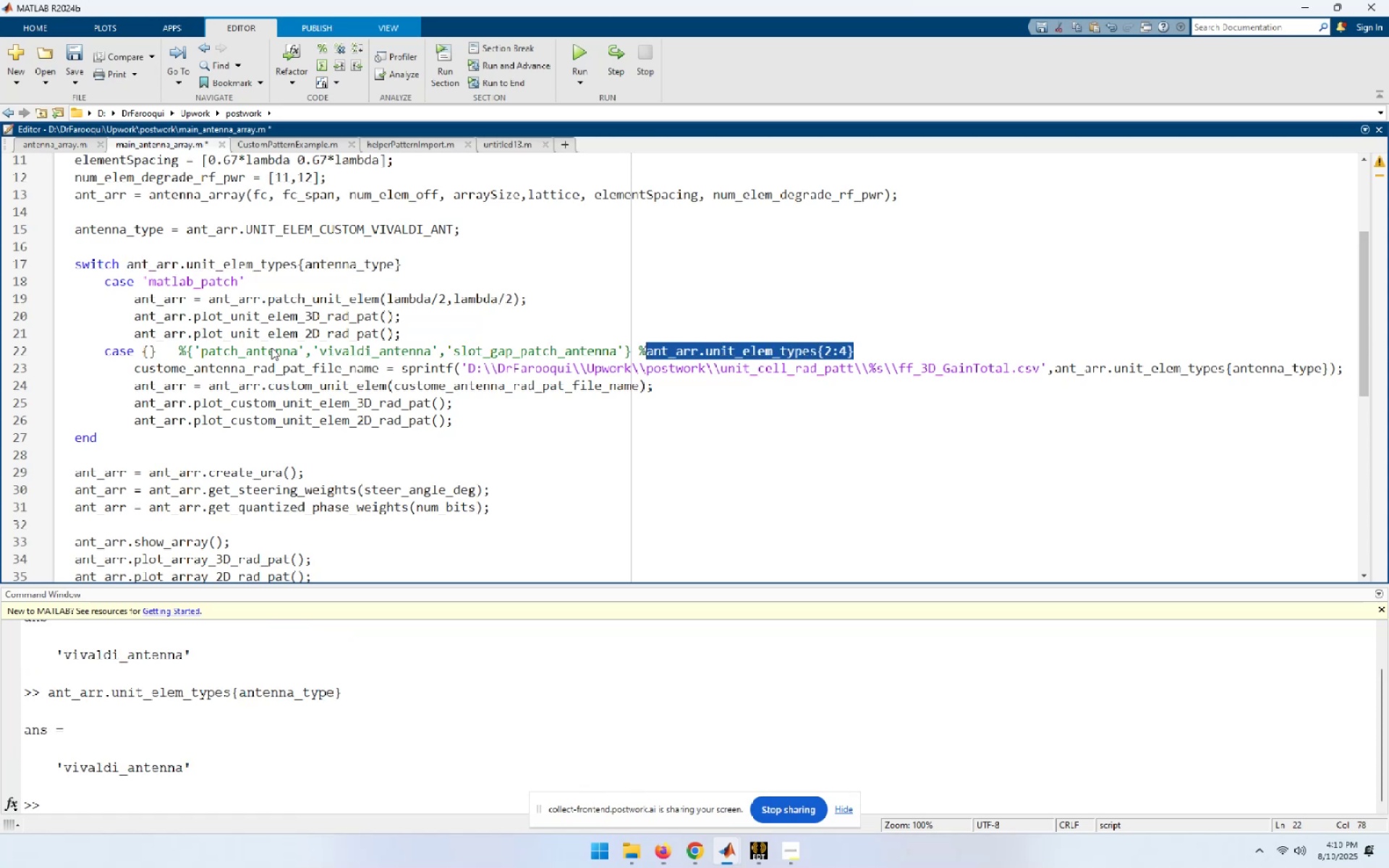 
key(Control+C)
 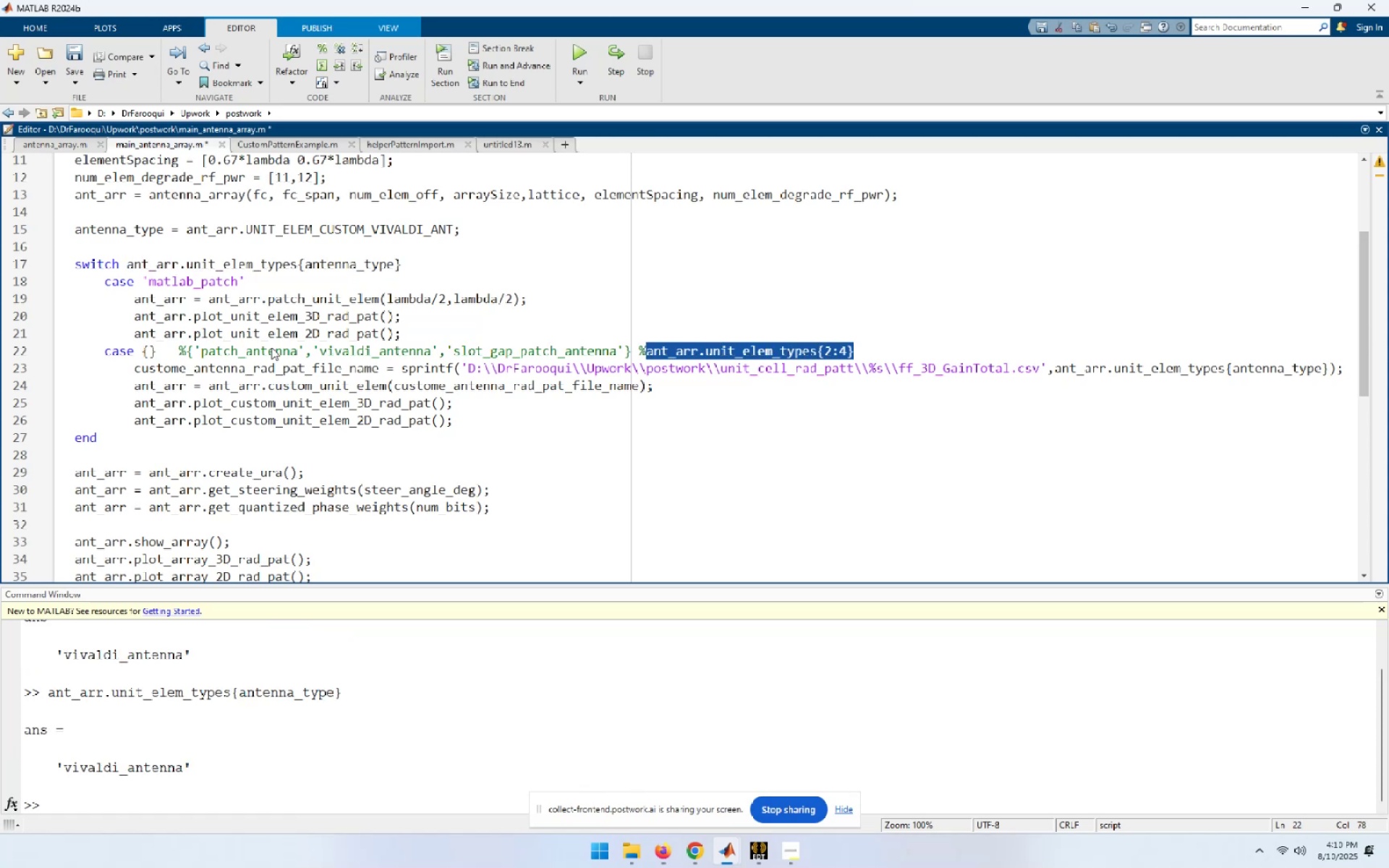 
hold_key(key=ArrowLeft, duration=1.5)
 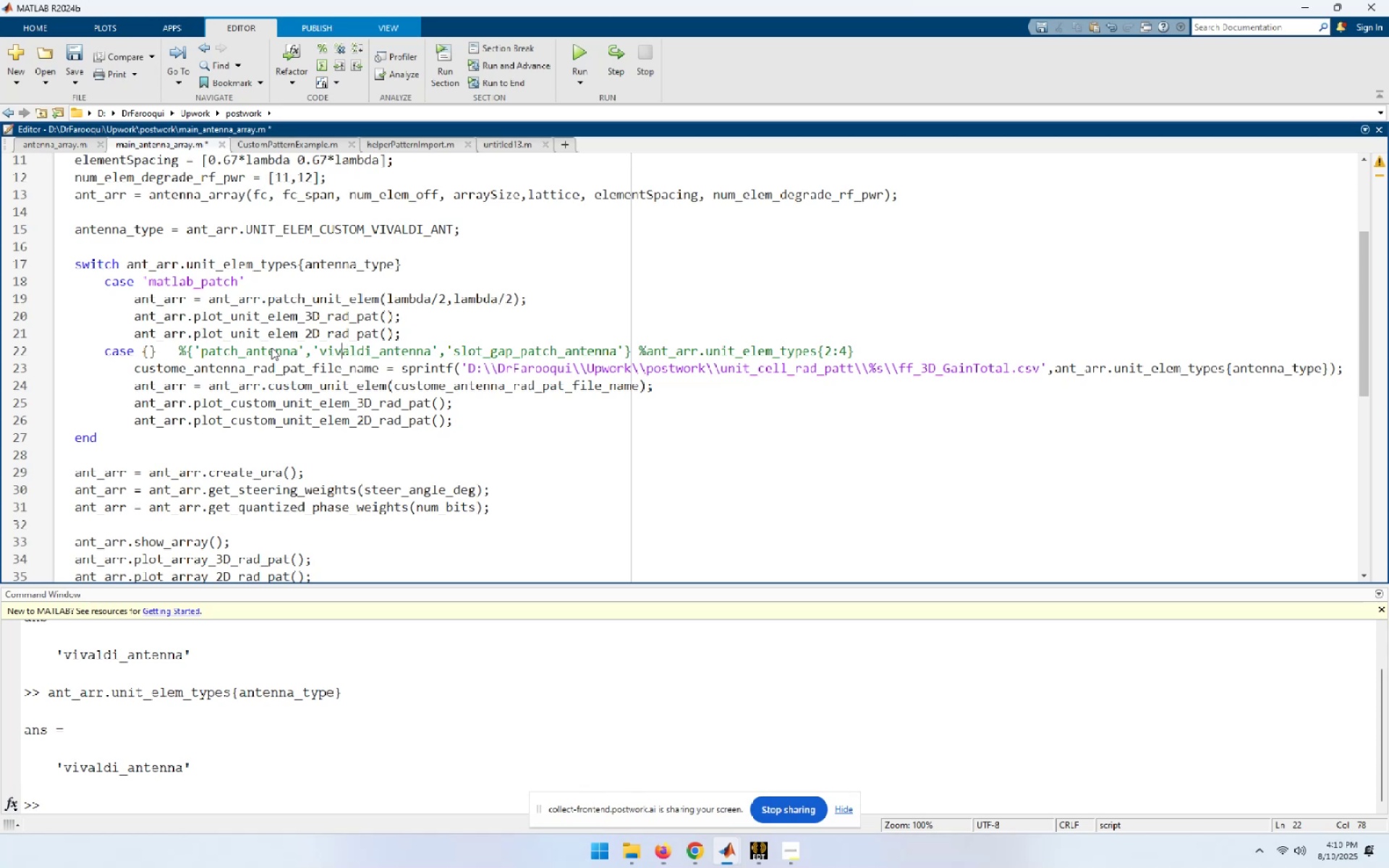 
hold_key(key=ArrowLeft, duration=1.09)
 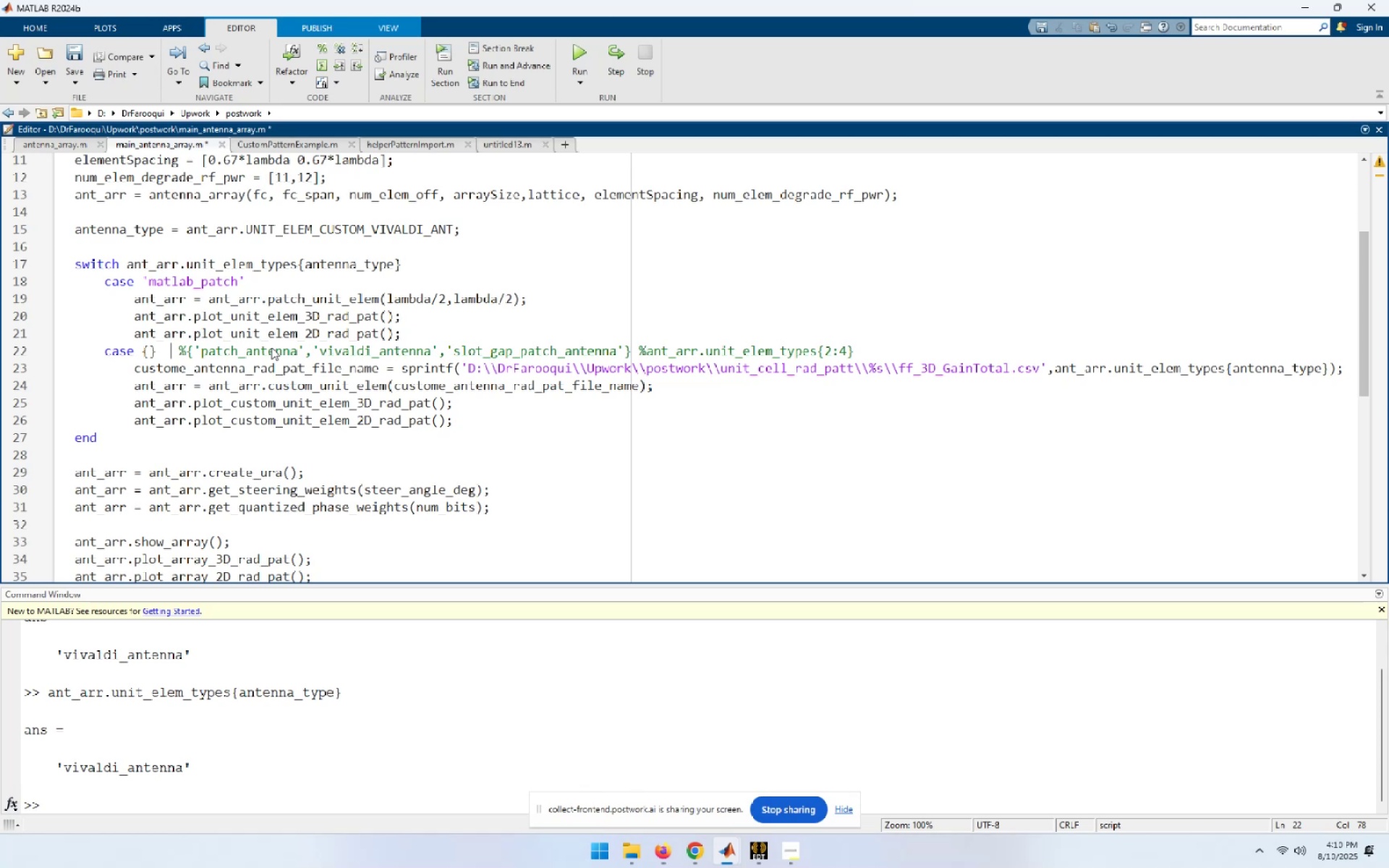 
key(ArrowLeft)
 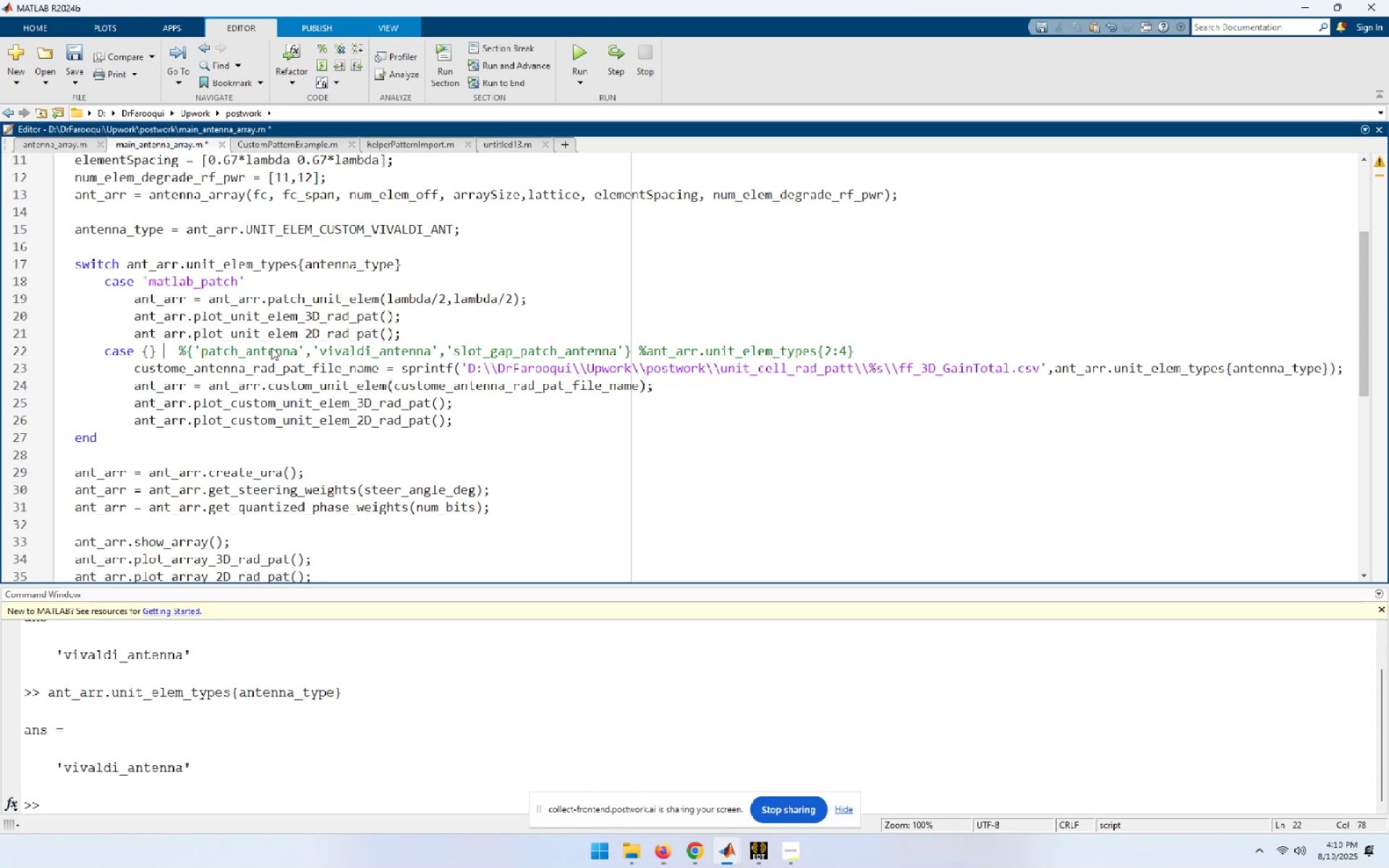 
key(ArrowLeft)
 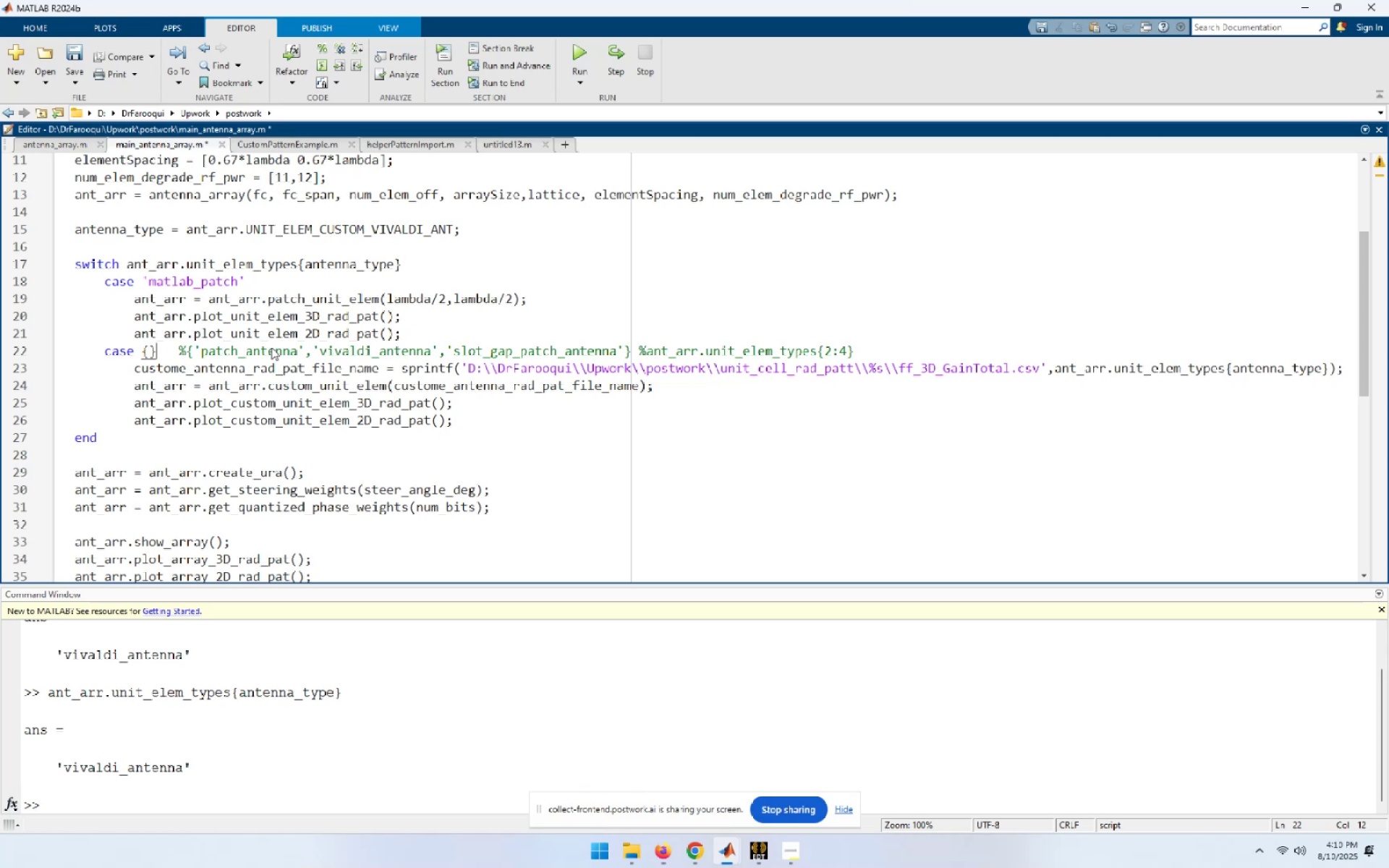 
key(Backspace)
 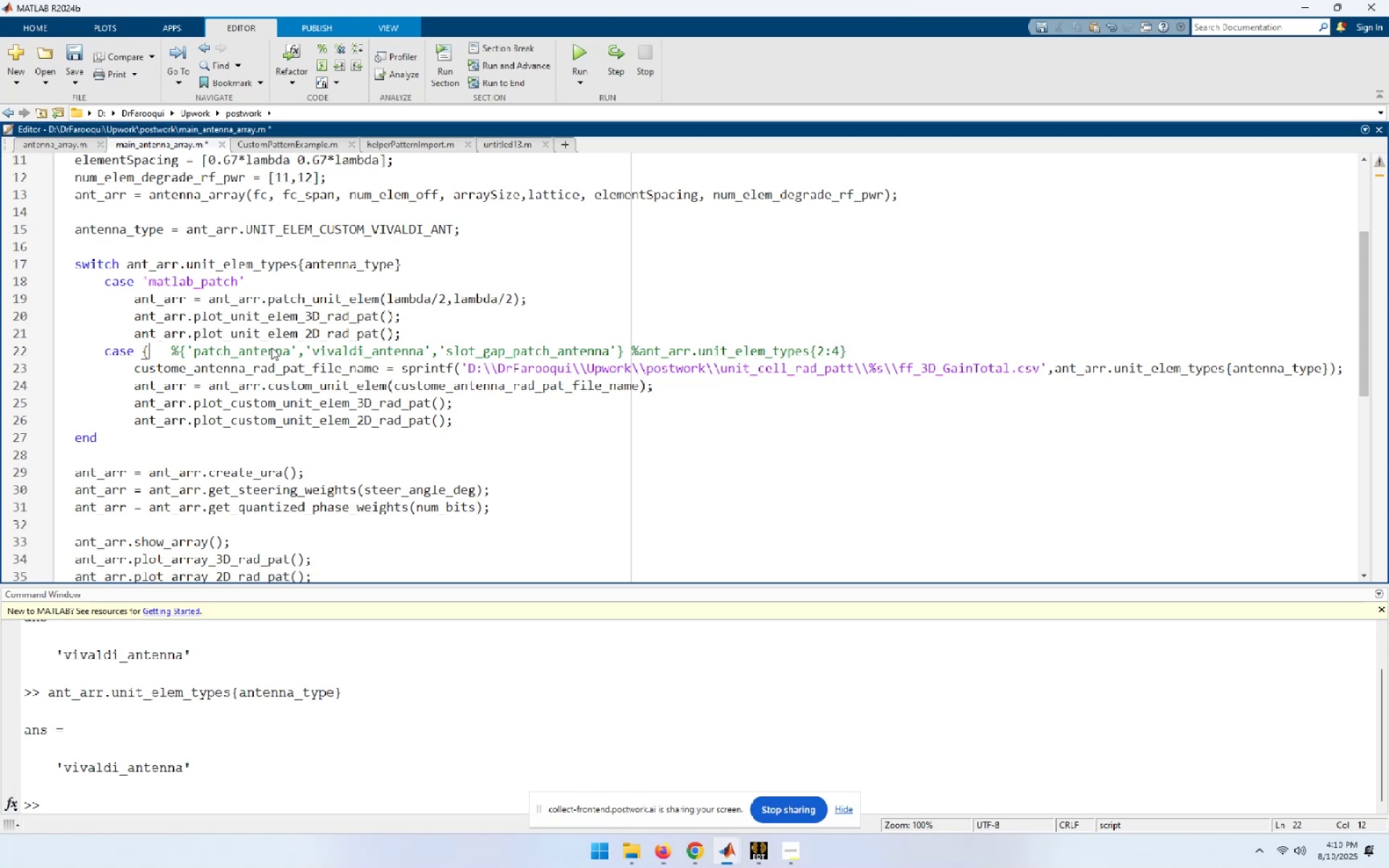 
key(Backspace)
 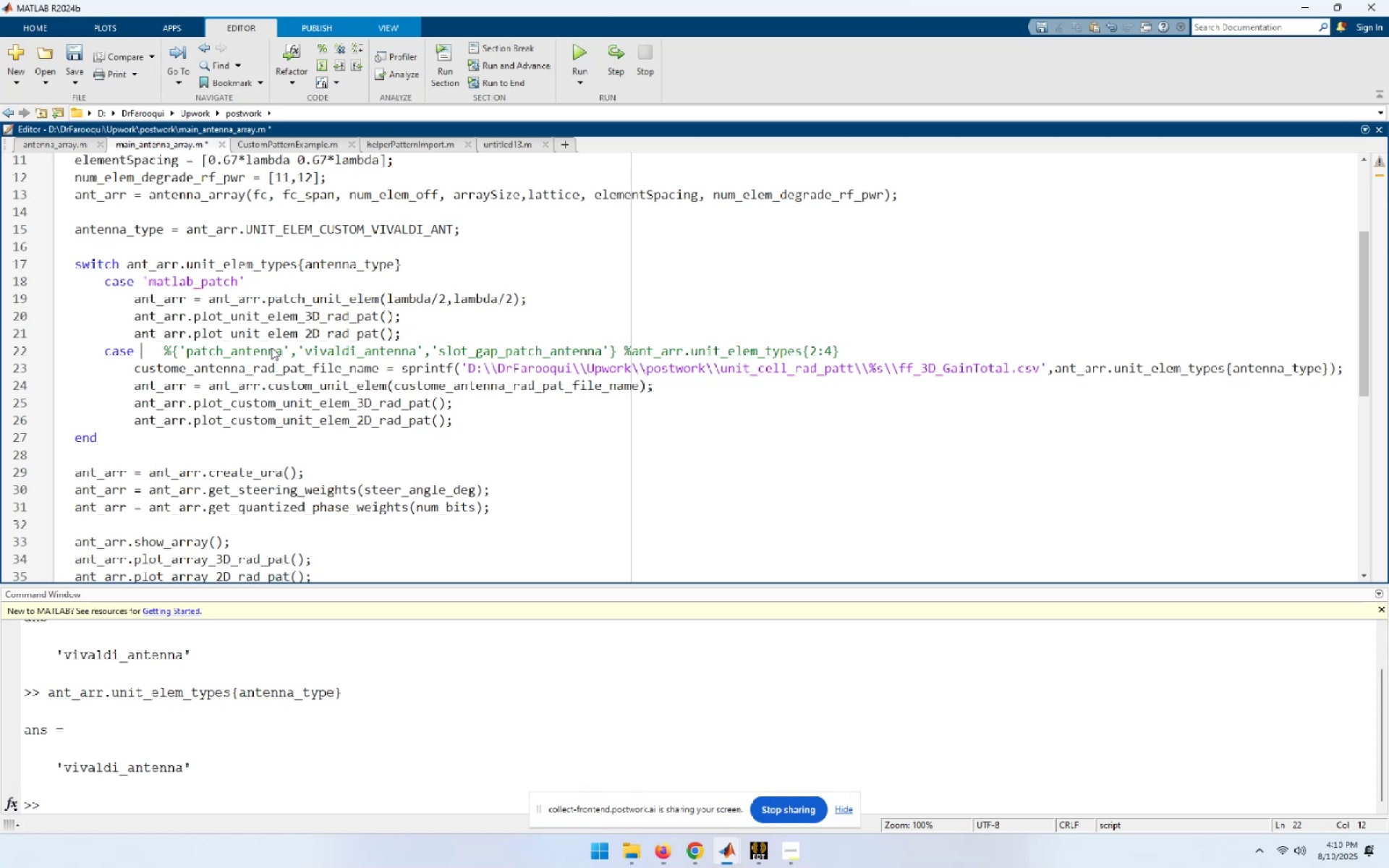 
key(Control+ControlLeft)
 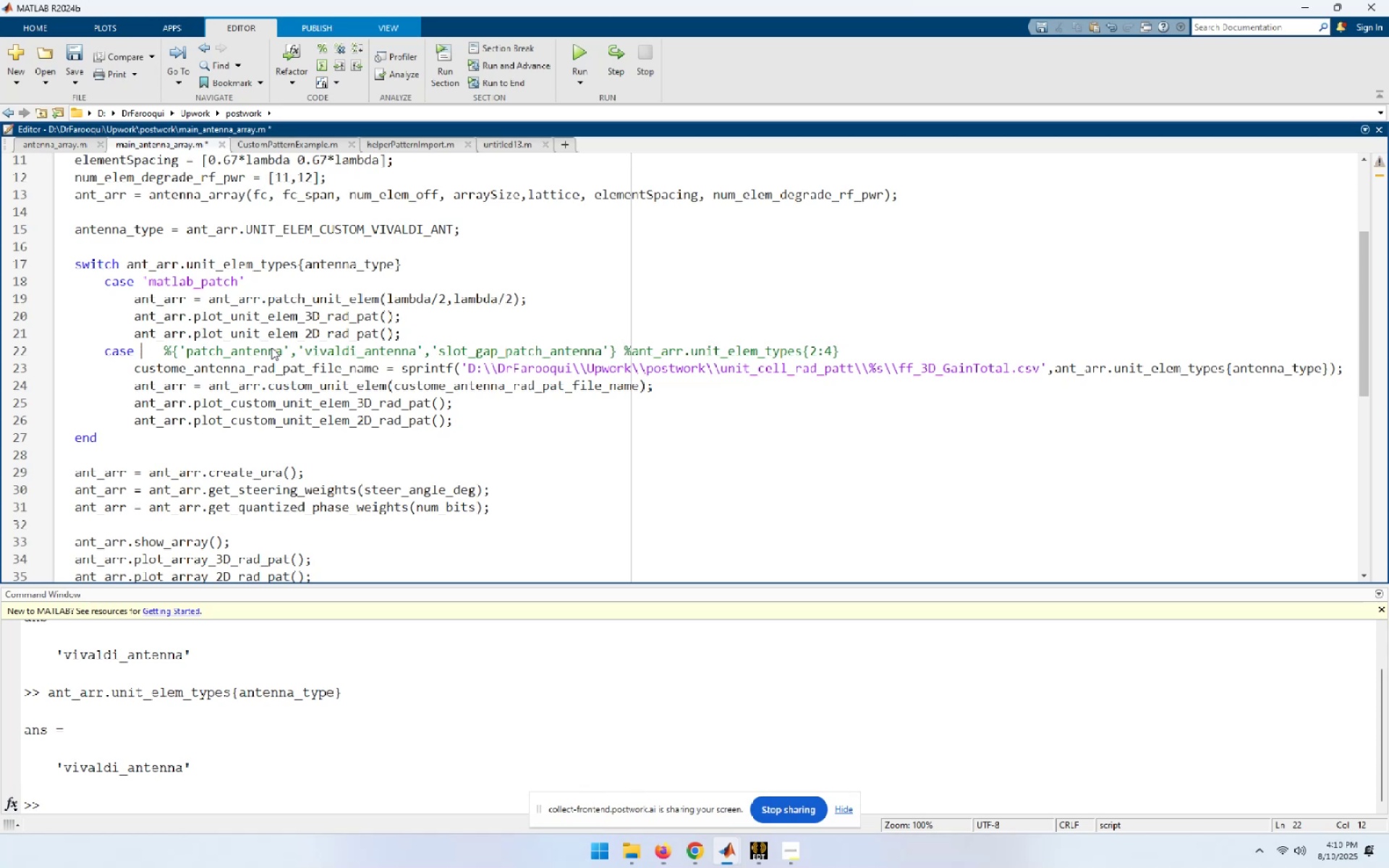 
key(Control+V)
 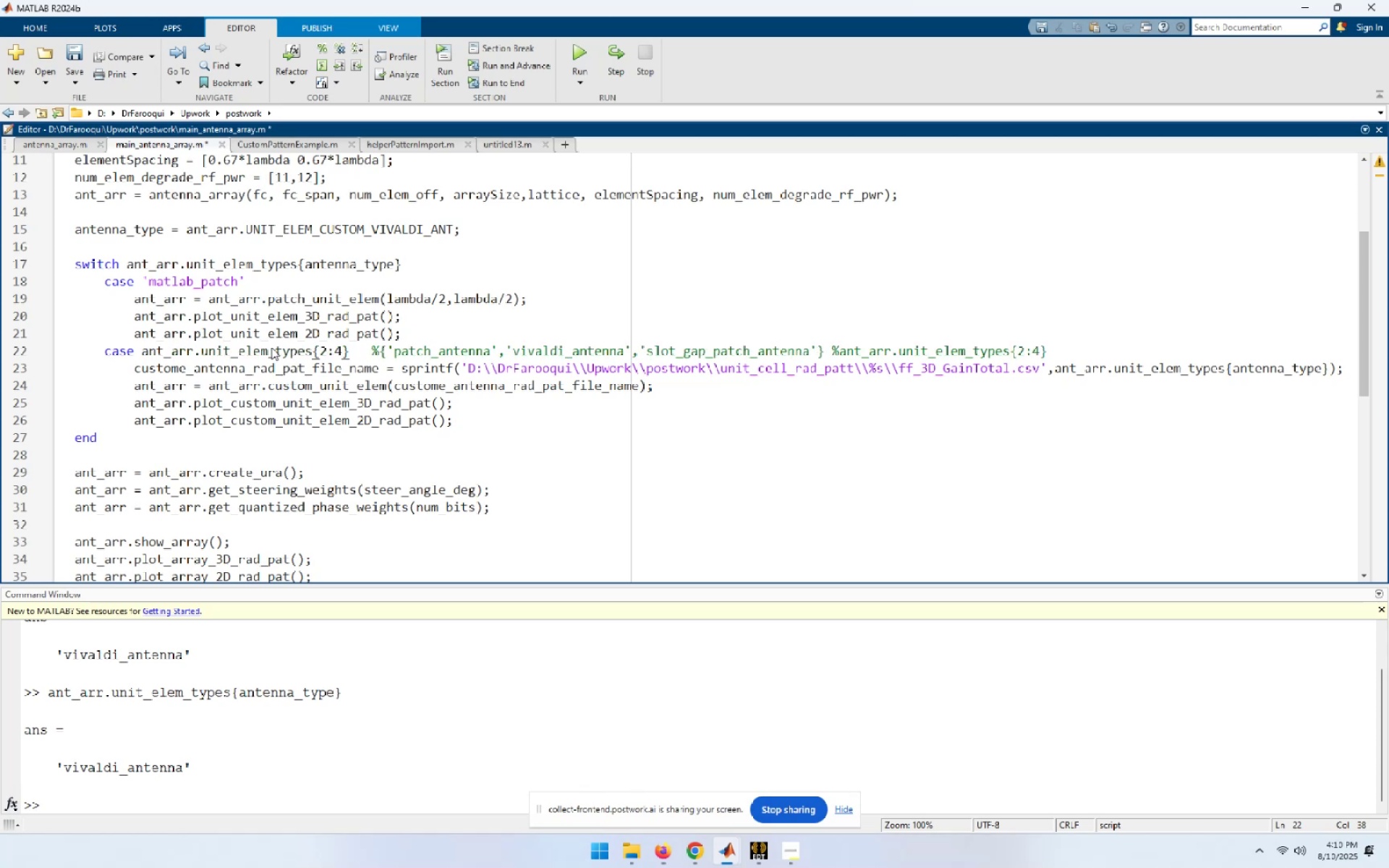 
key(Backspace)
 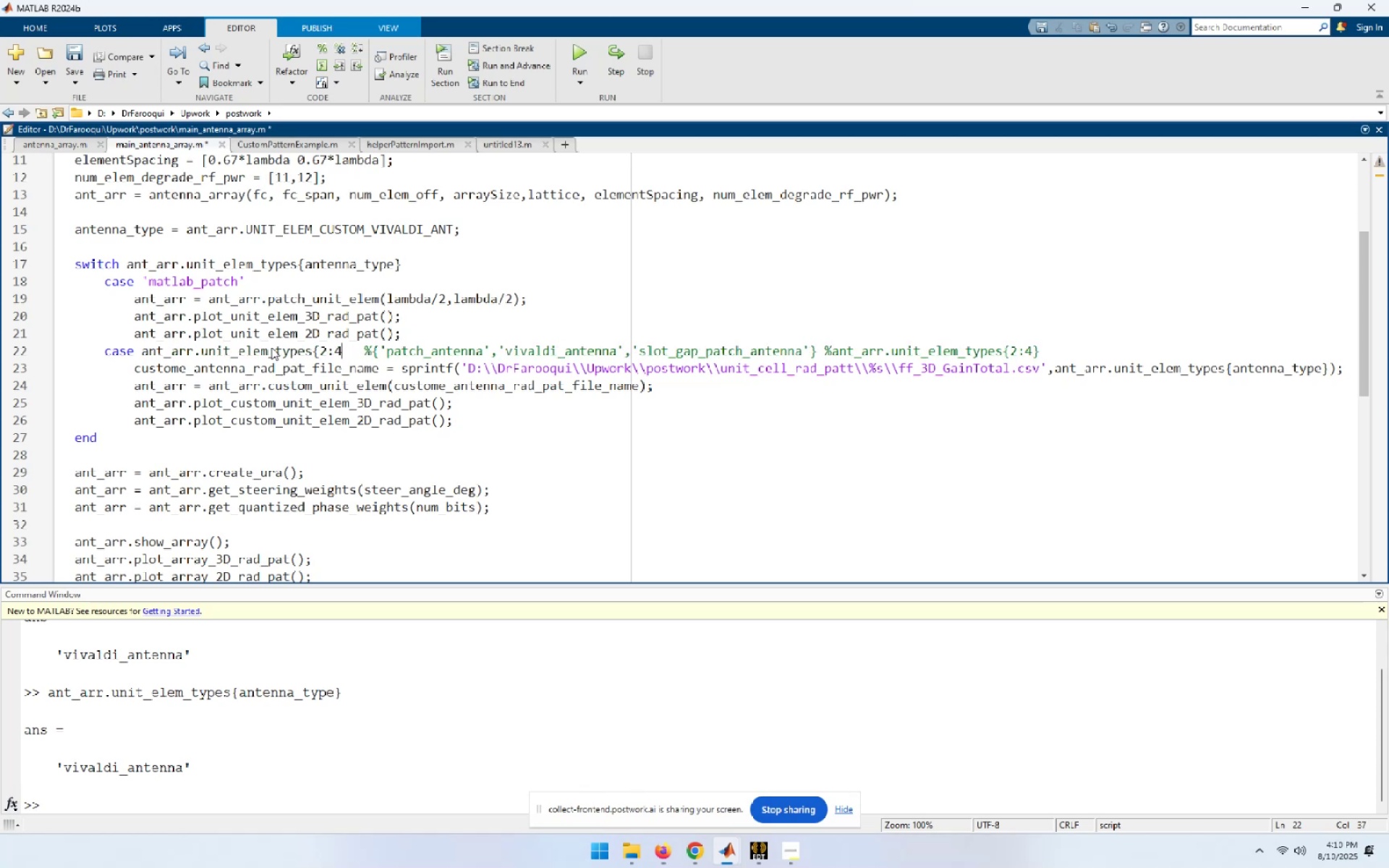 
key(Shift+0)
 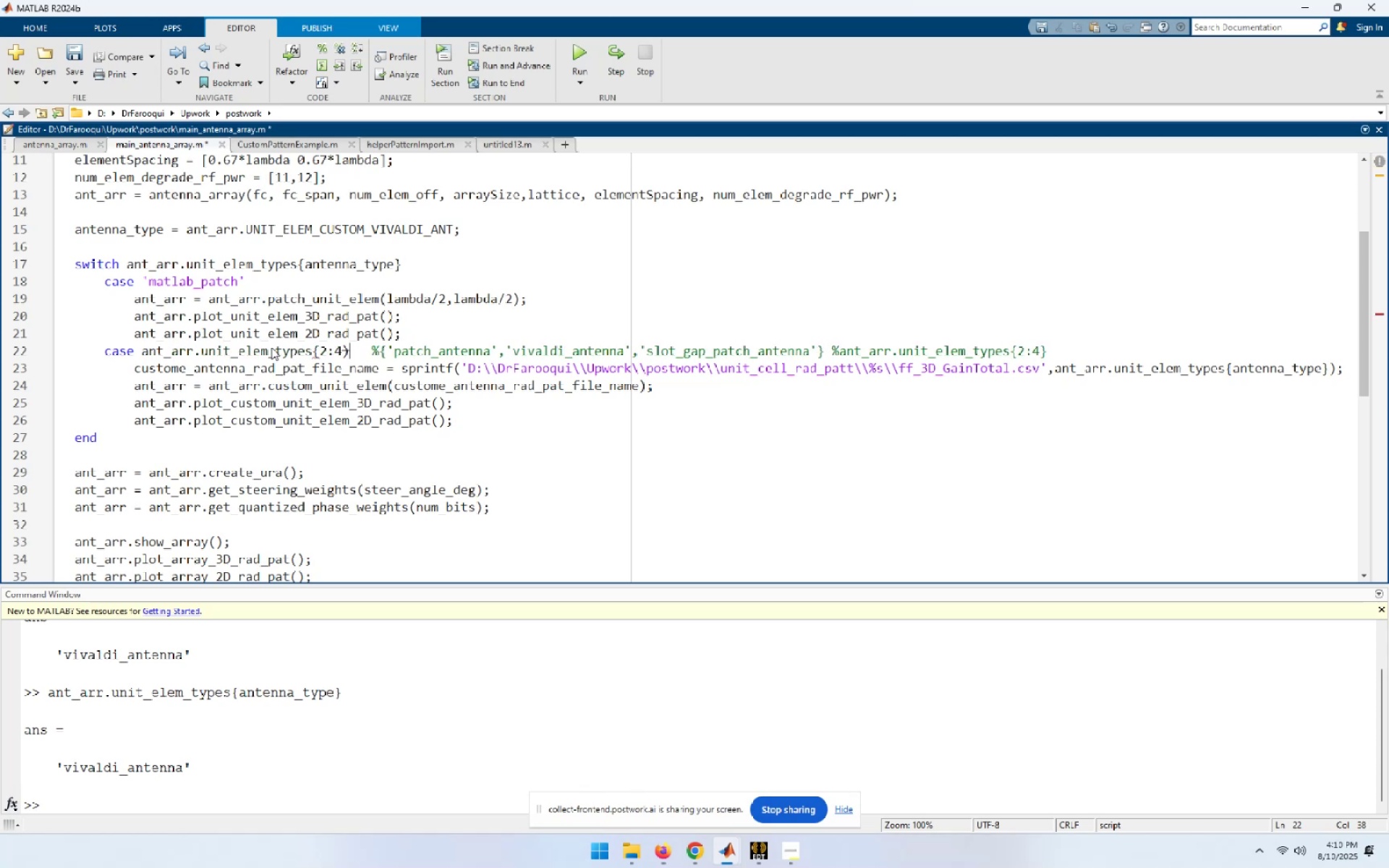 
key(ArrowLeft)
 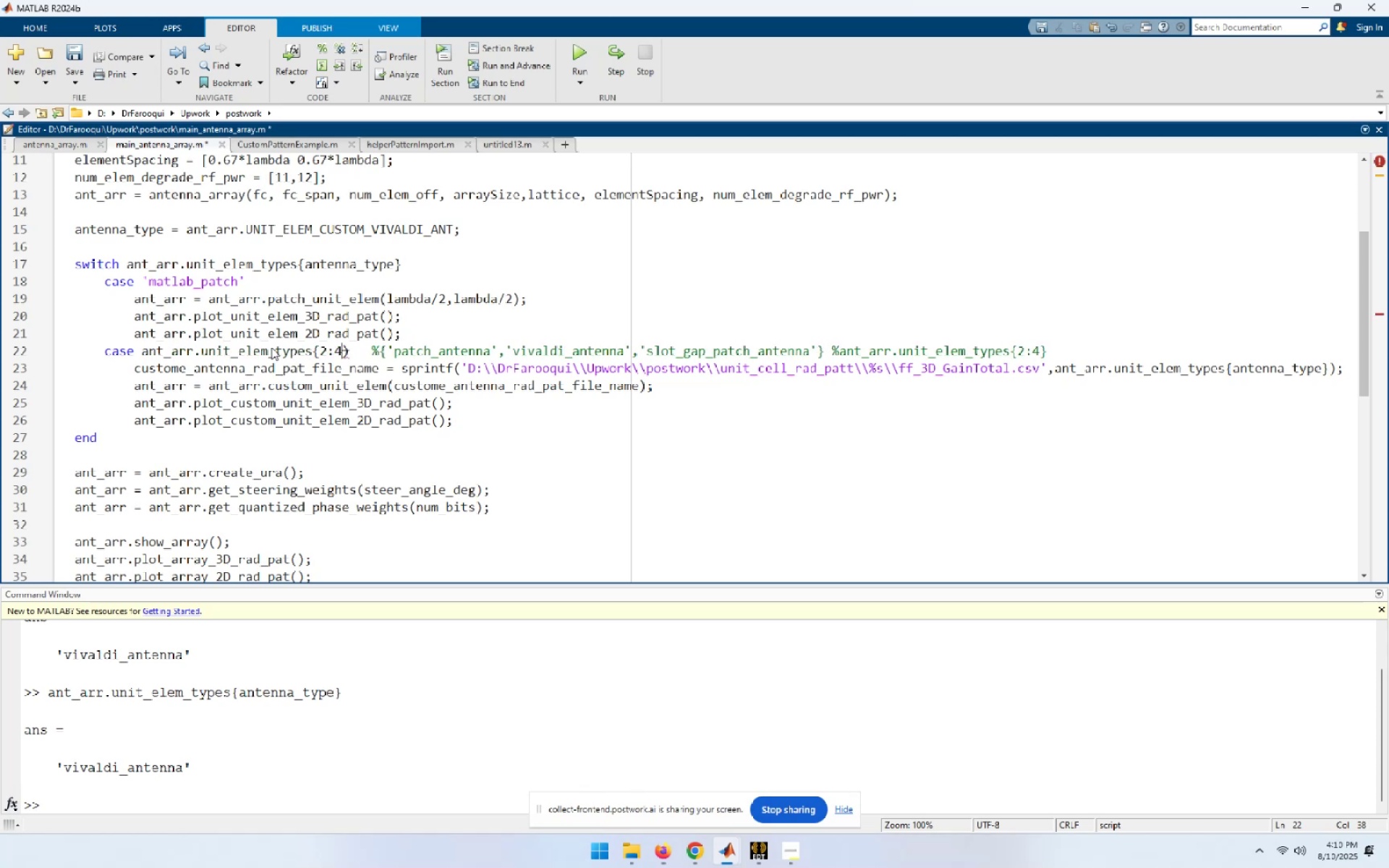 
key(ArrowLeft)
 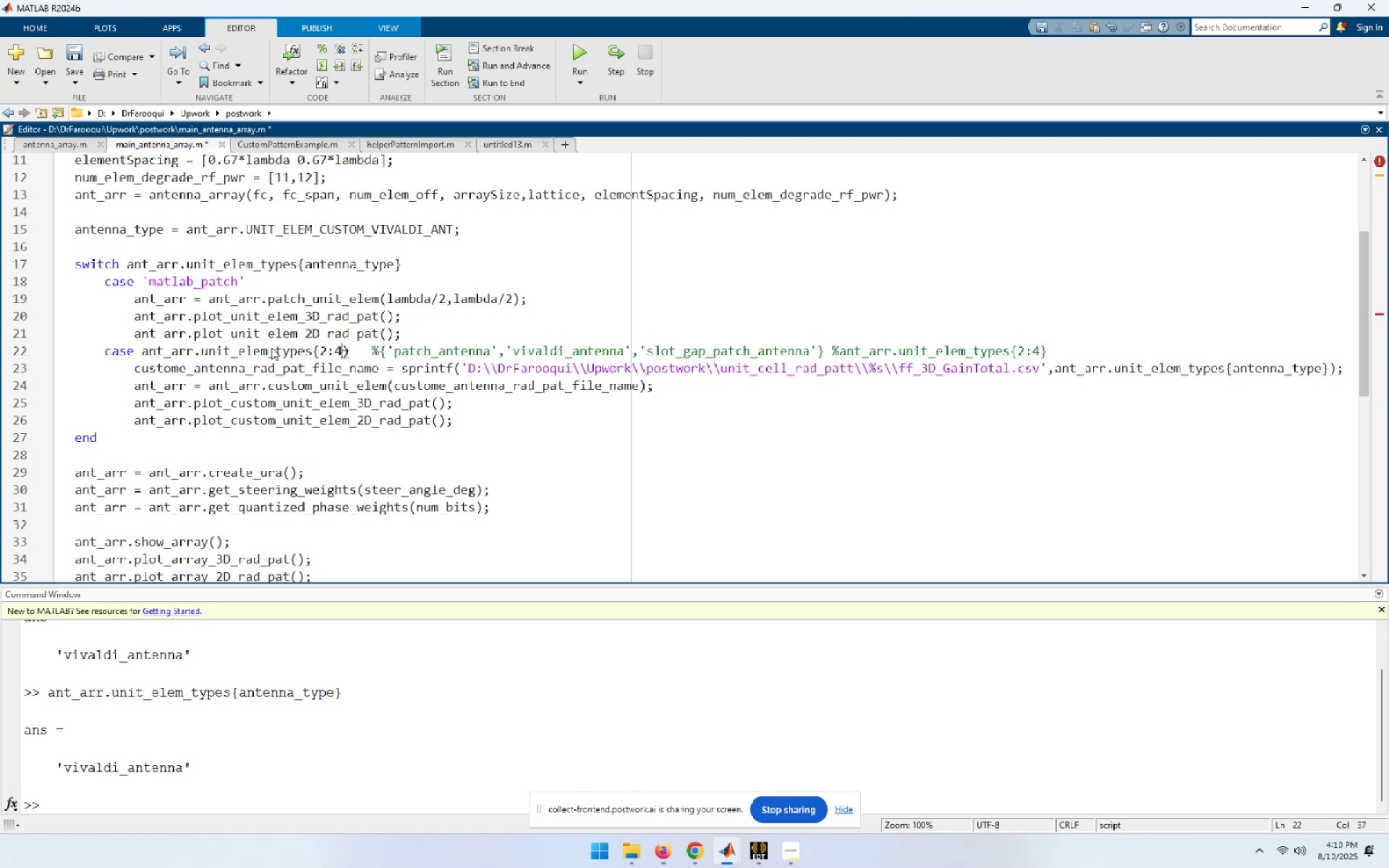 
key(ArrowLeft)
 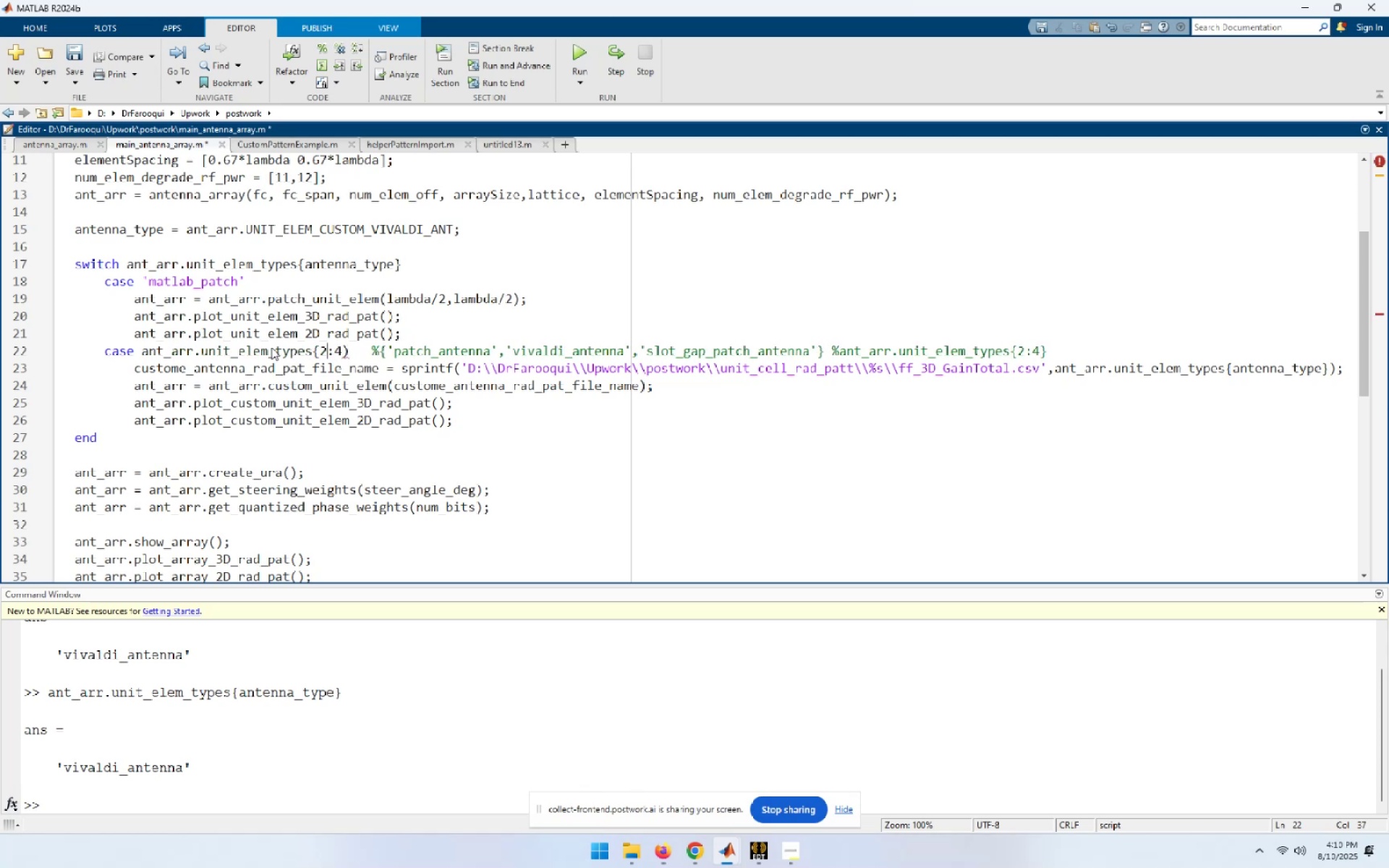 
key(ArrowLeft)
 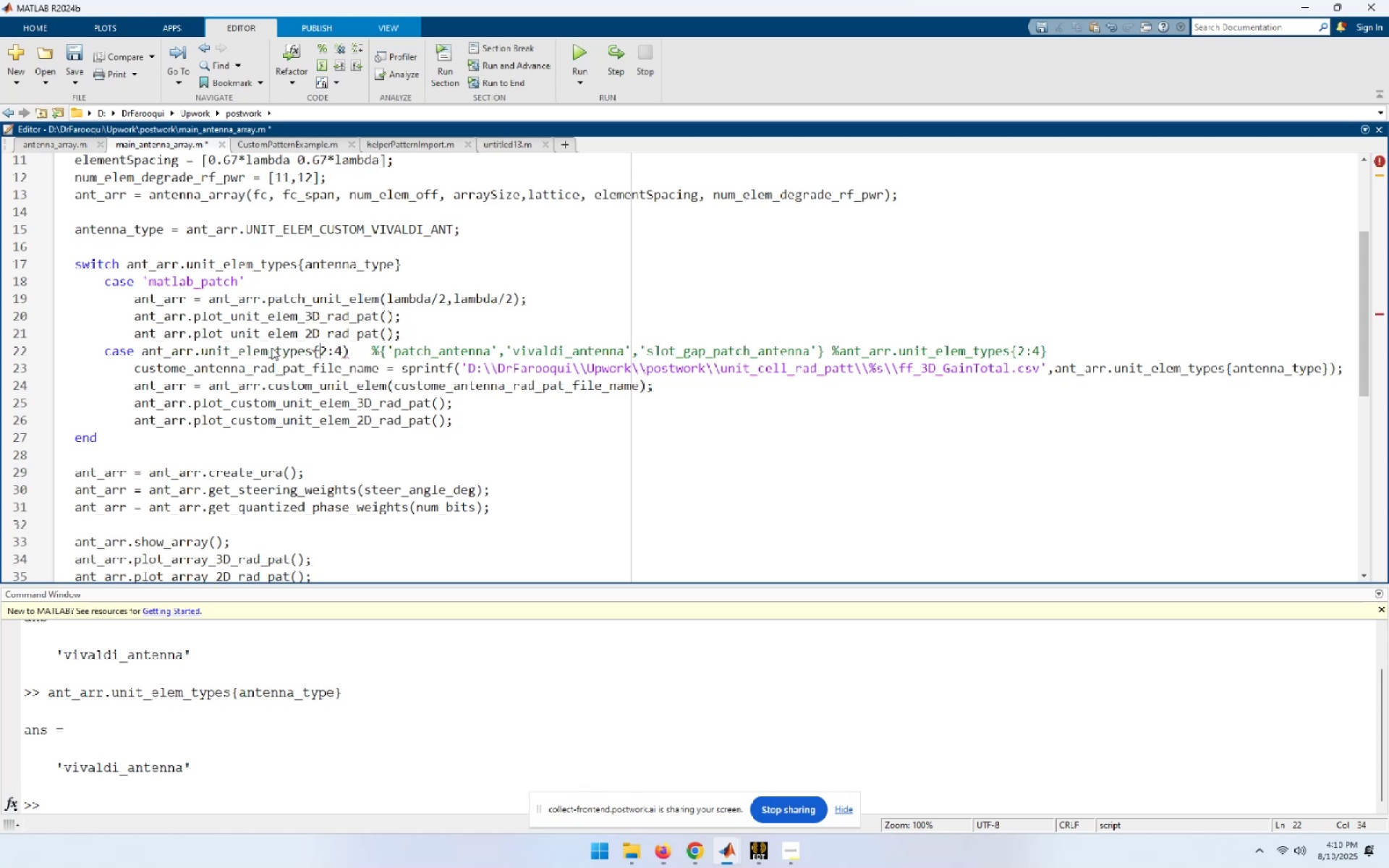 
key(Backspace)
 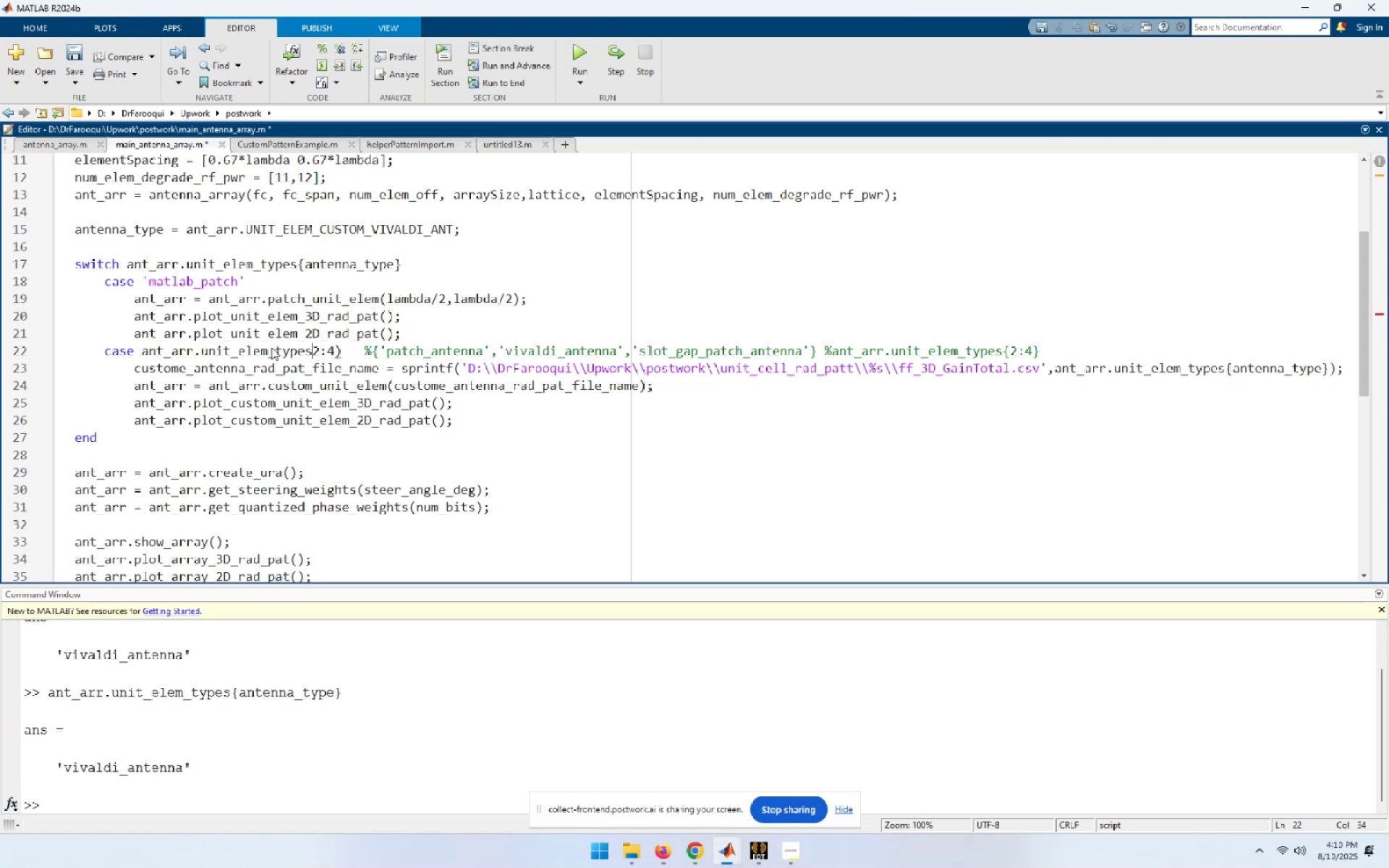 
key(Shift+9)
 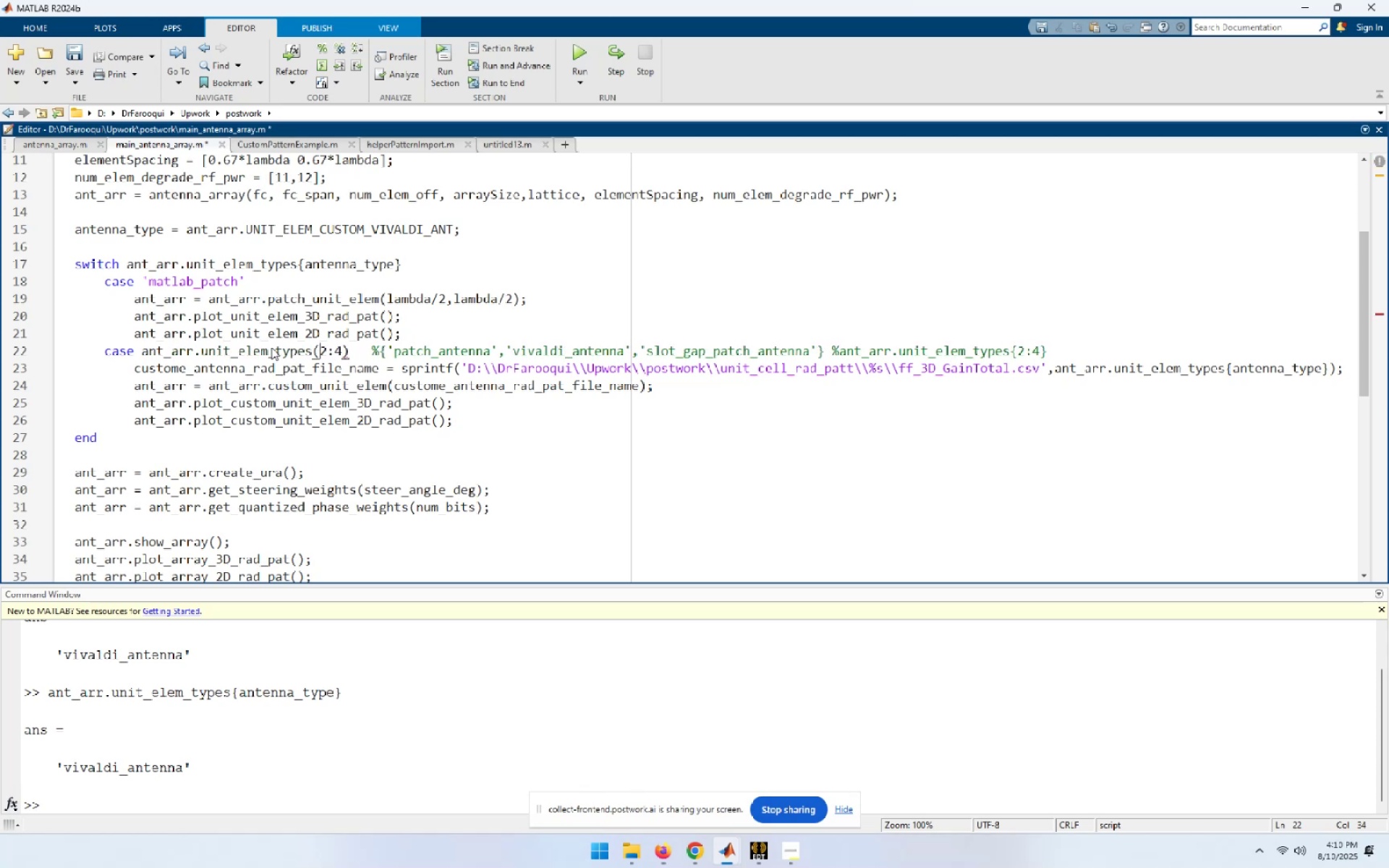 
key(ArrowRight)
 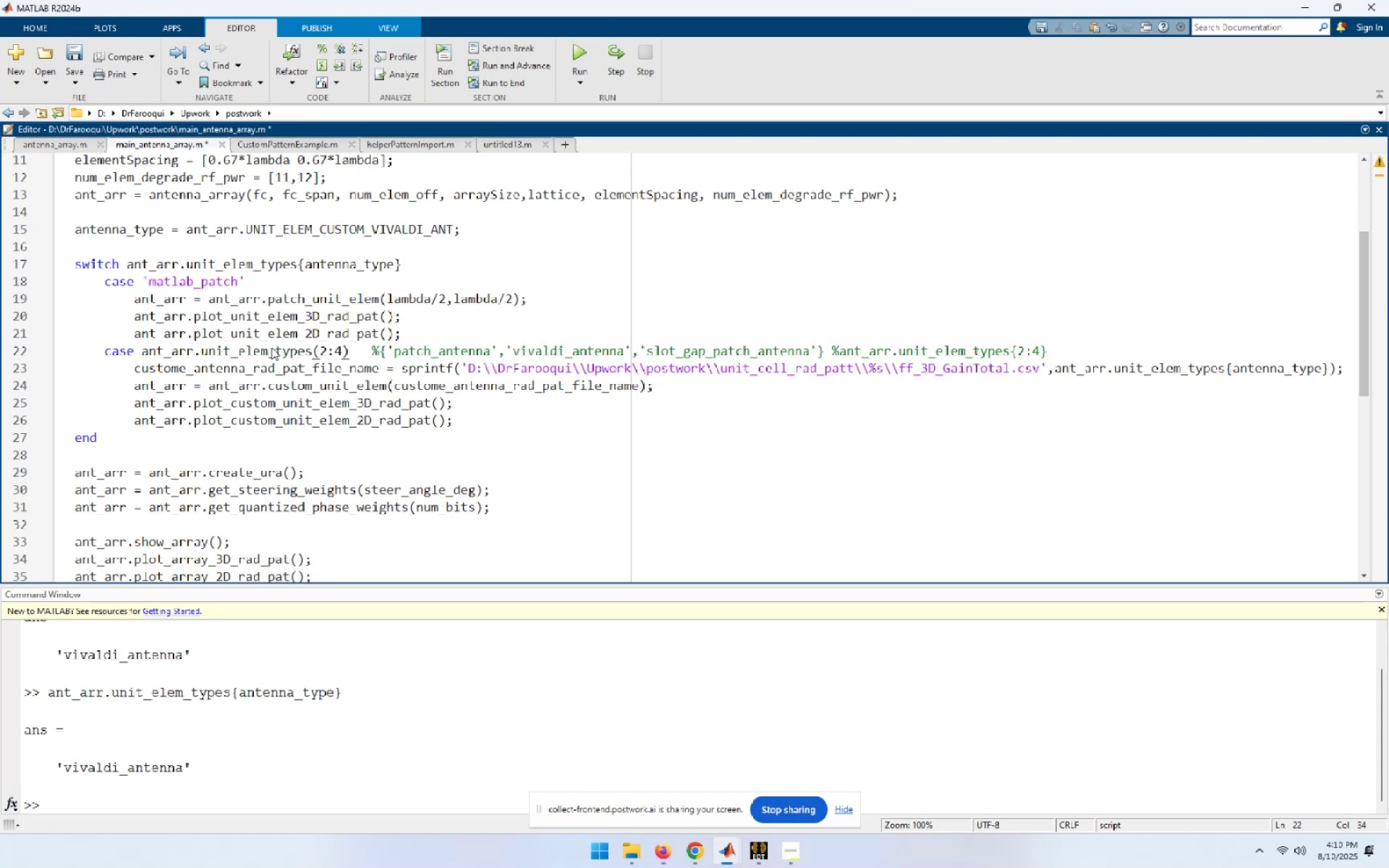 
key(ArrowRight)
 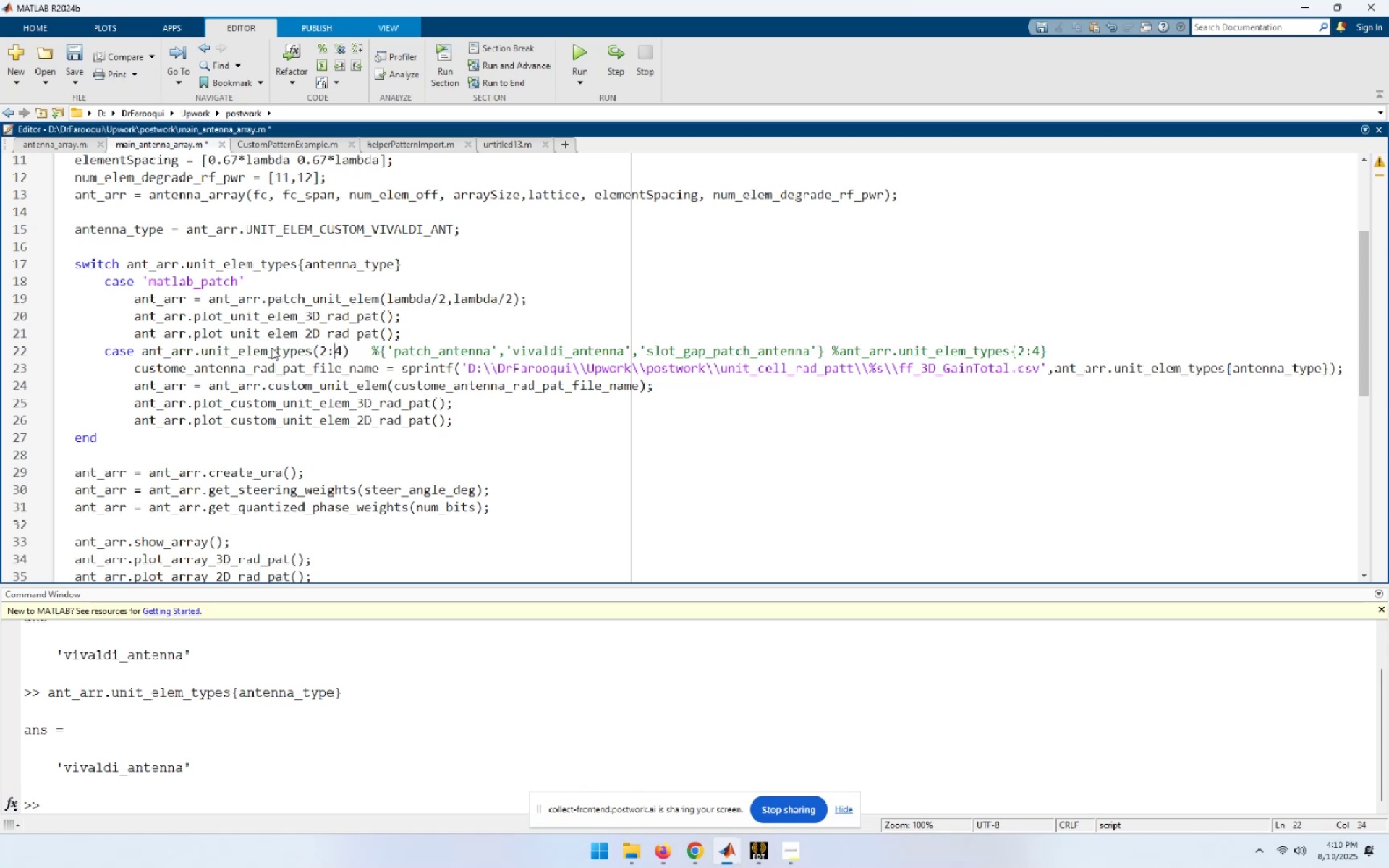 
key(ArrowRight)
 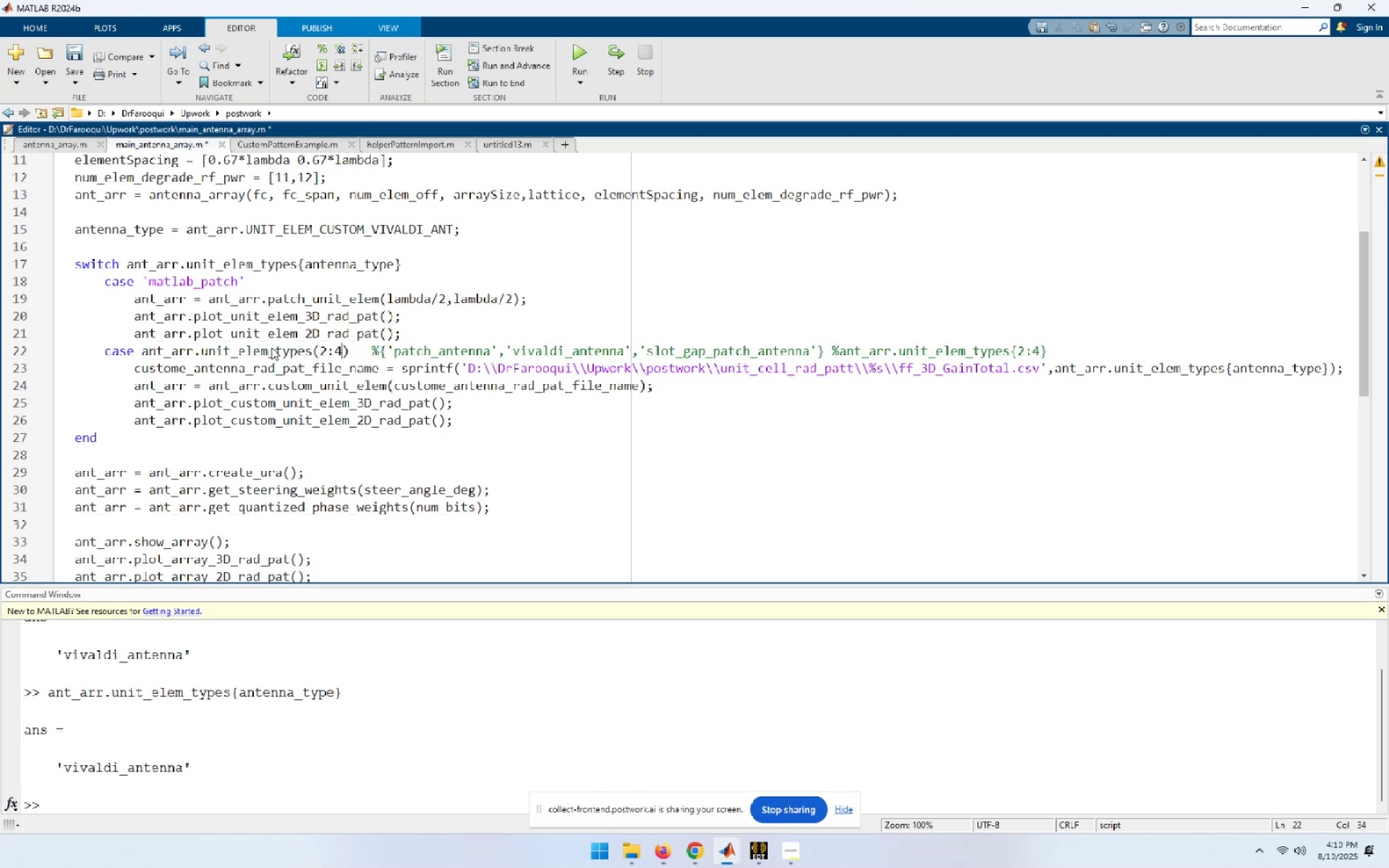 
key(ArrowRight)
 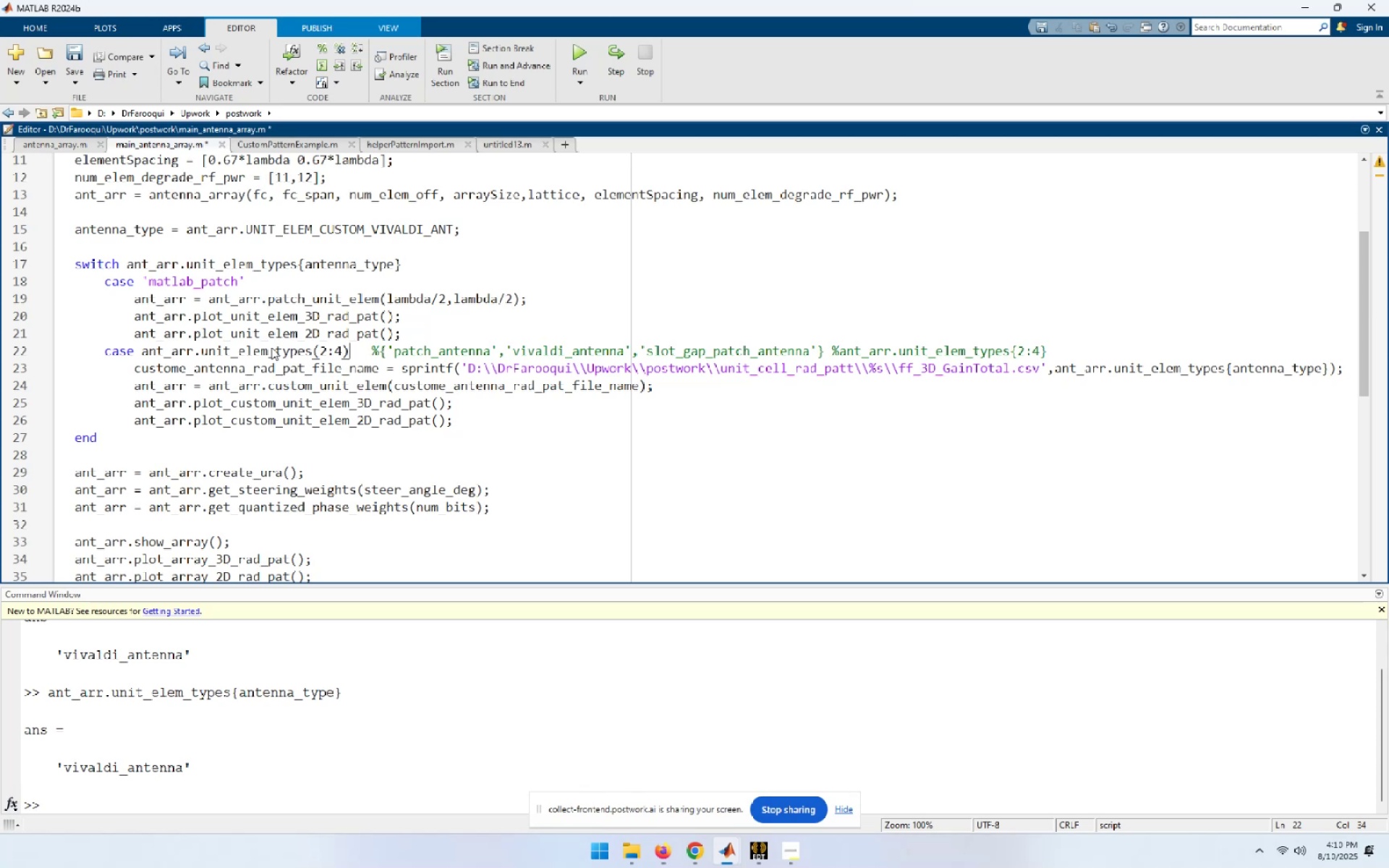 
hold_key(key=ArrowLeft, duration=1.33)
 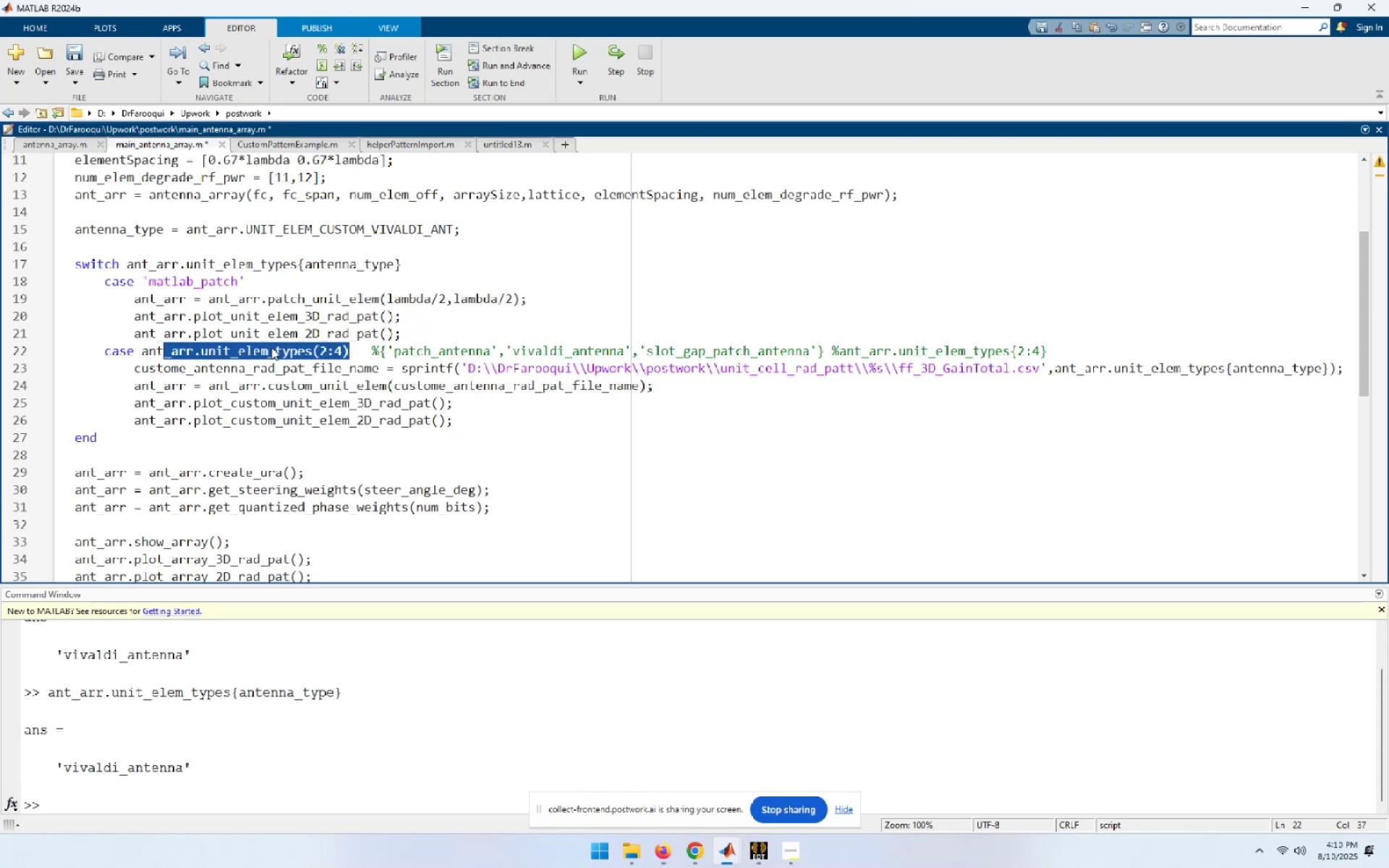 
key(Shift+ArrowLeft)
 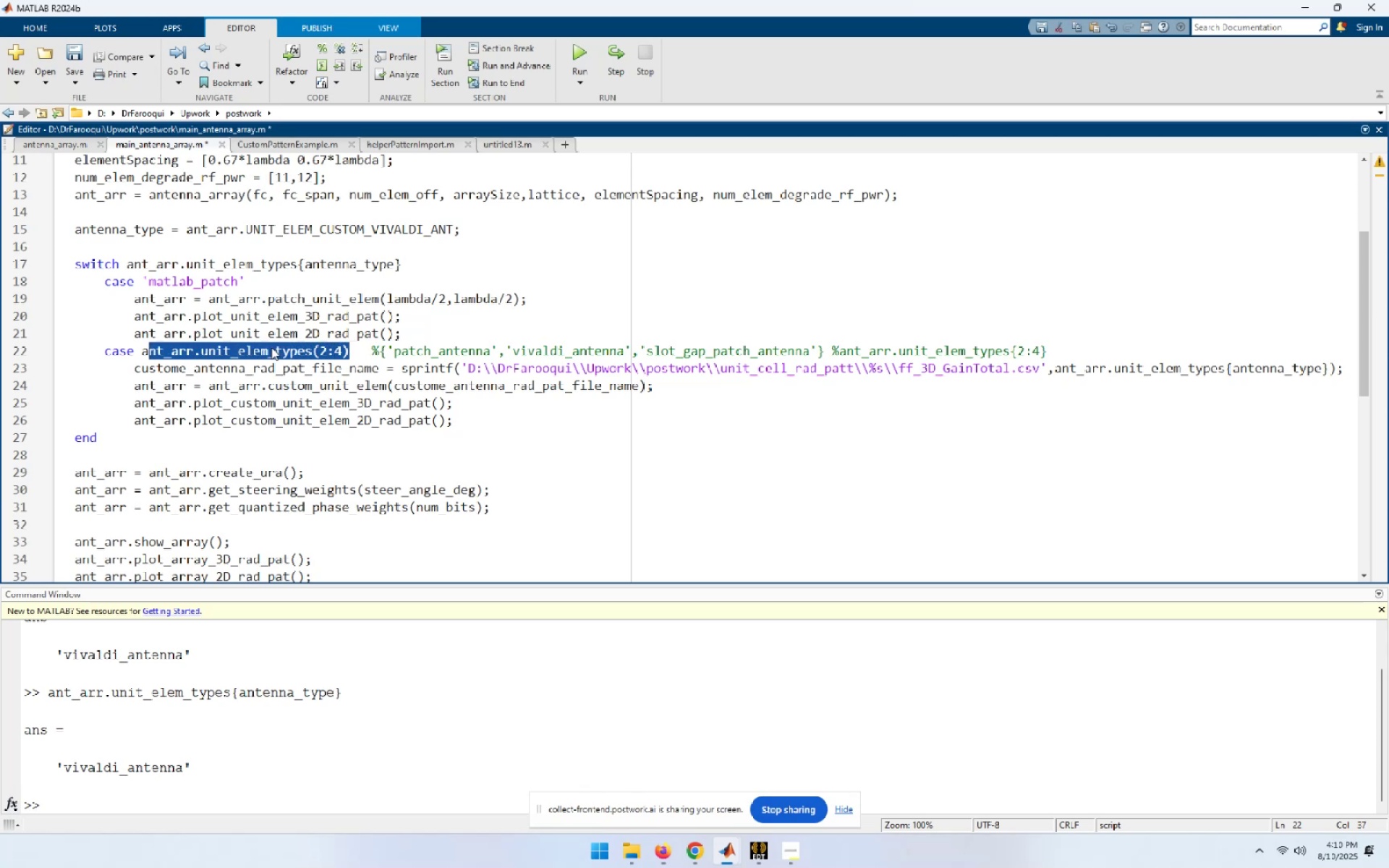 
key(Shift+ArrowLeft)
 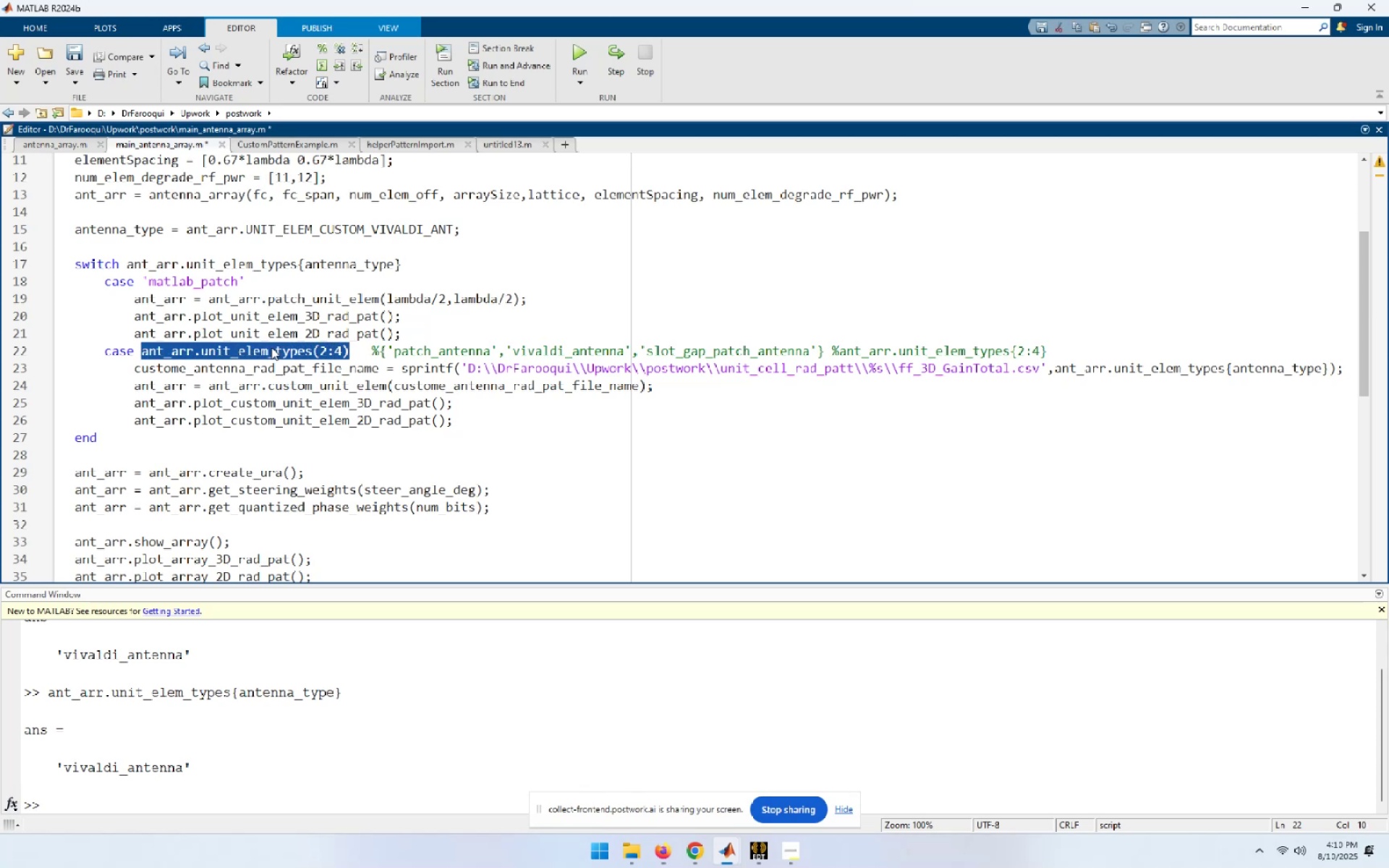 
key(F9)
 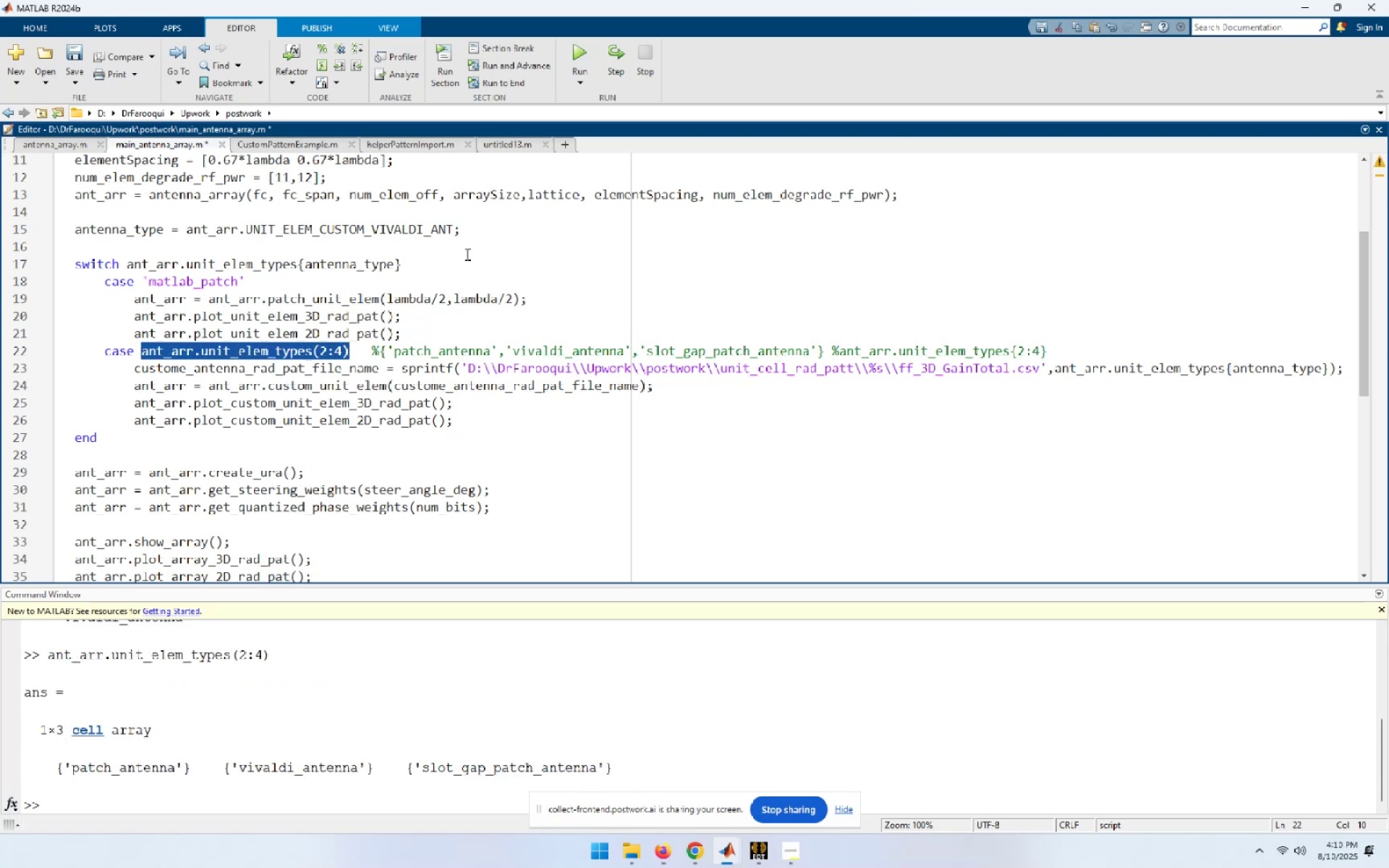 
left_click([577, 268])
 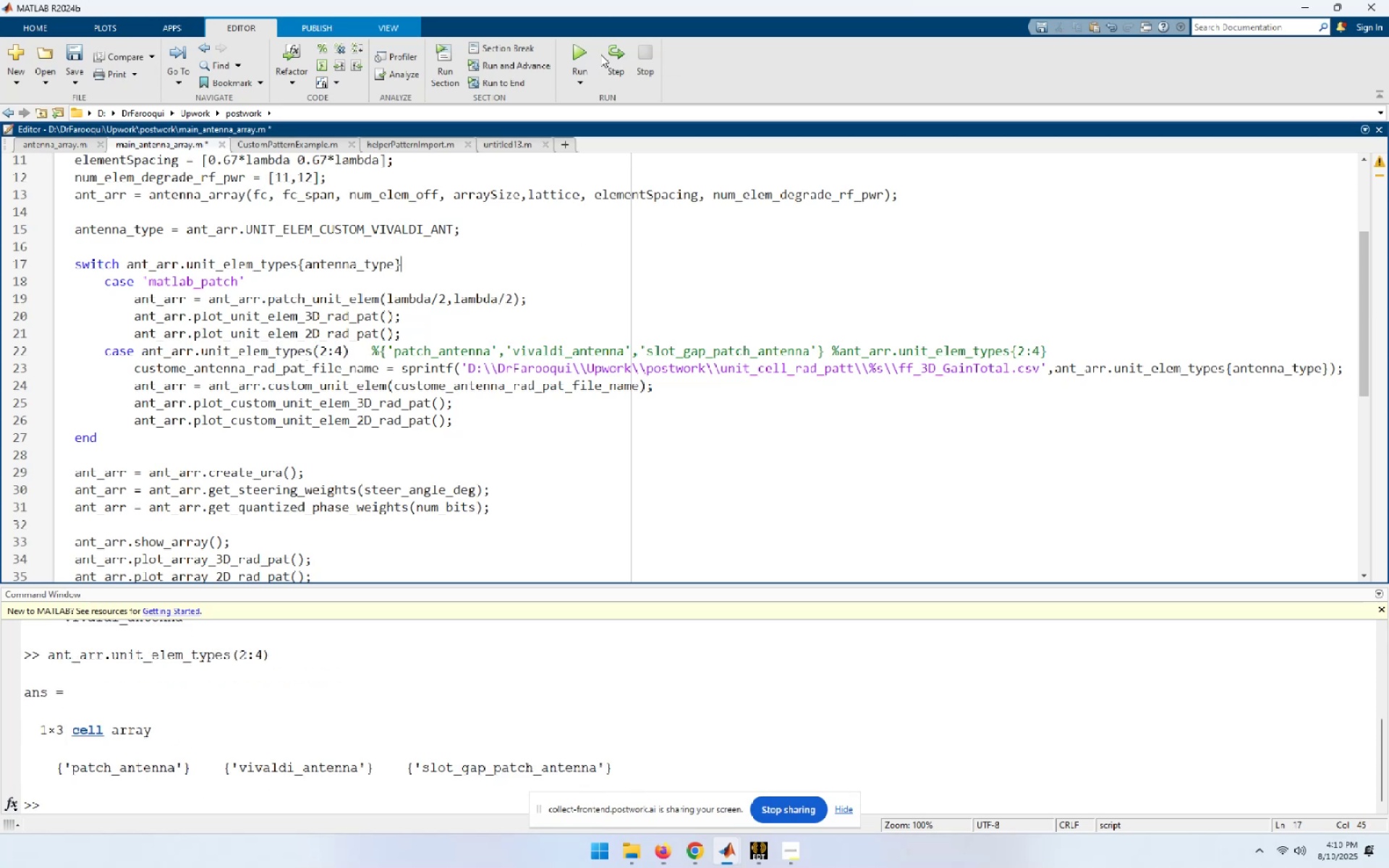 
left_click([574, 49])
 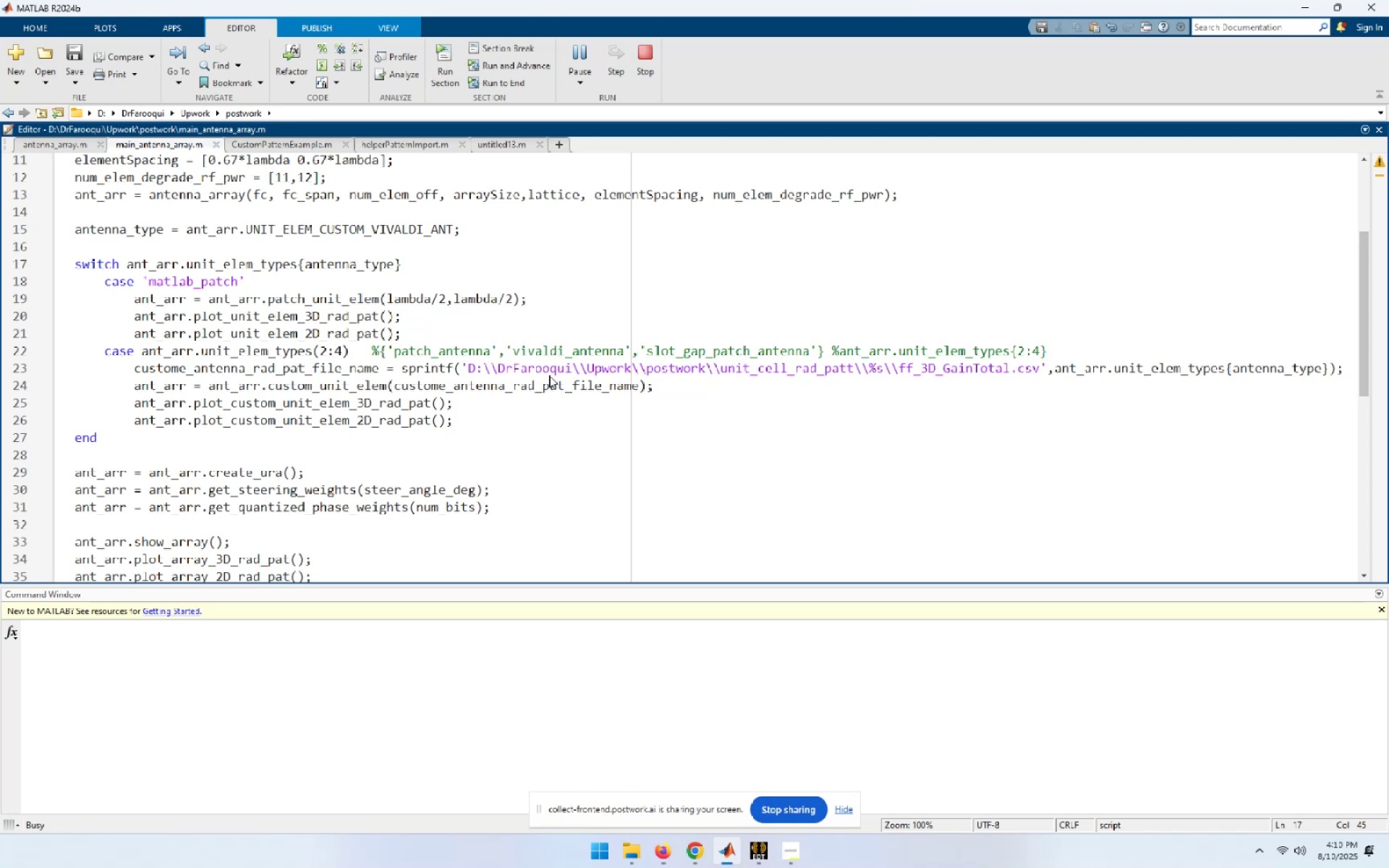 
wait(14.62)
 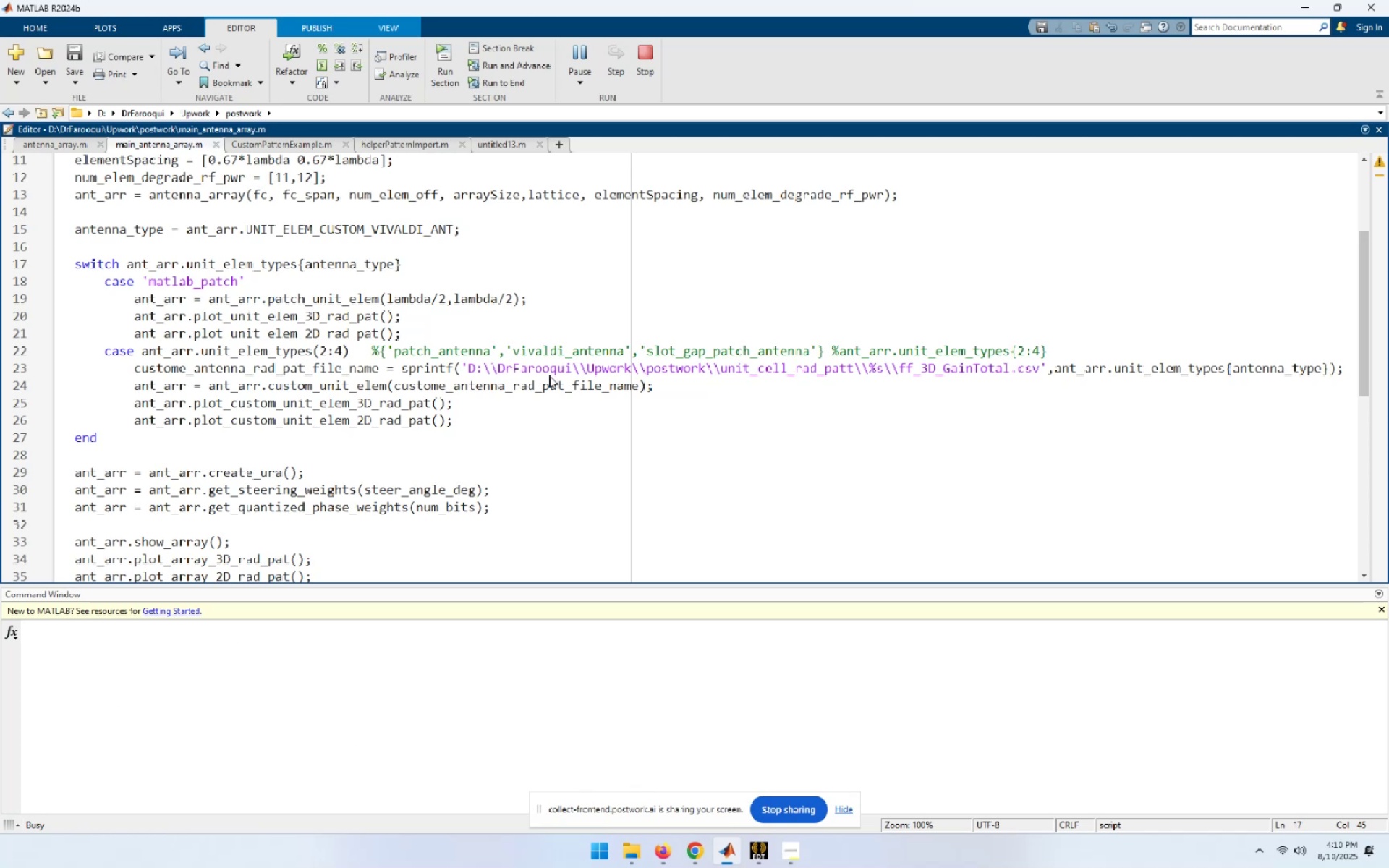 
left_click_drag(start_coordinate=[143, 352], to_coordinate=[348, 351])
 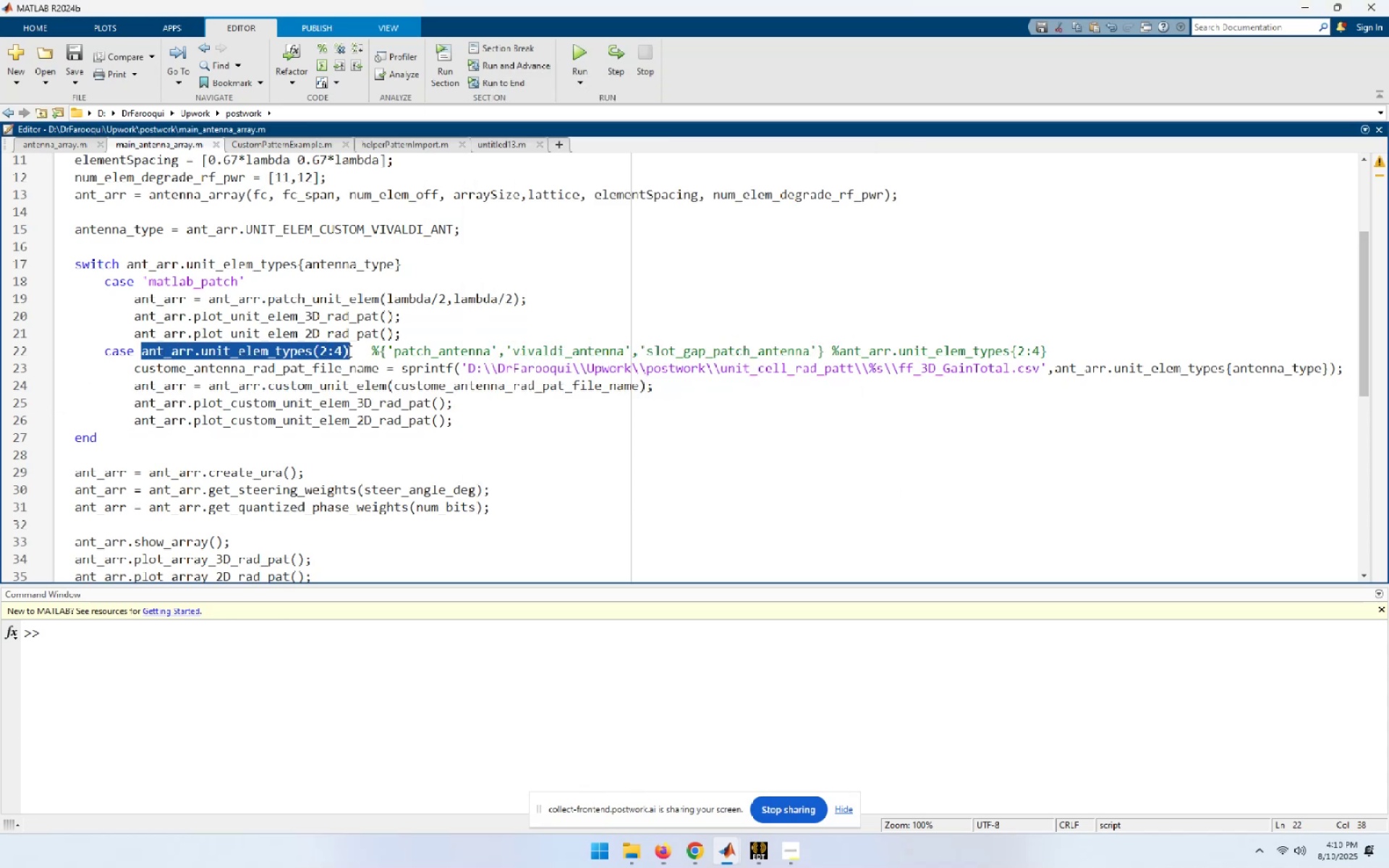 
key(Control+C)
 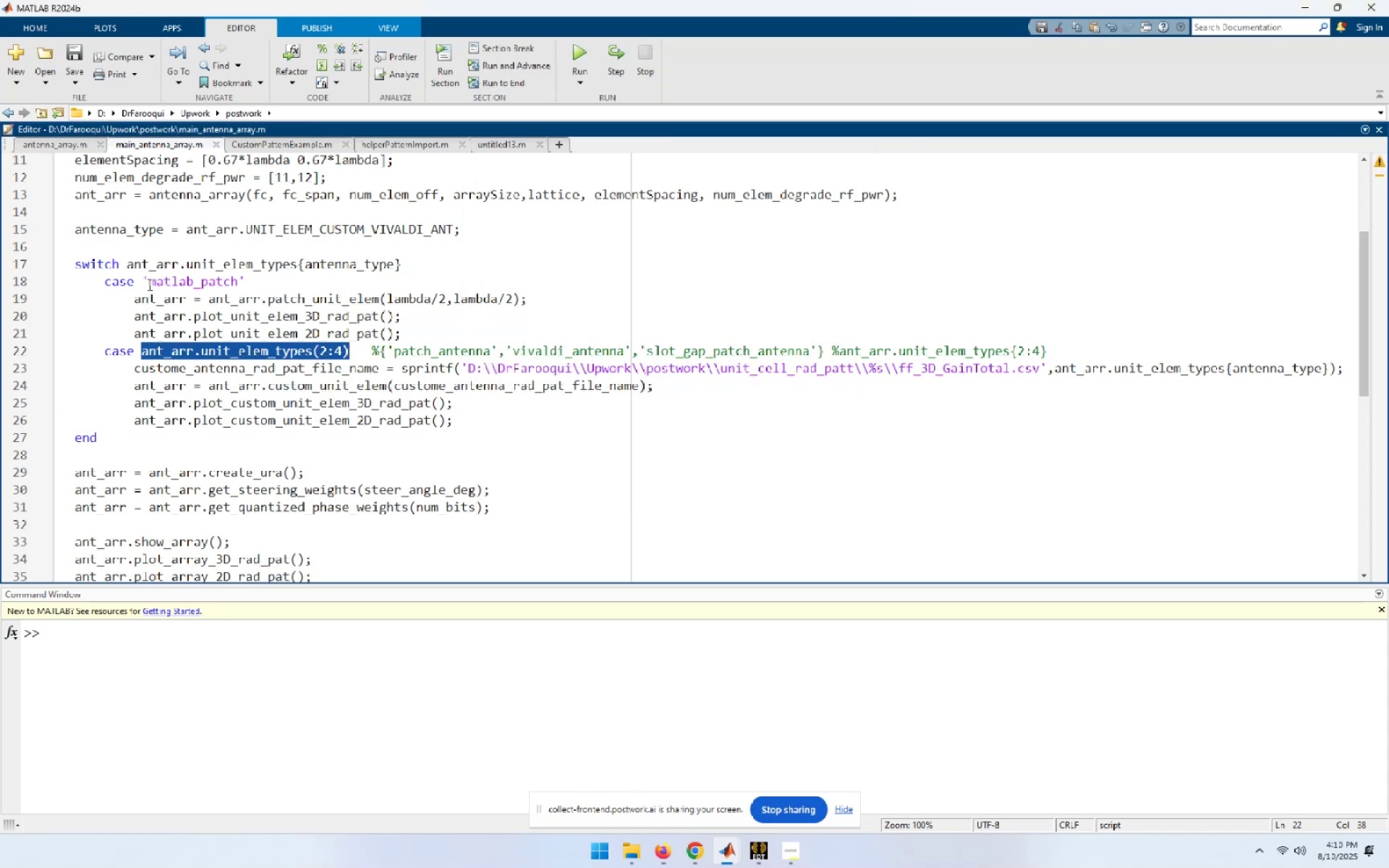 
left_click_drag(start_coordinate=[143, 281], to_coordinate=[242, 281])
 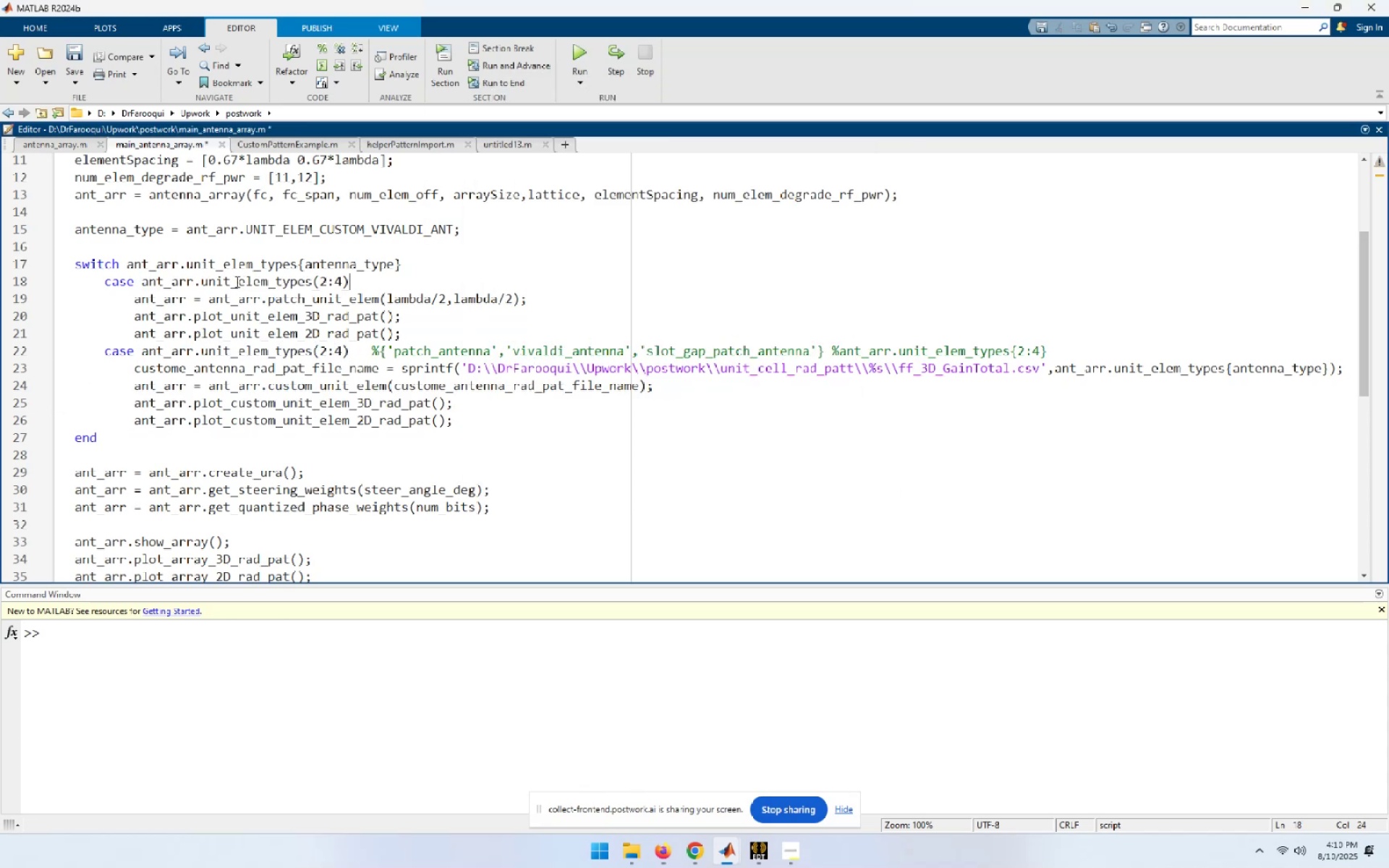 
key(Control+ControlLeft)
 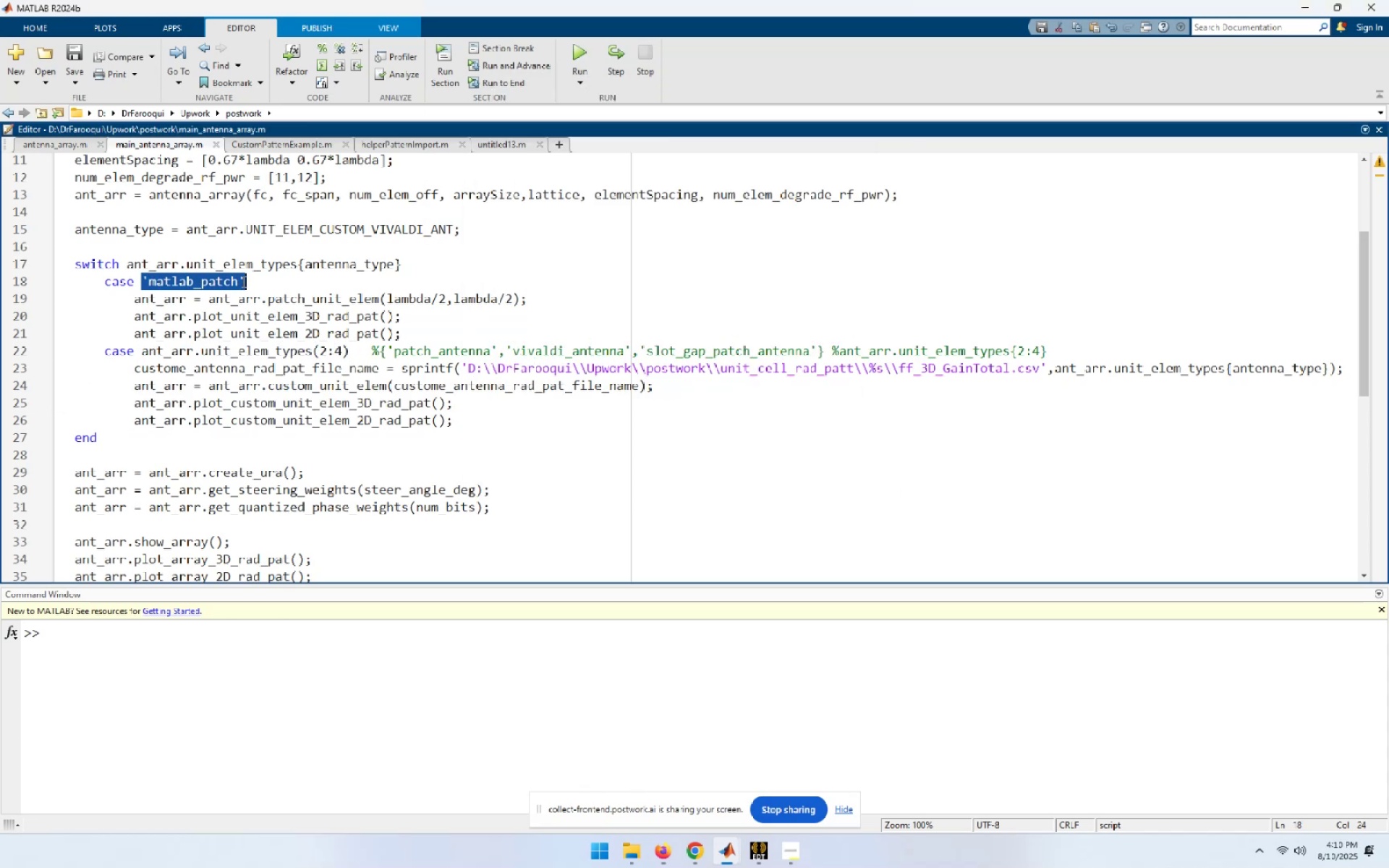 
key(Control+V)
 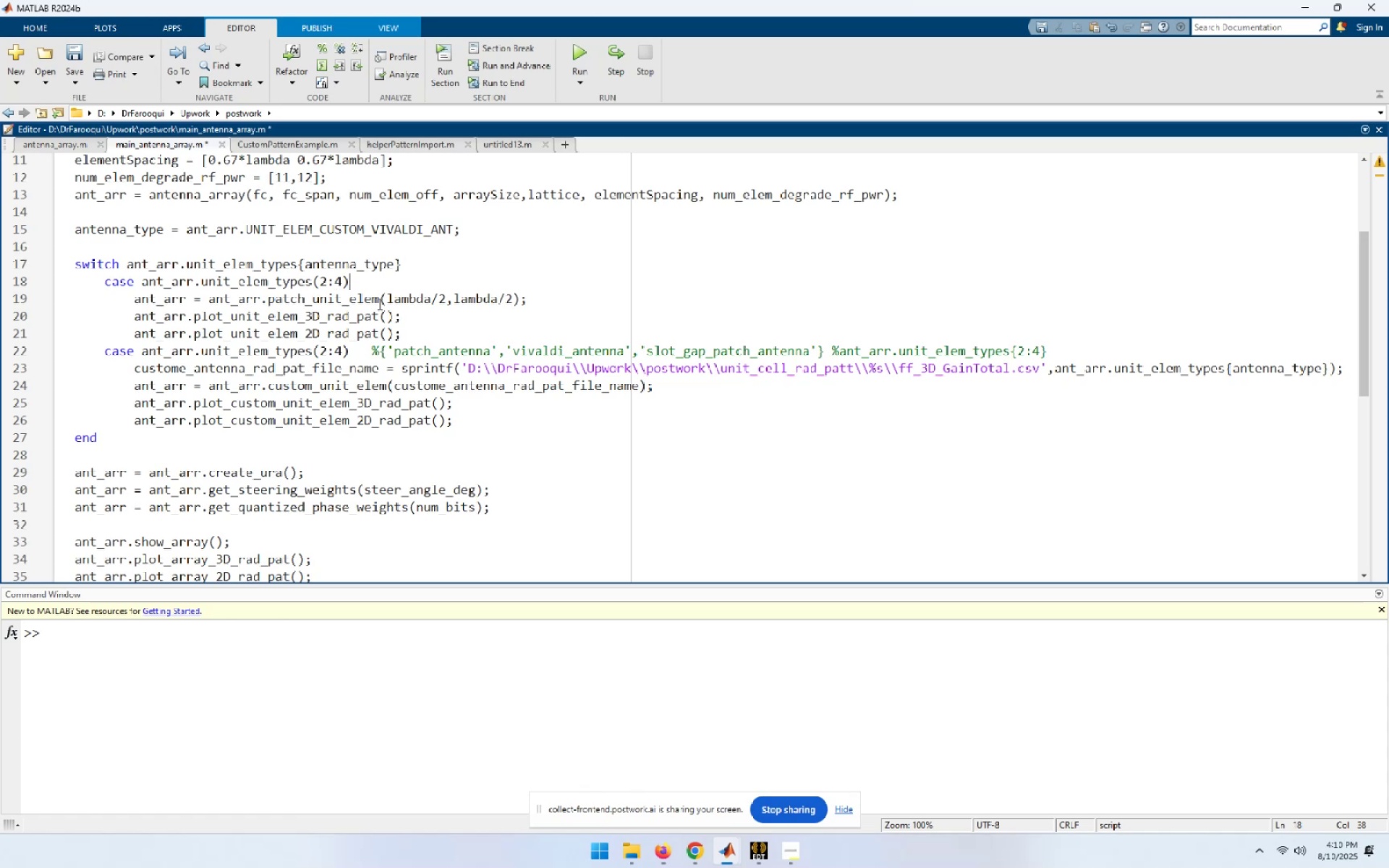 
key(ArrowLeft)
 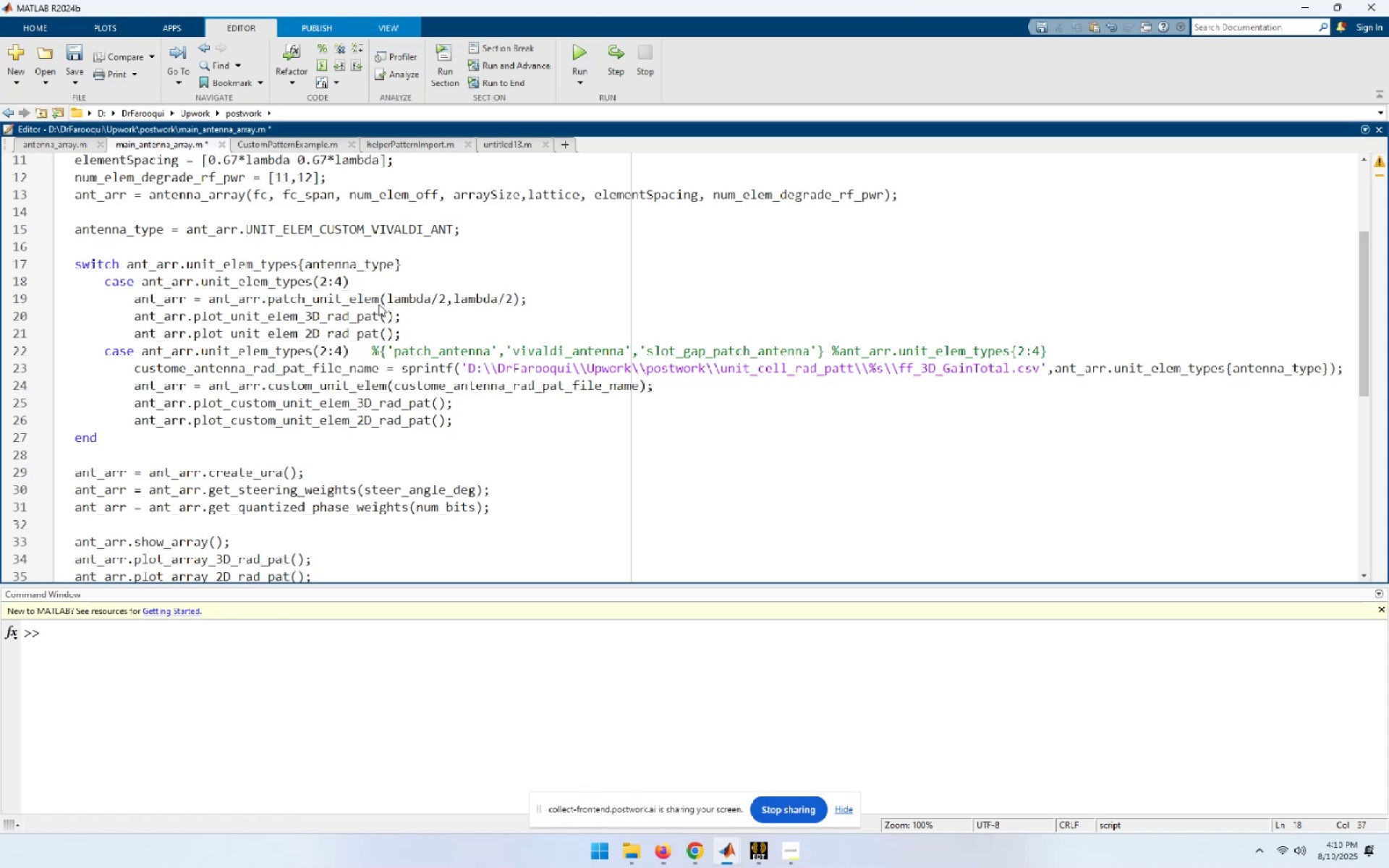 
key(Backspace)
 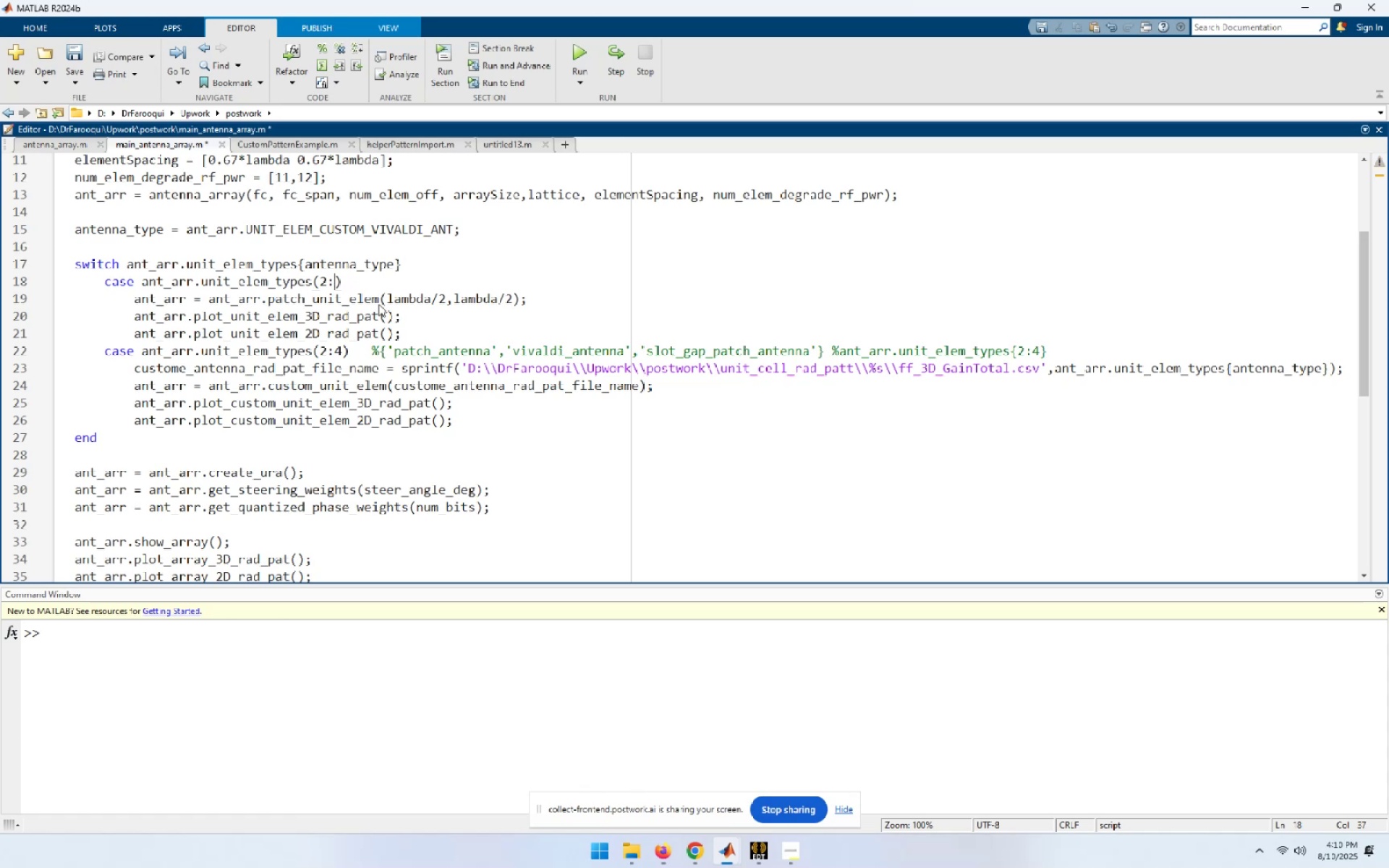 
key(Backspace)
 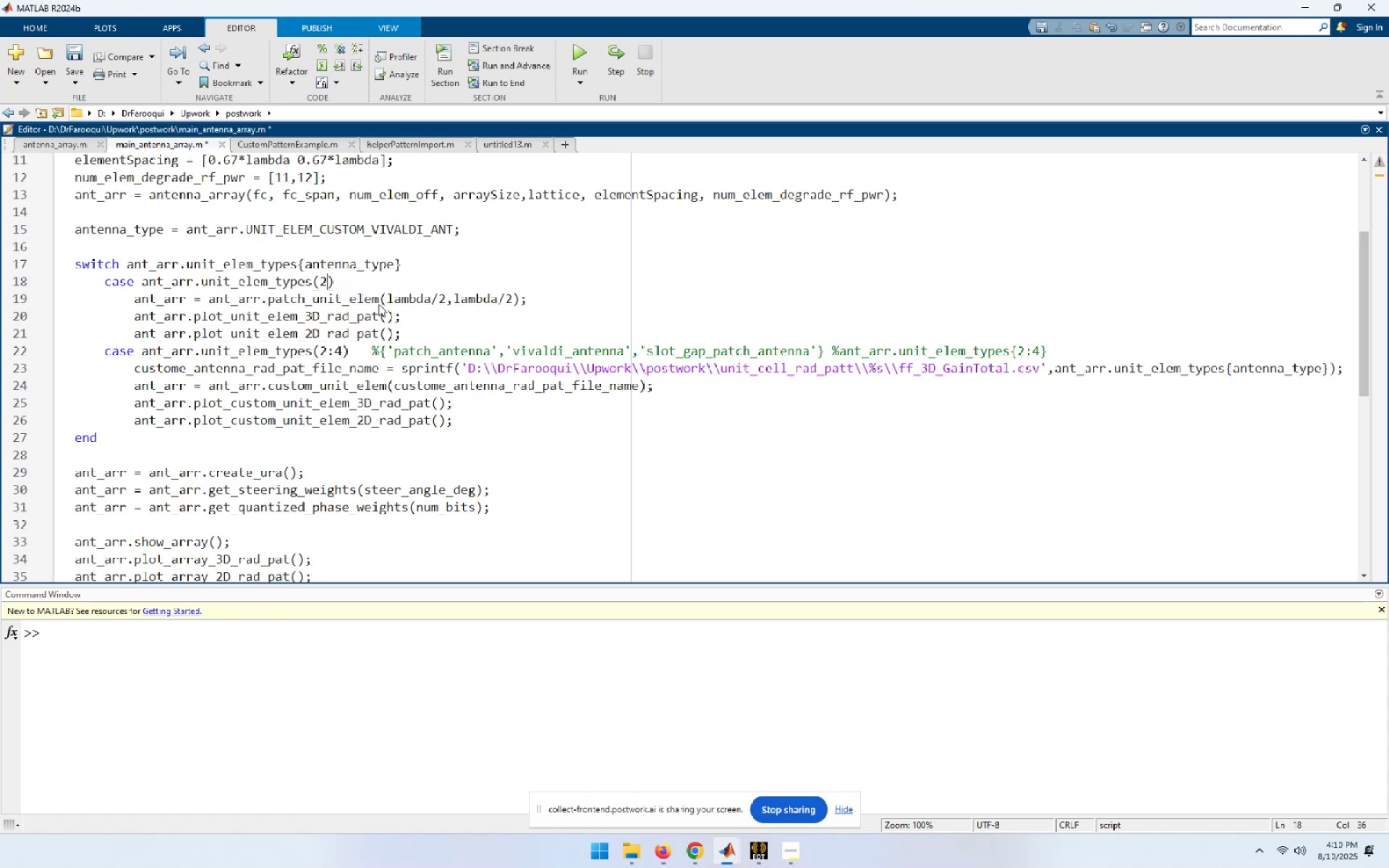 
key(Backspace)
 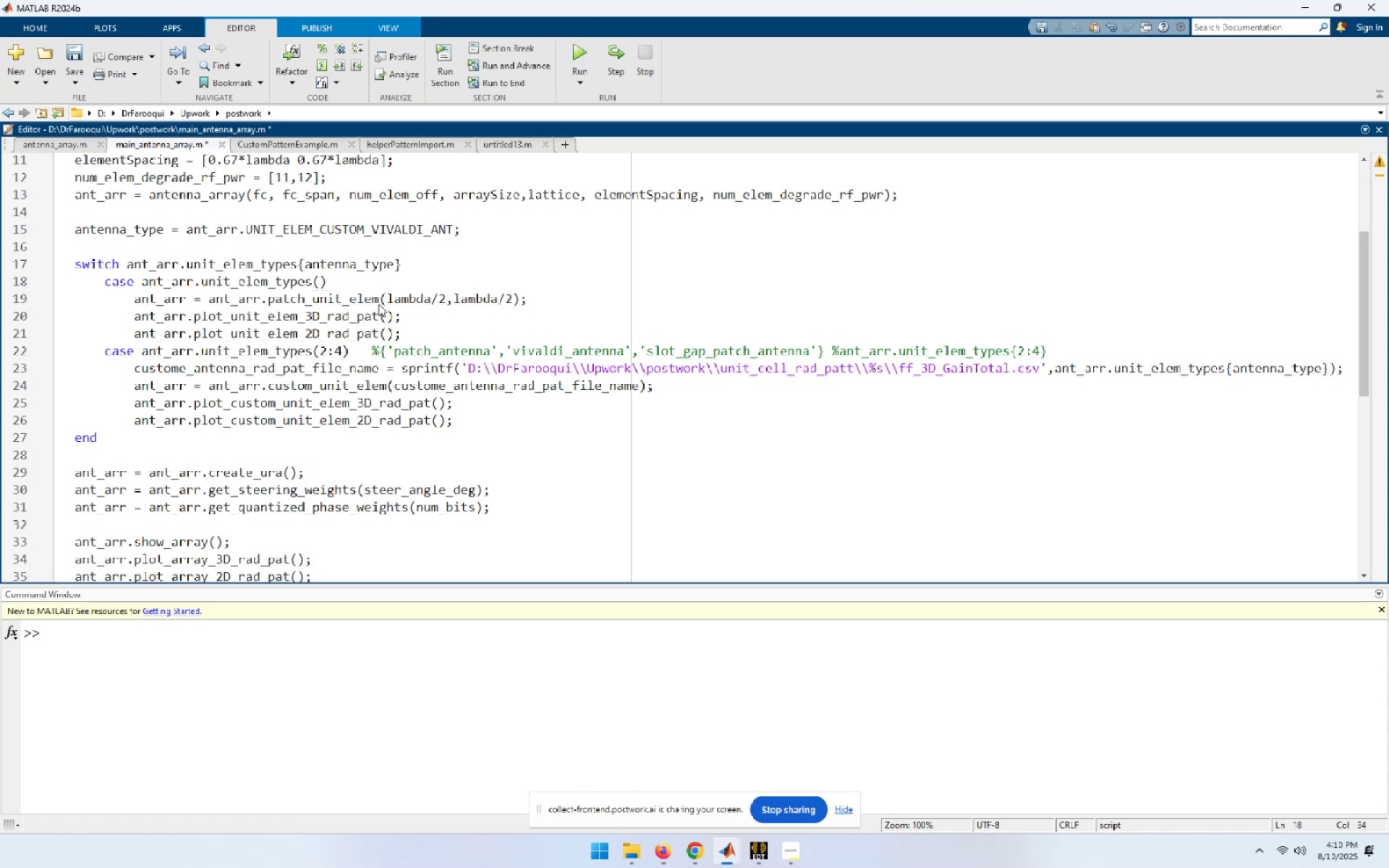 
key(Numpad1)
 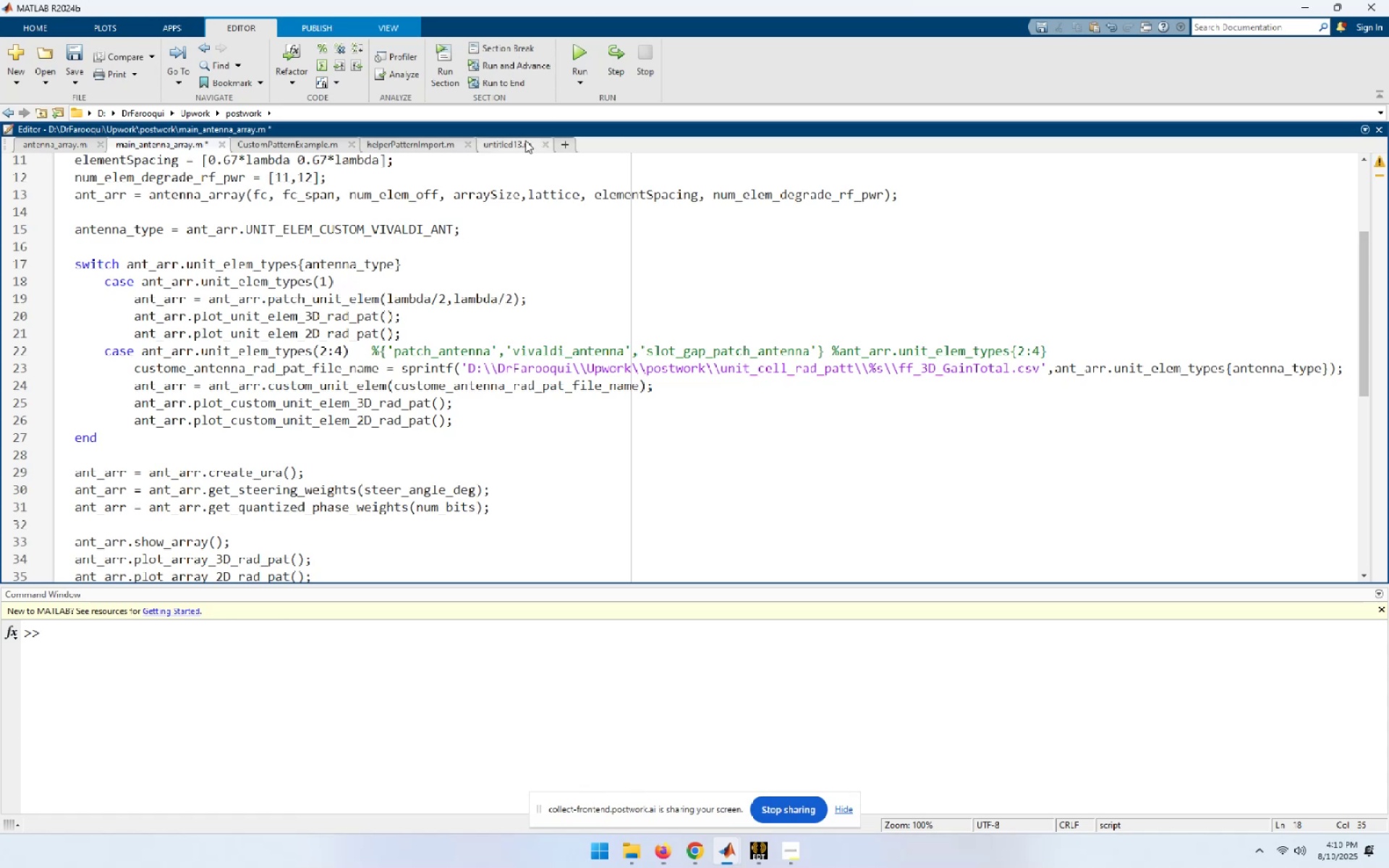 
left_click([573, 48])
 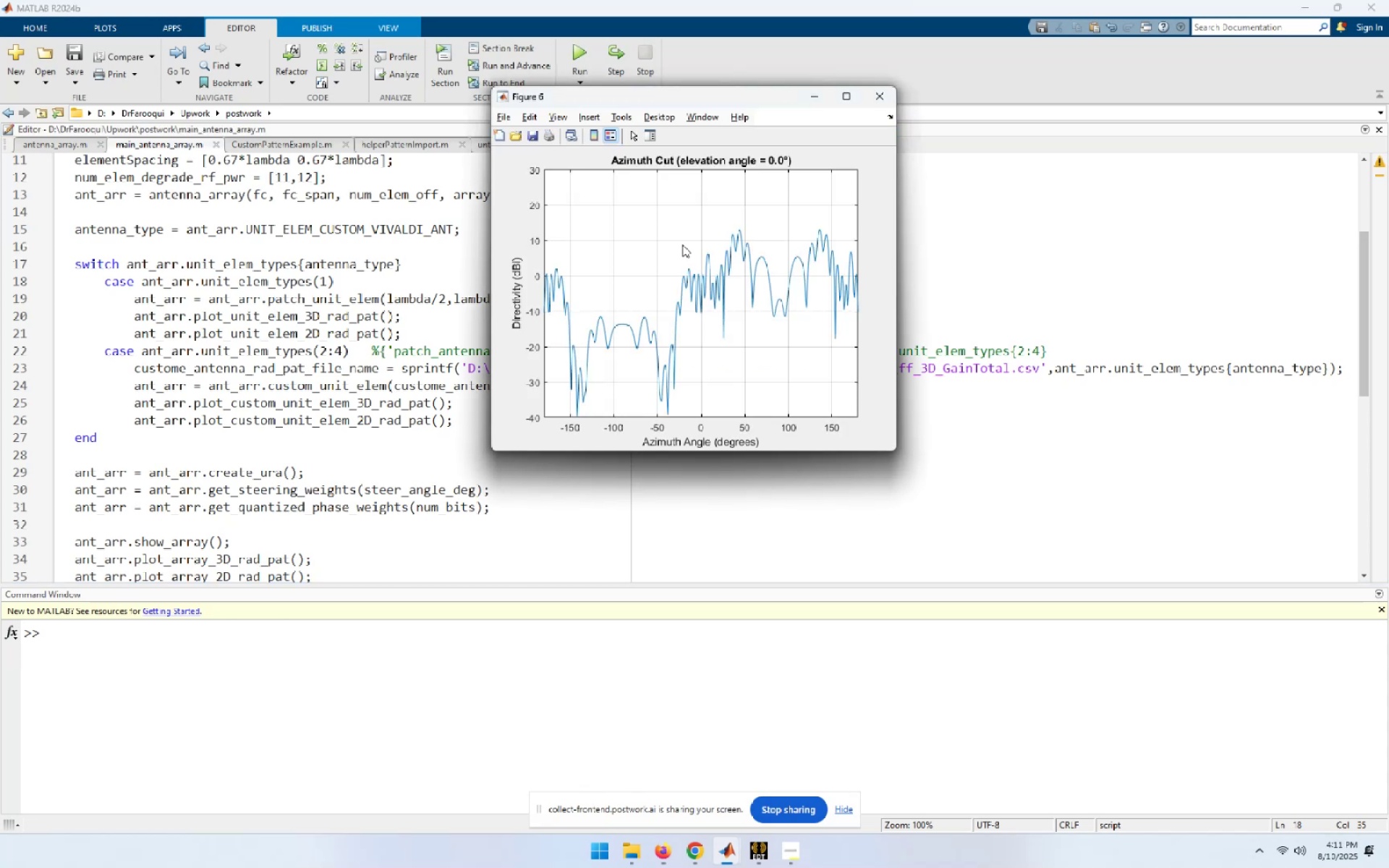 
wait(18.6)
 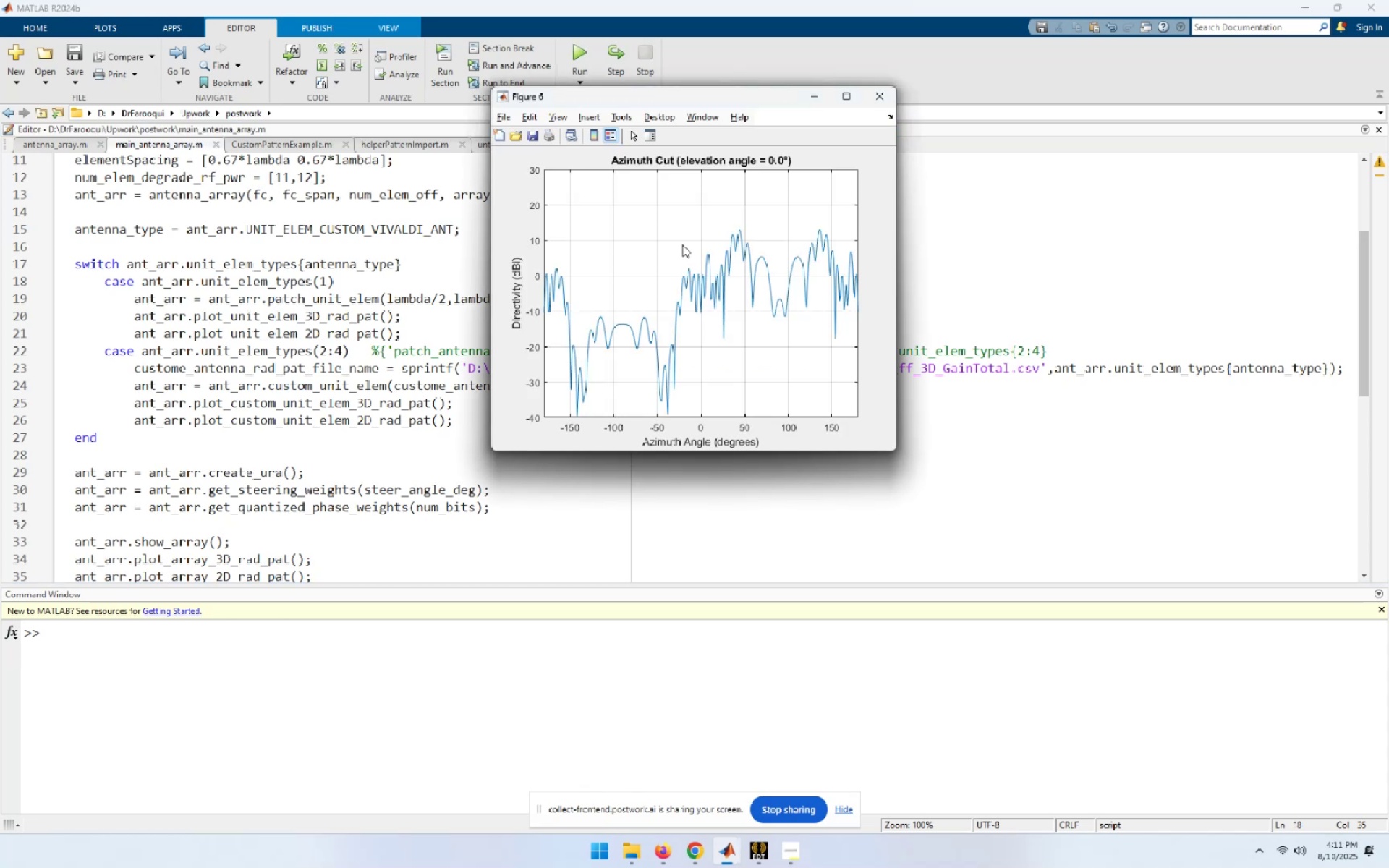 
left_click_drag(start_coordinate=[322, 227], to_coordinate=[456, 226])
 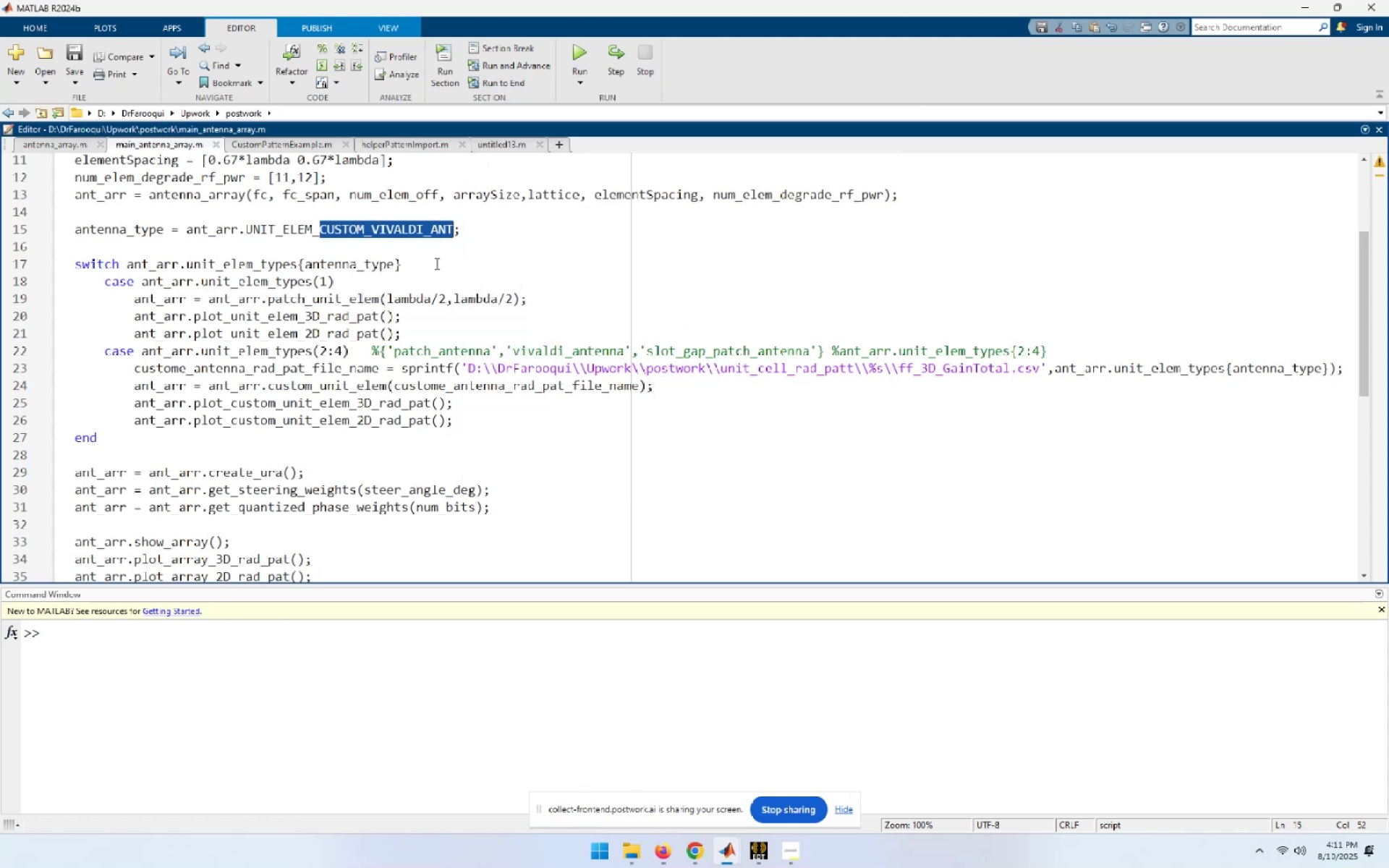 
left_click([431, 271])
 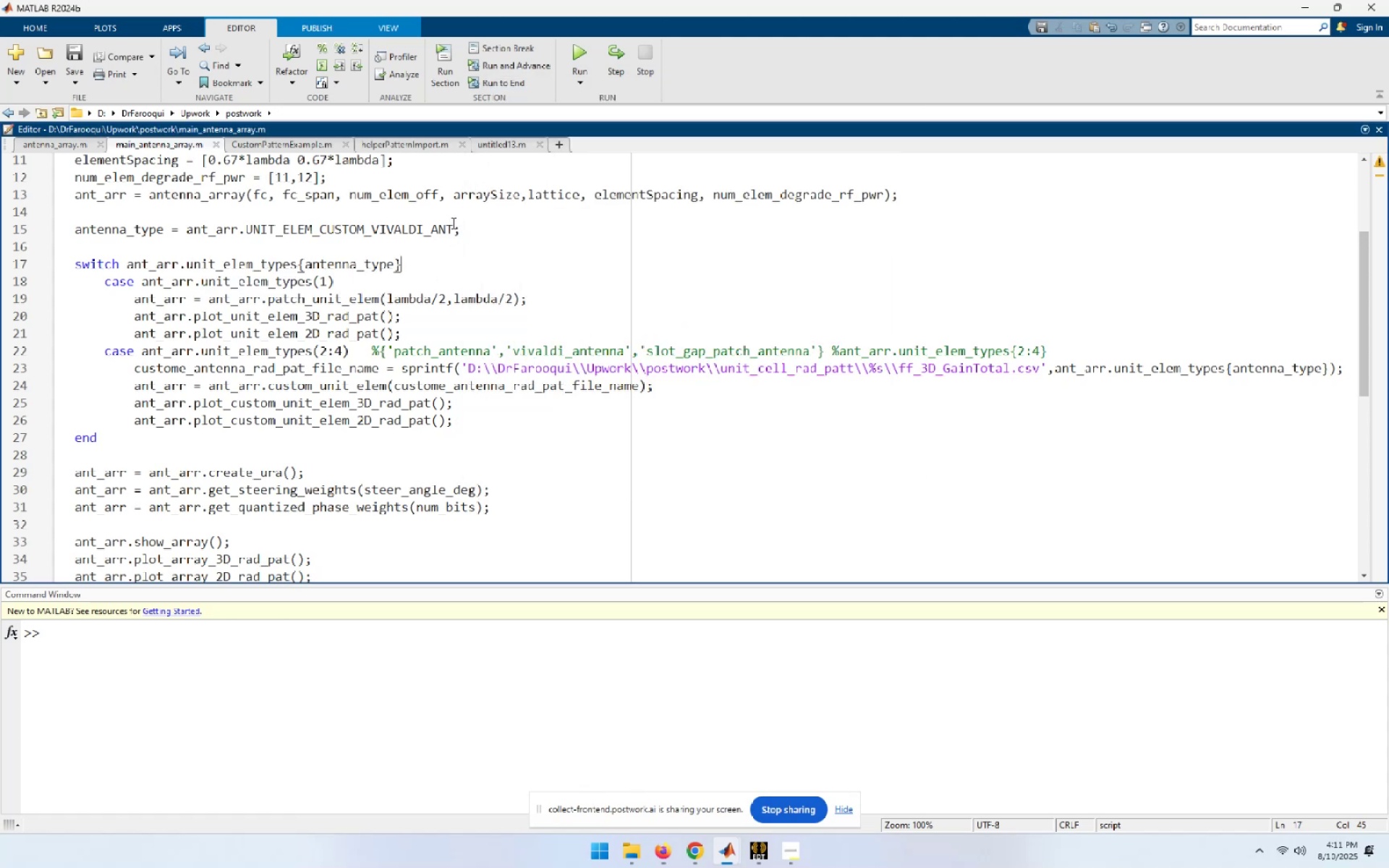 
left_click([453, 222])
 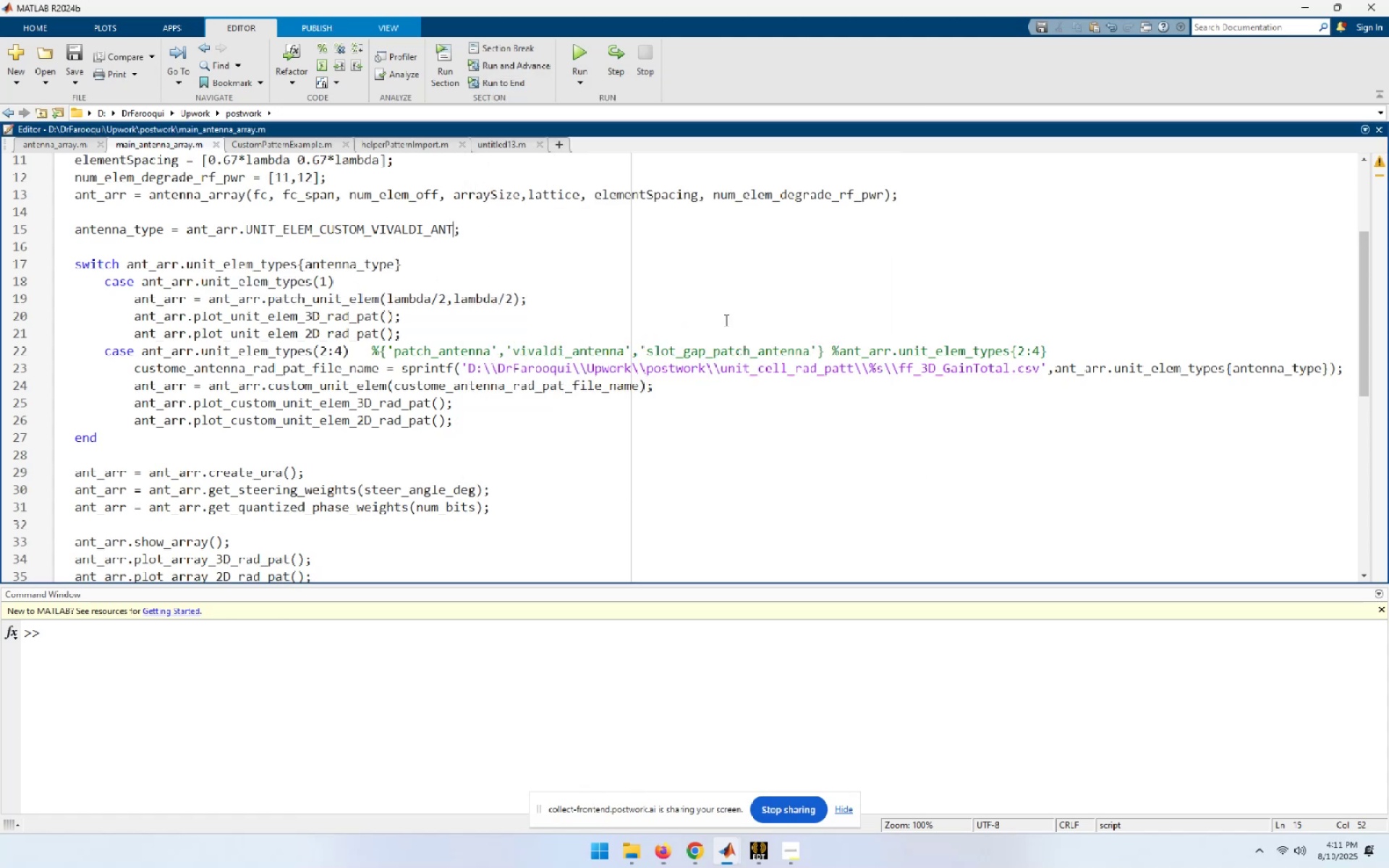 
key(Backspace)
 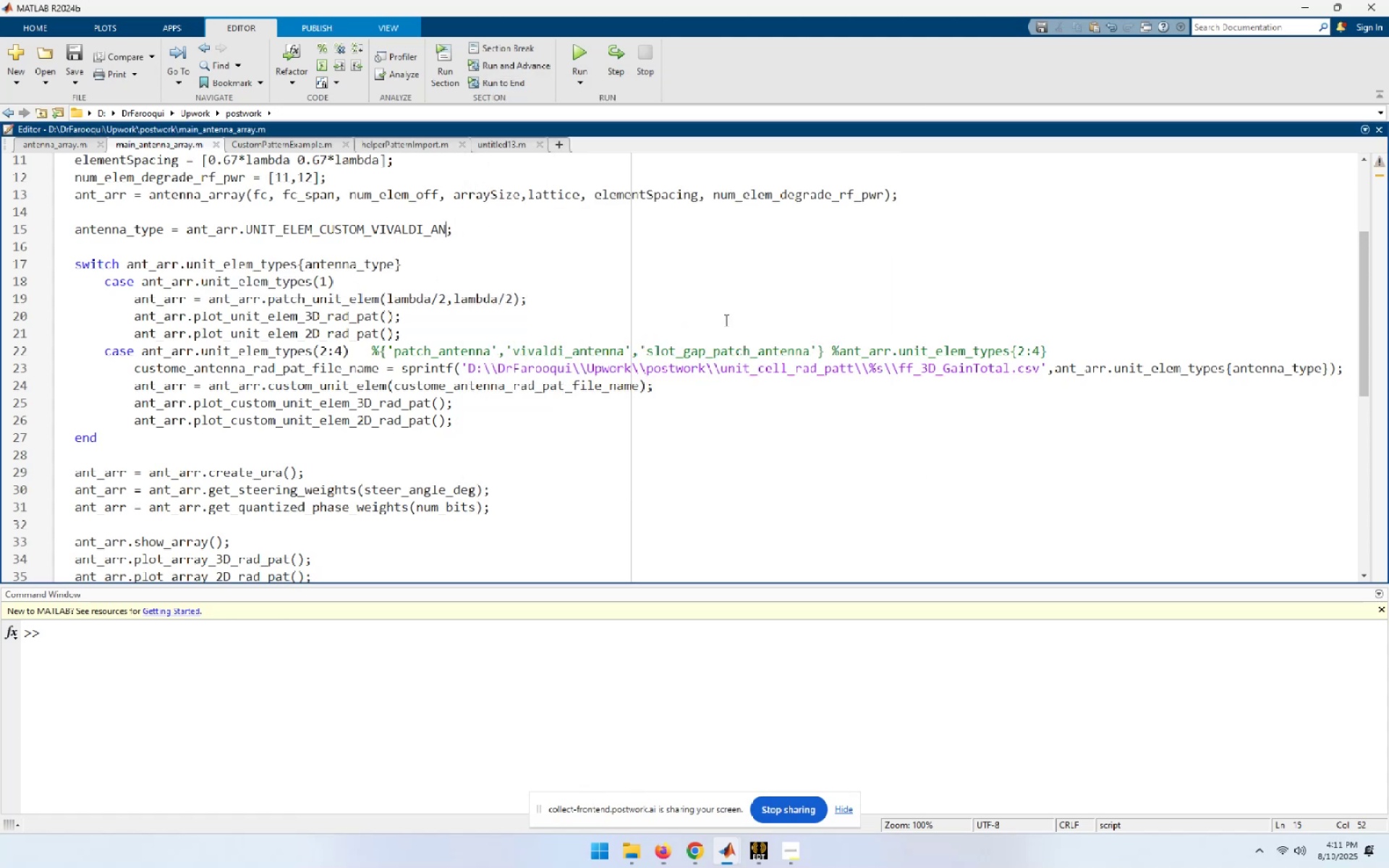 
key(Backspace)
 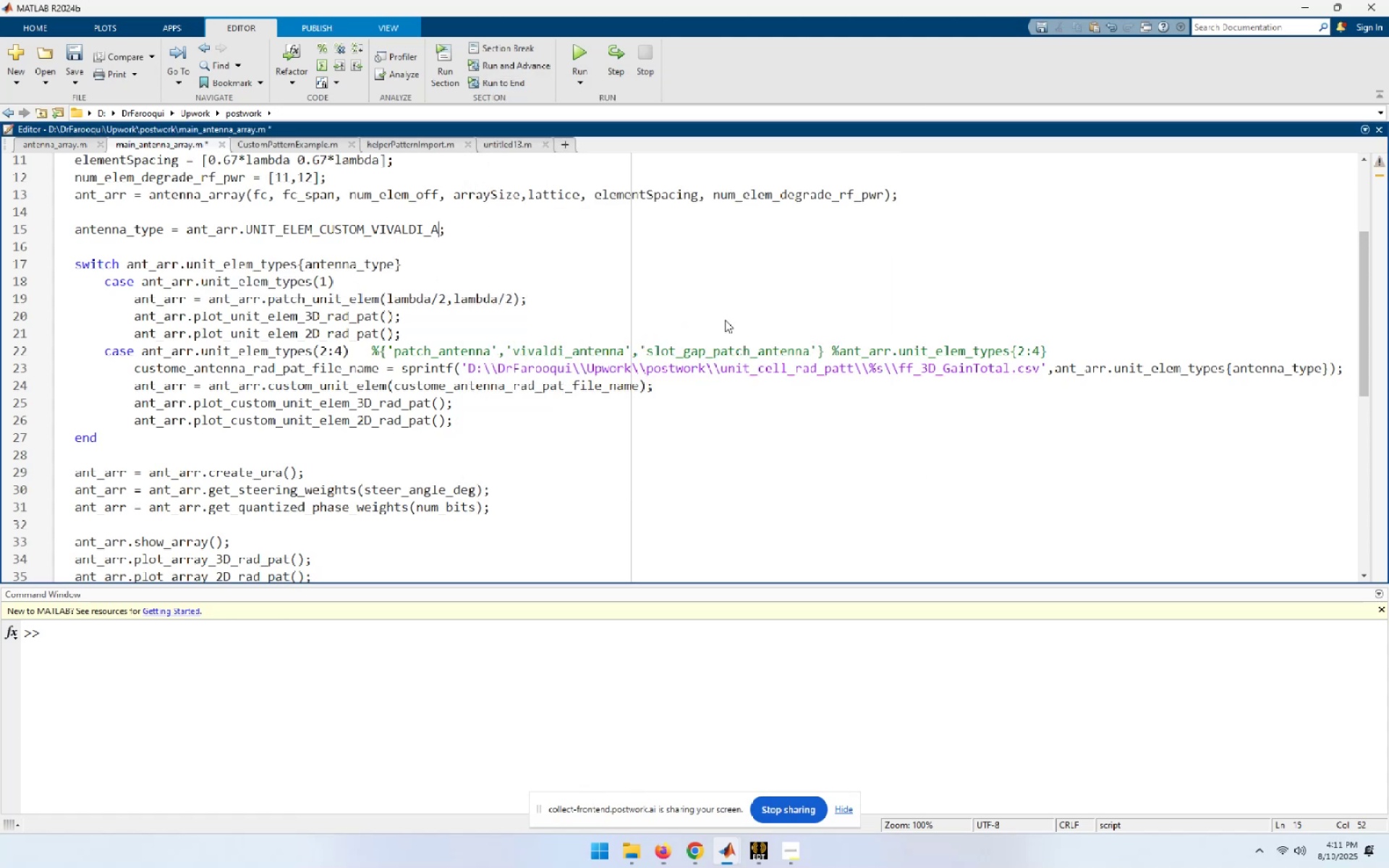 
key(Backspace)
 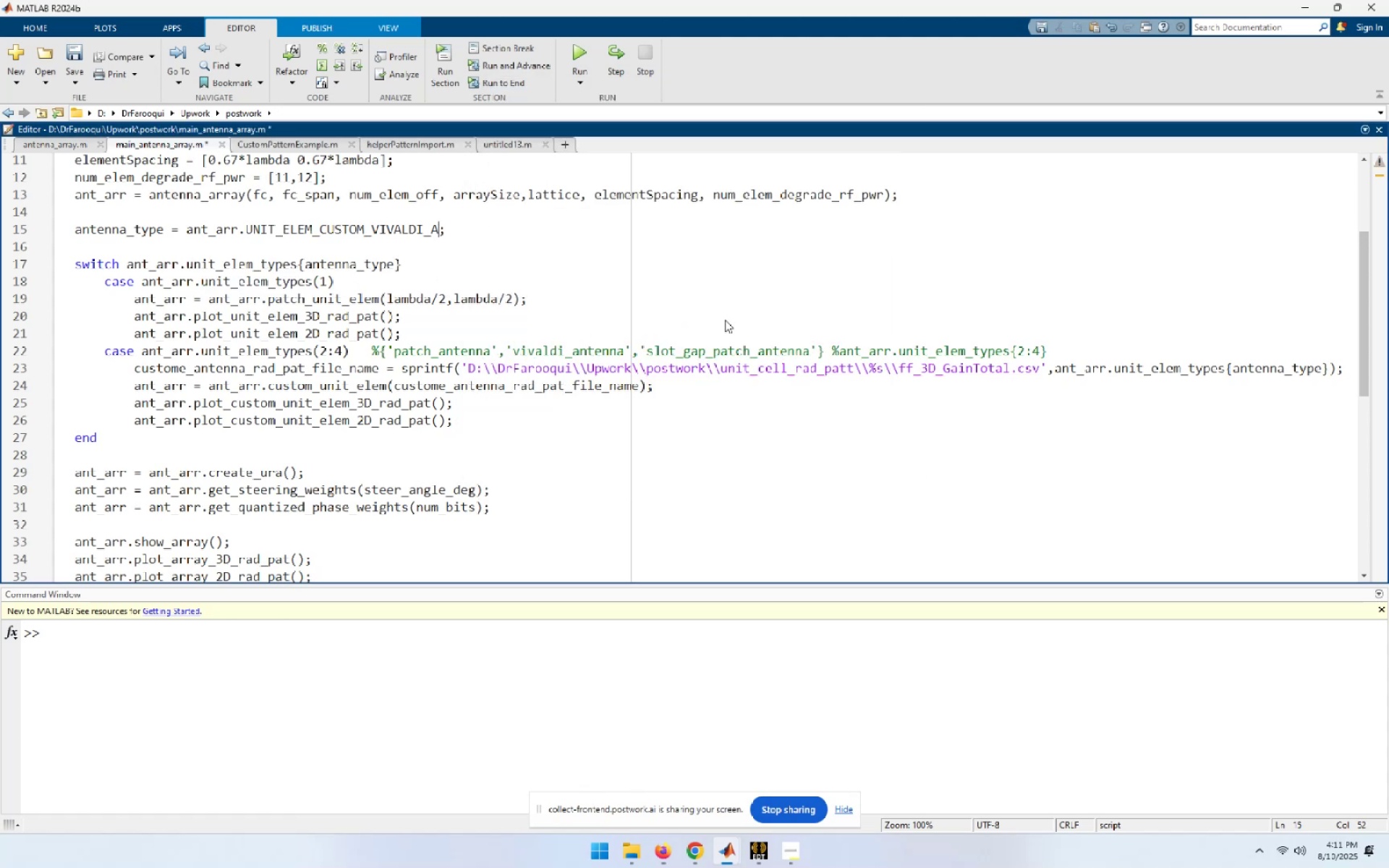 
key(Backspace)
 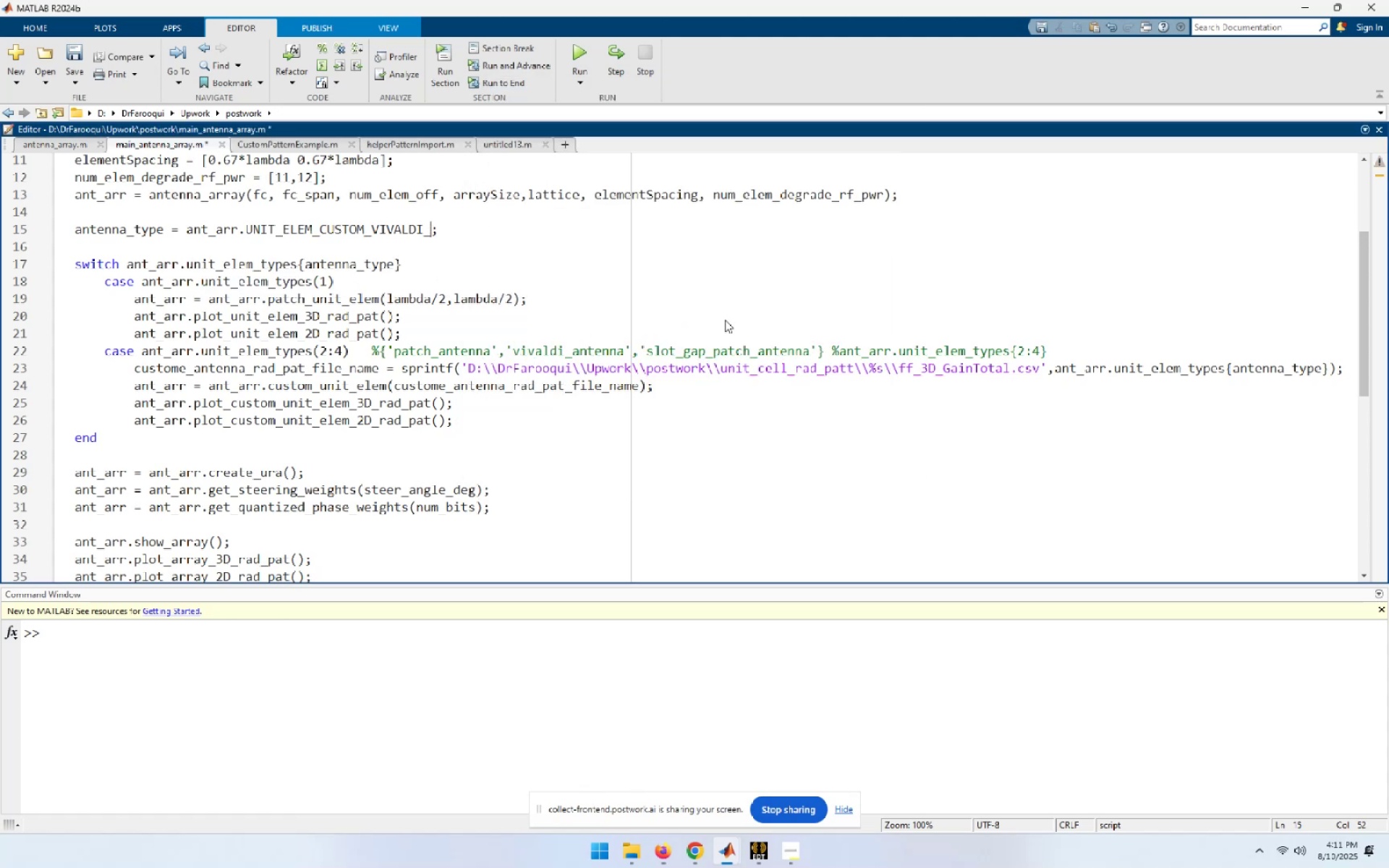 
key(Backspace)
 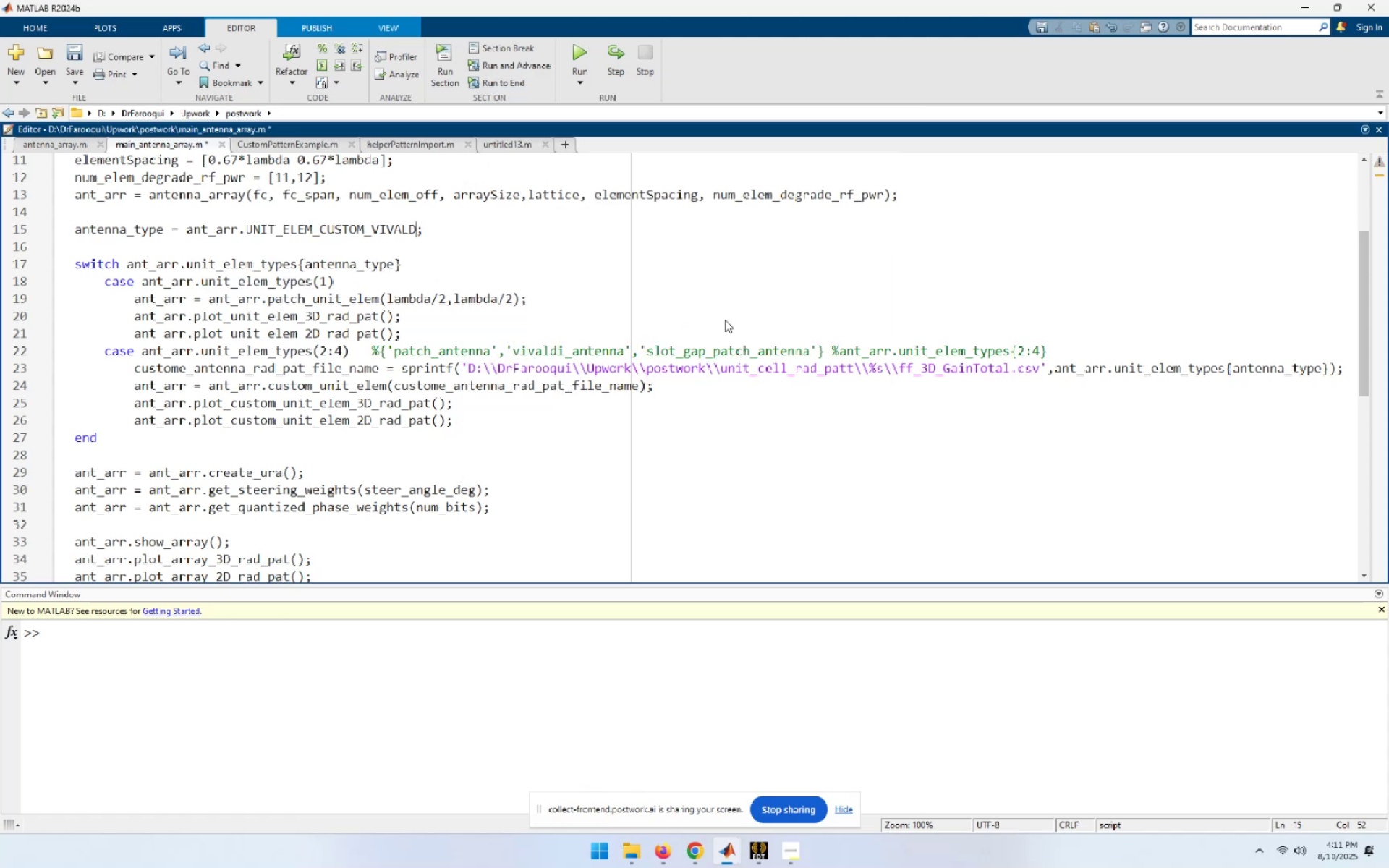 
key(Backspace)
 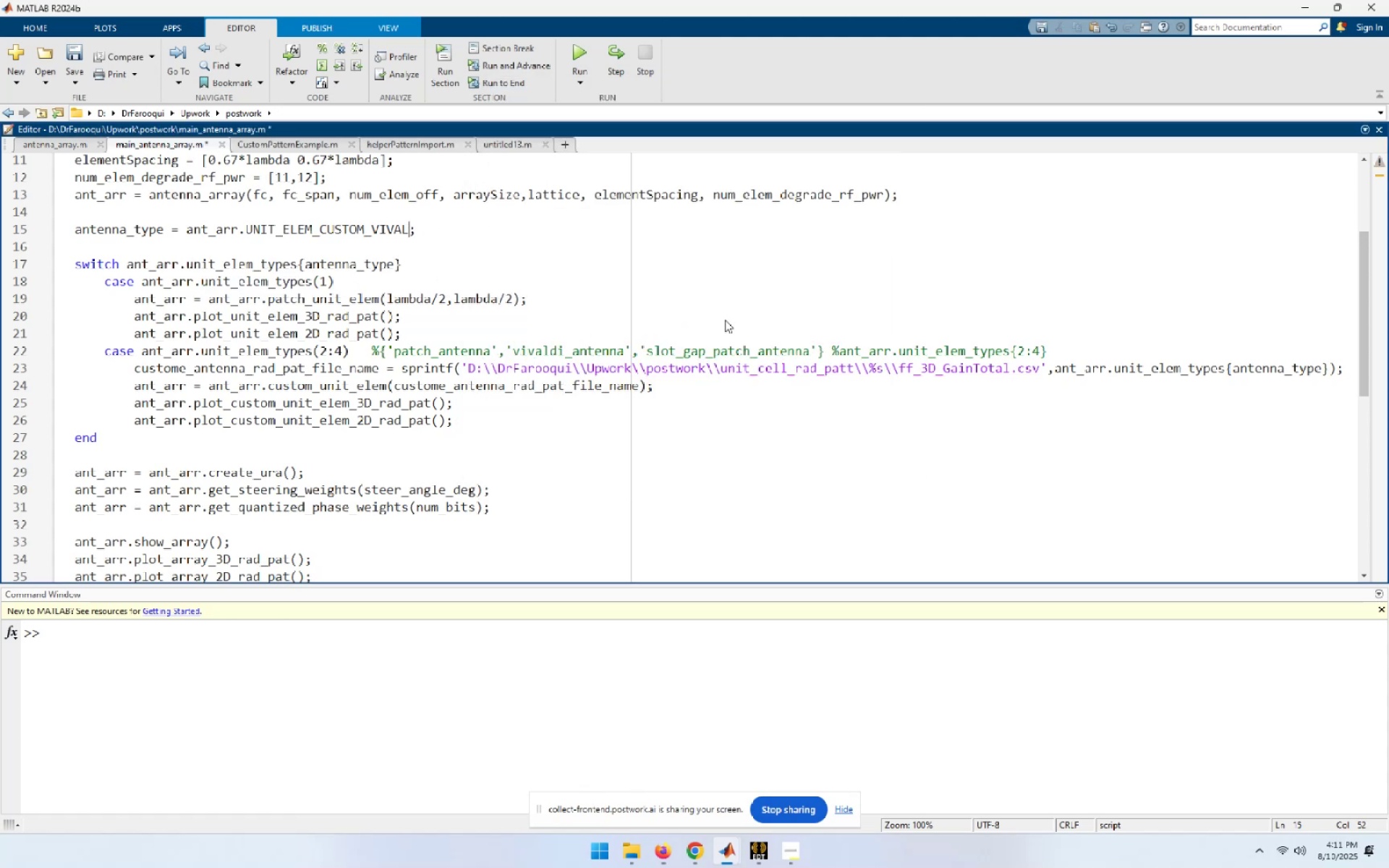 
key(Backspace)
 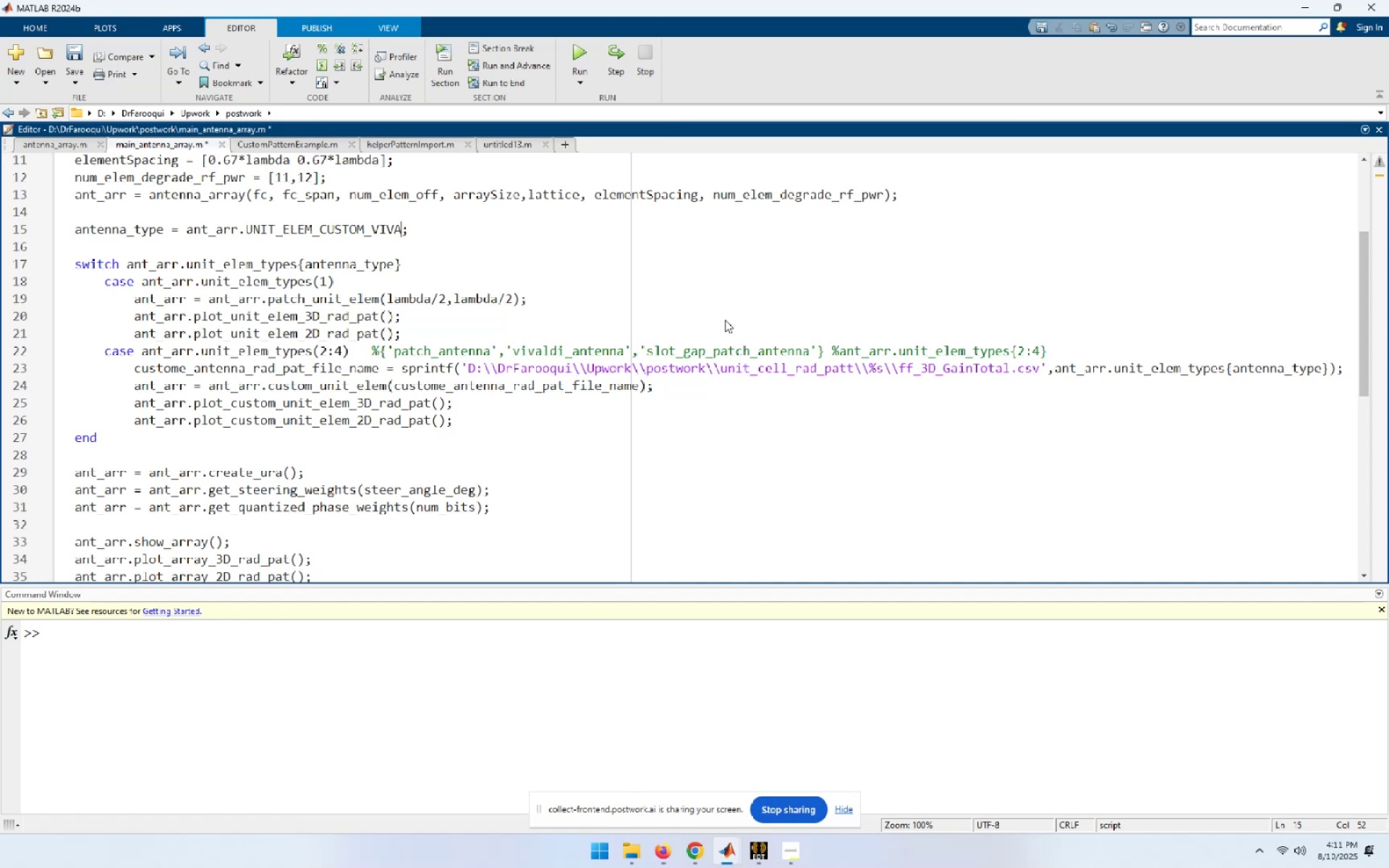 
key(Backspace)
 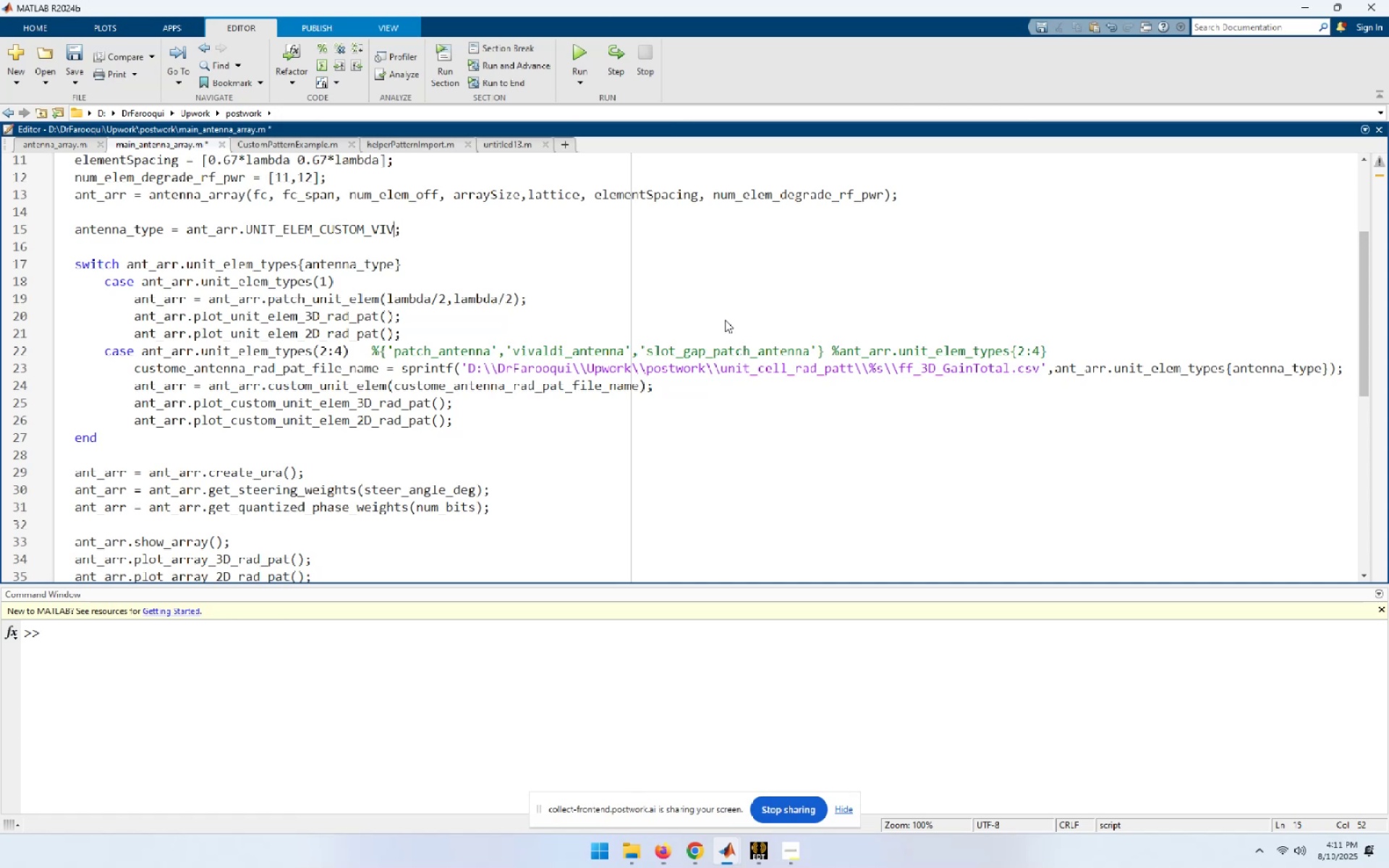 
key(Backspace)
 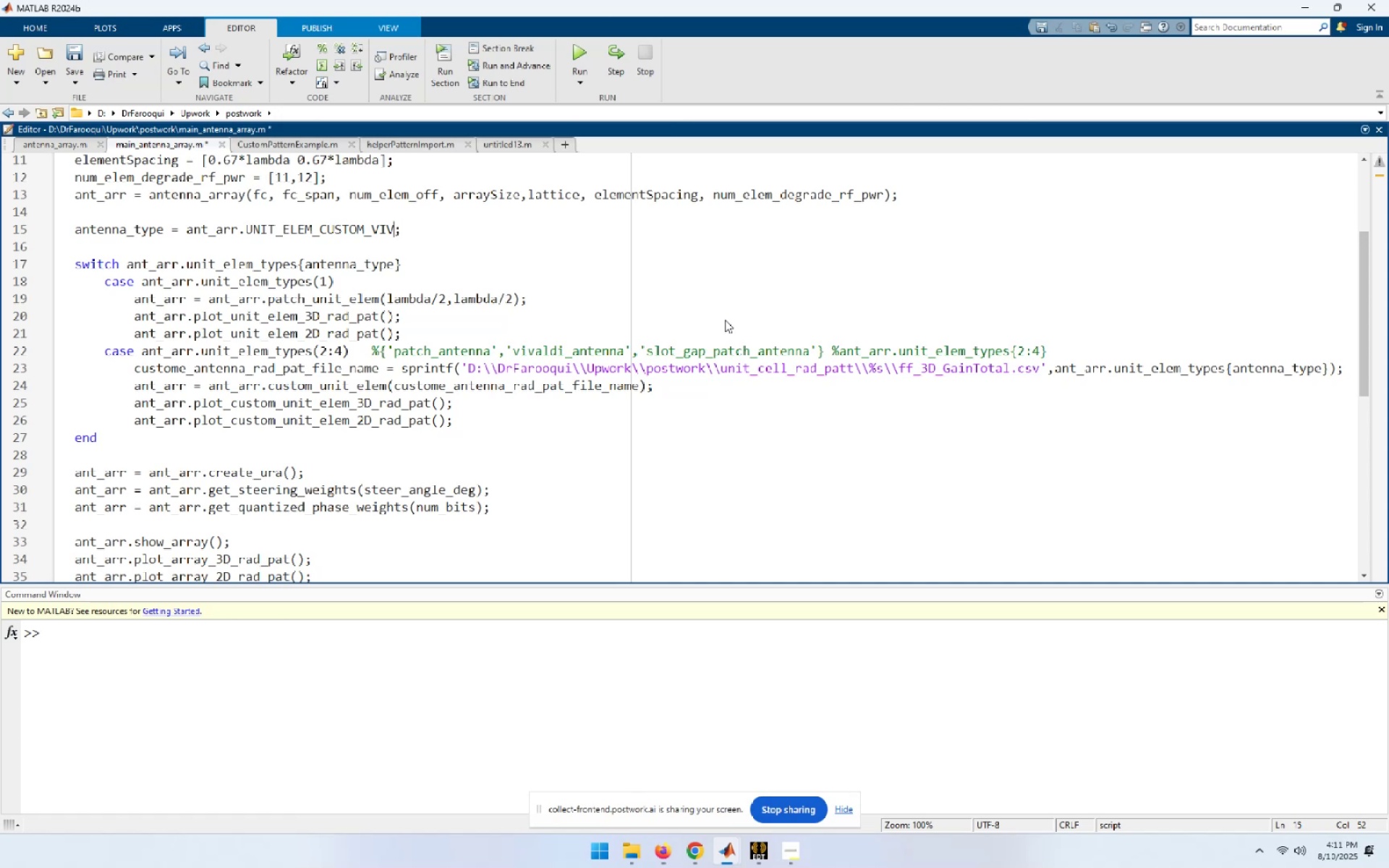 
key(Backspace)
 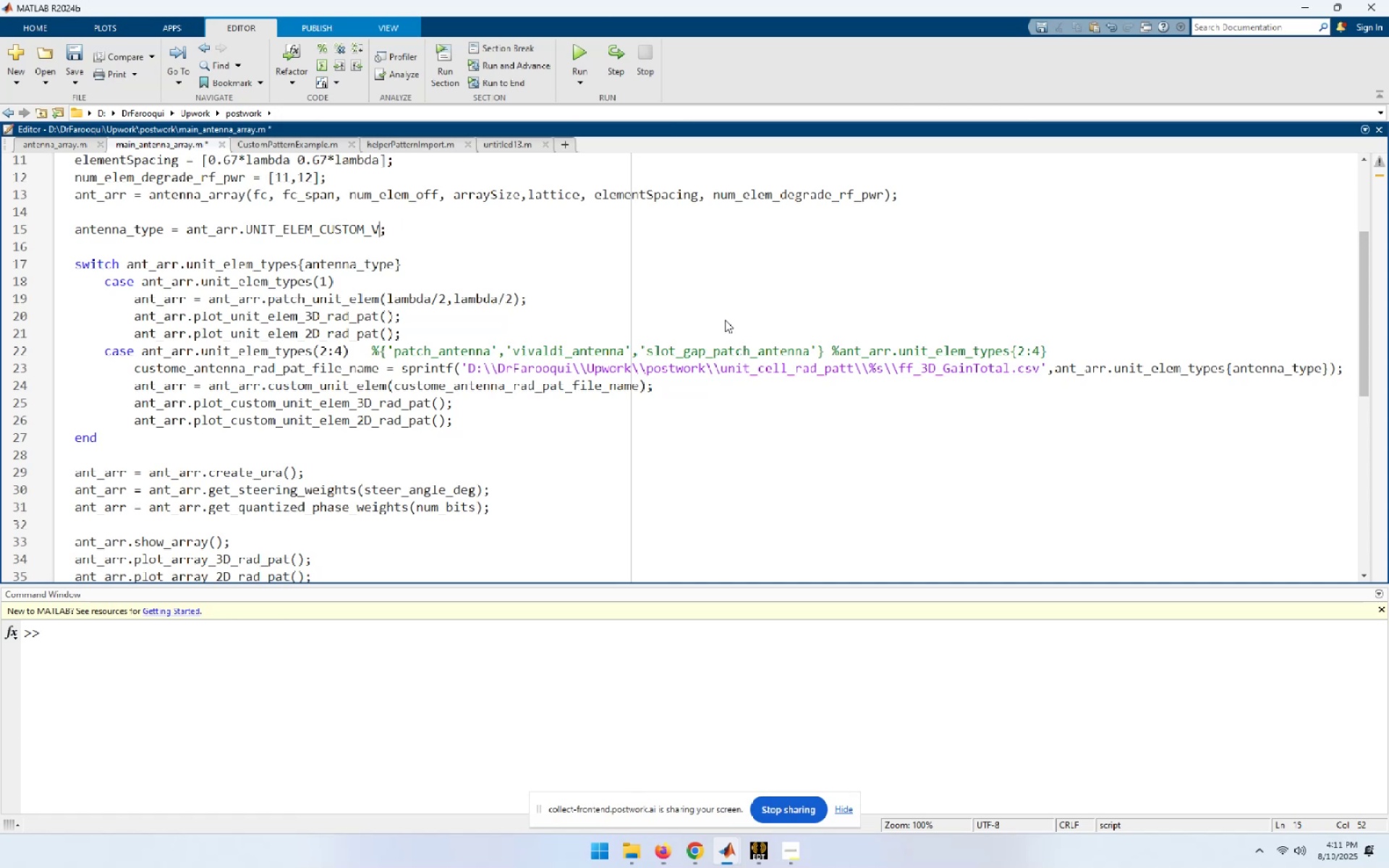 
key(Backspace)
 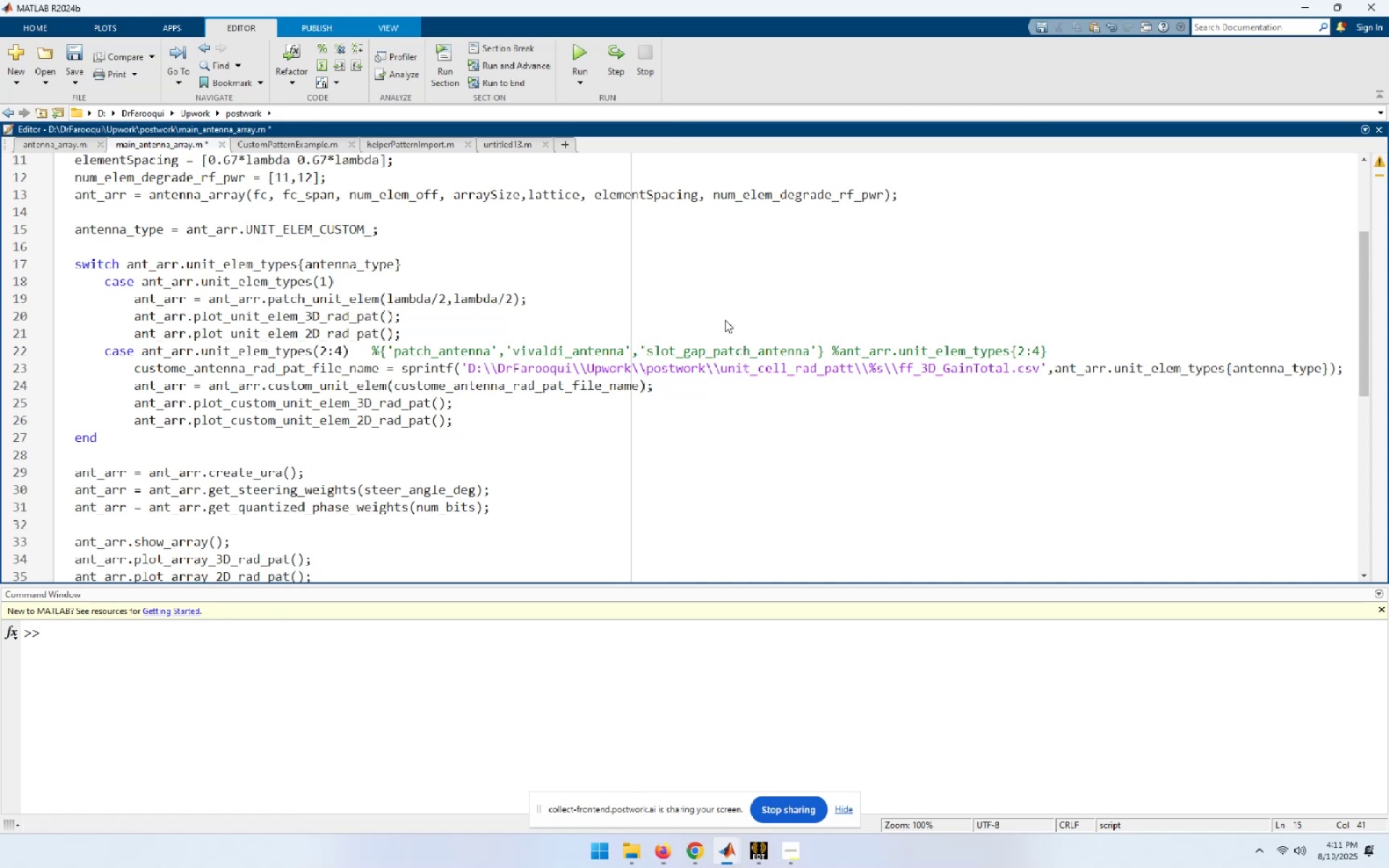 
key(Shift+P)
 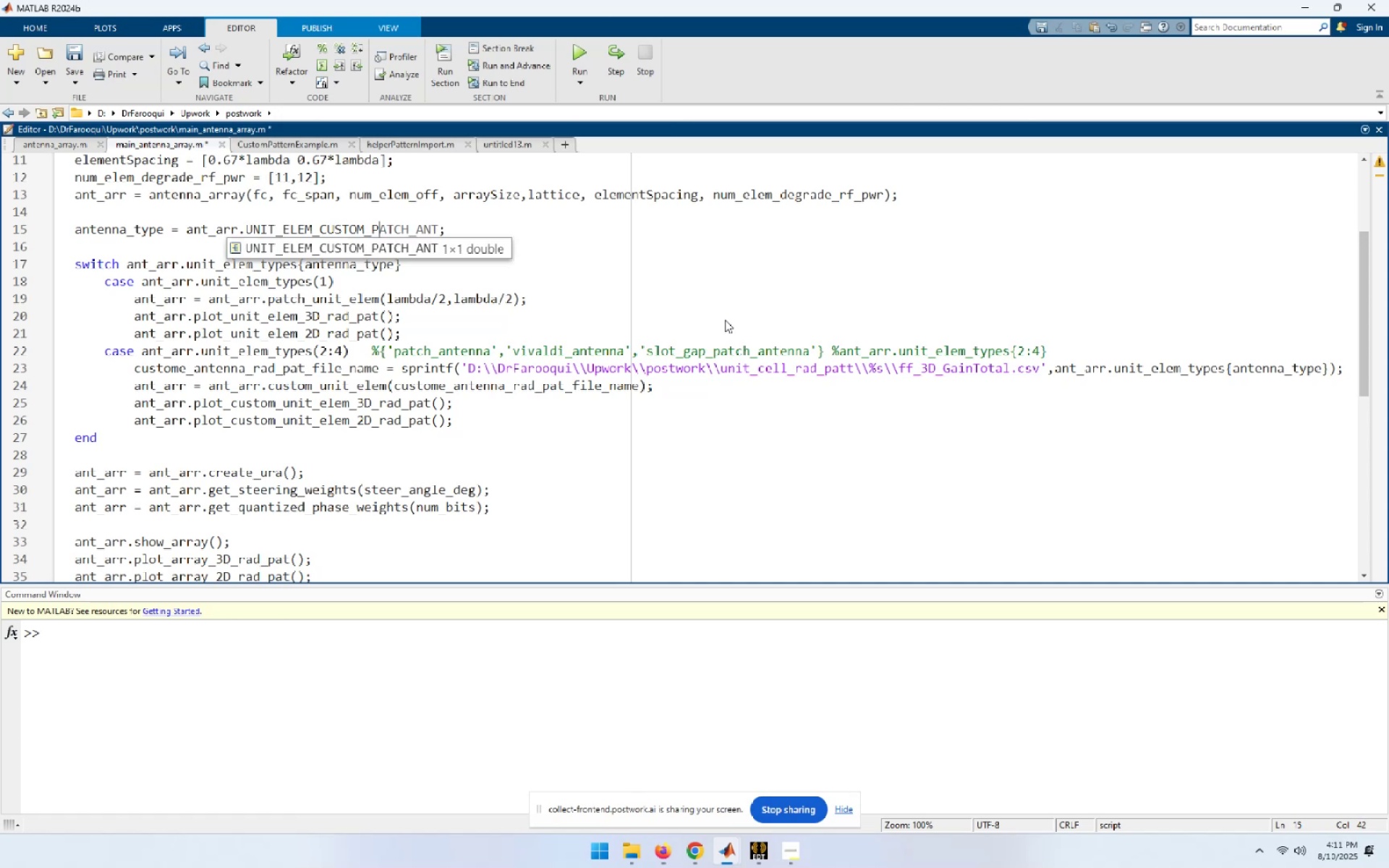 
key(Tab)
 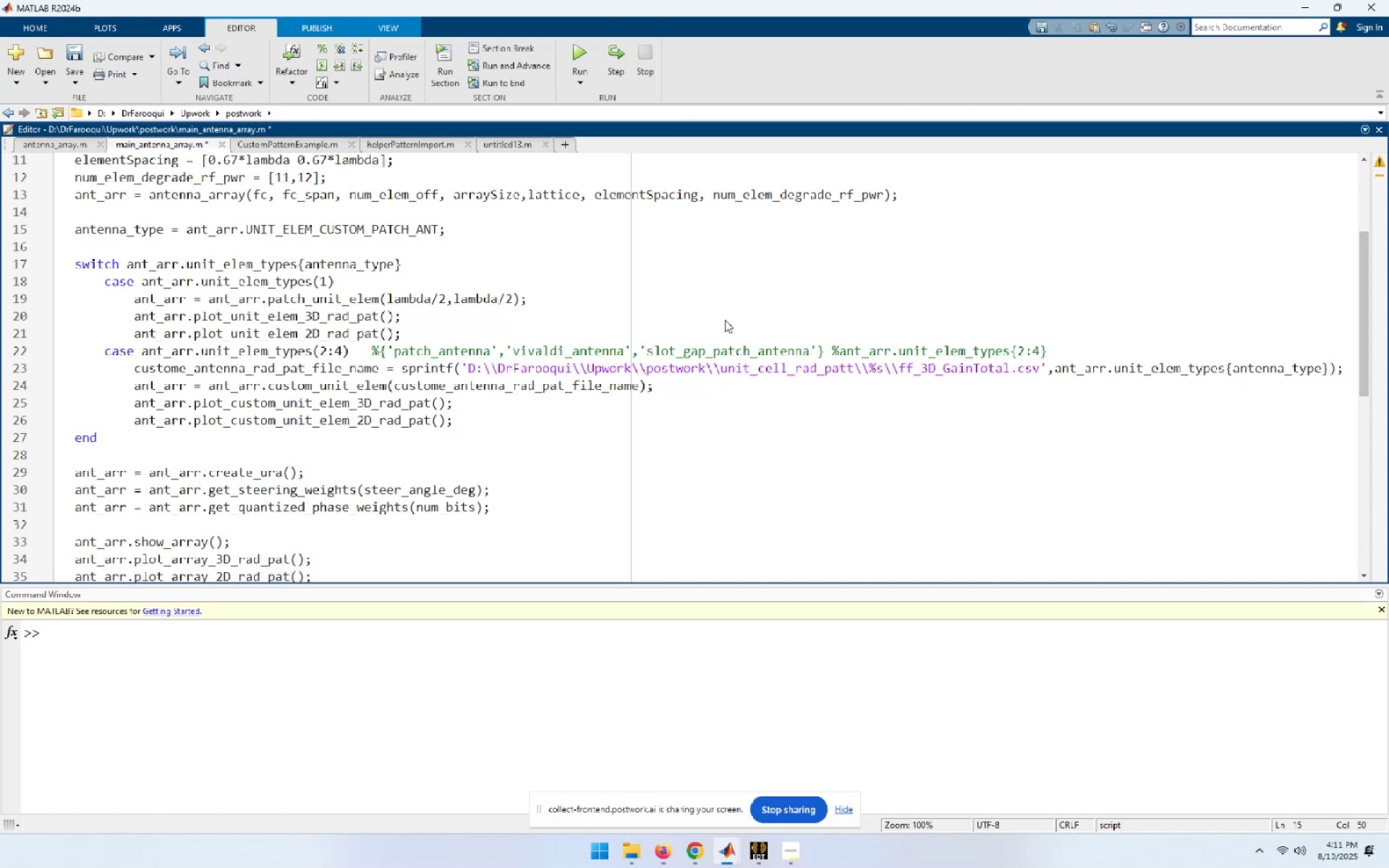 
key(F5)
 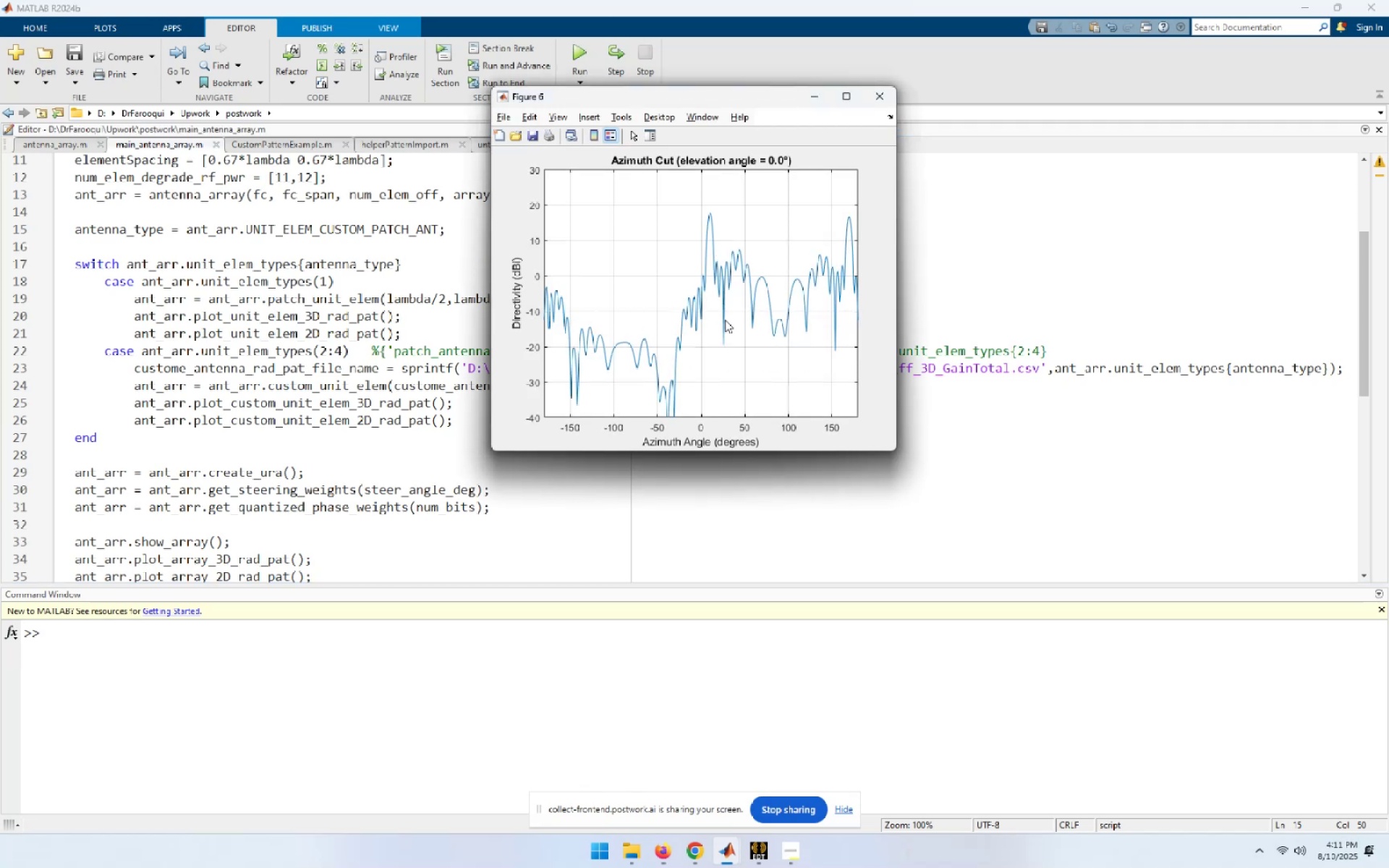 
wait(19.59)
 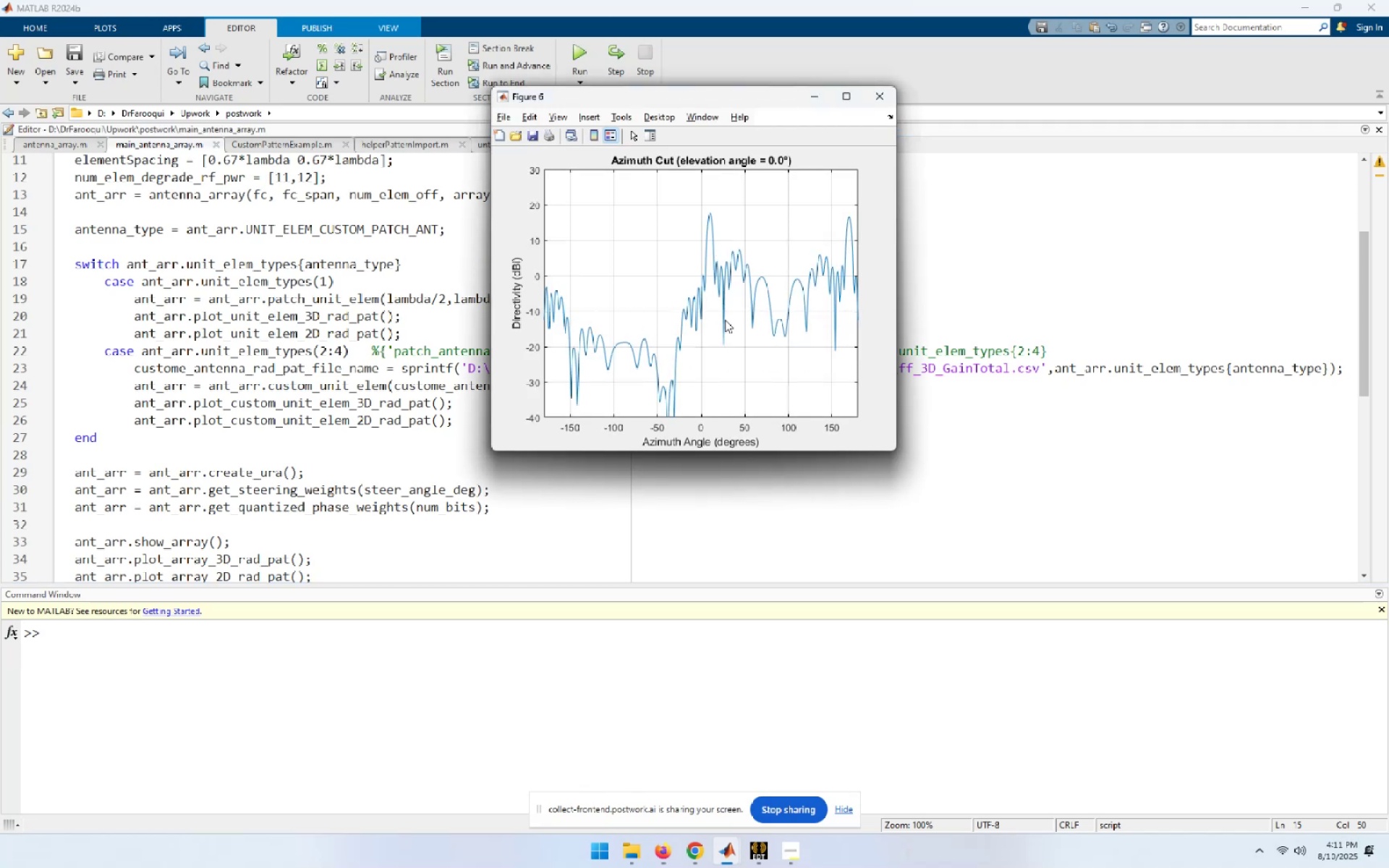 
left_click_drag(start_coordinate=[318, 227], to_coordinate=[436, 226])
 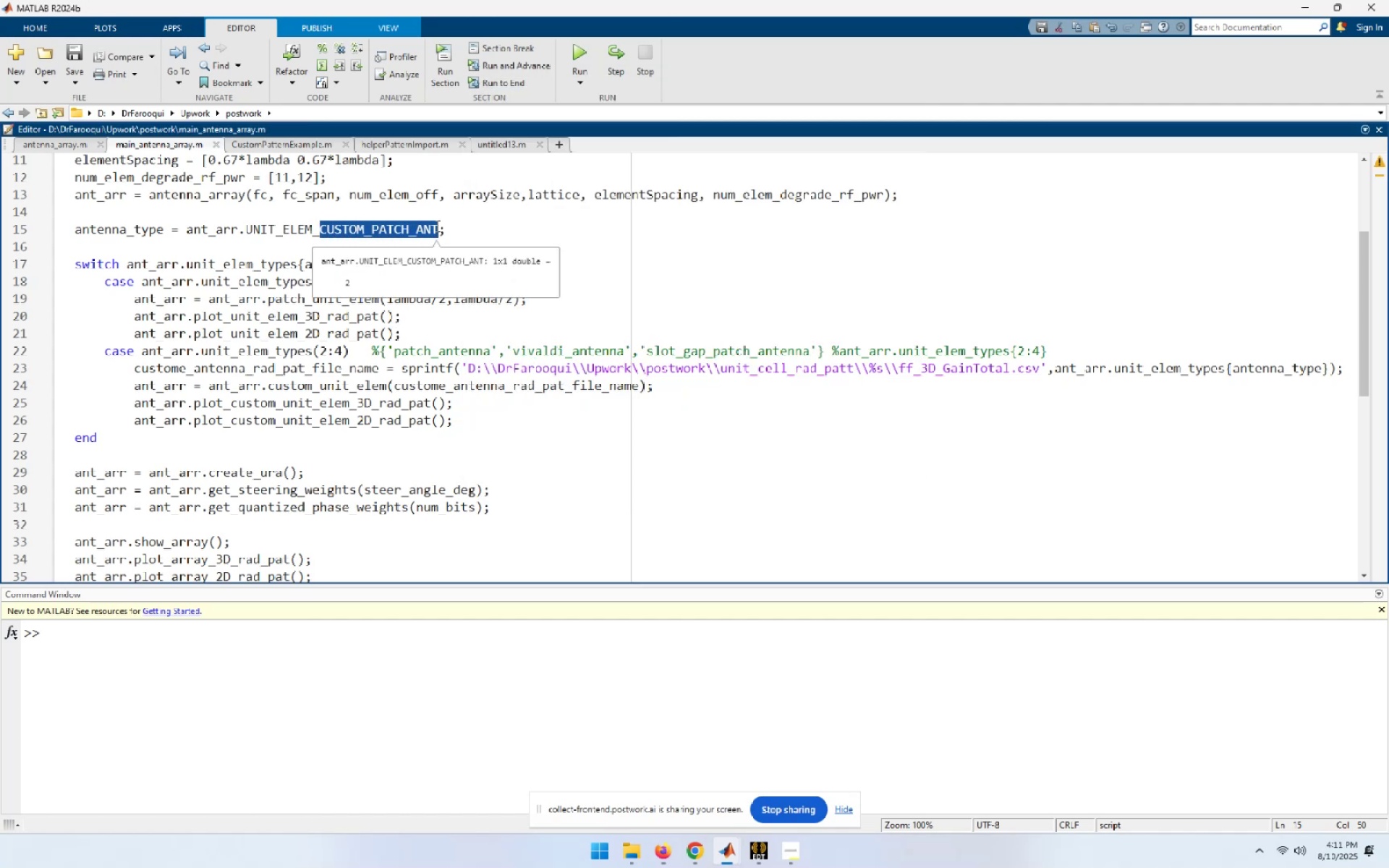 
type(MA)
key(Tab)
type([F5])
 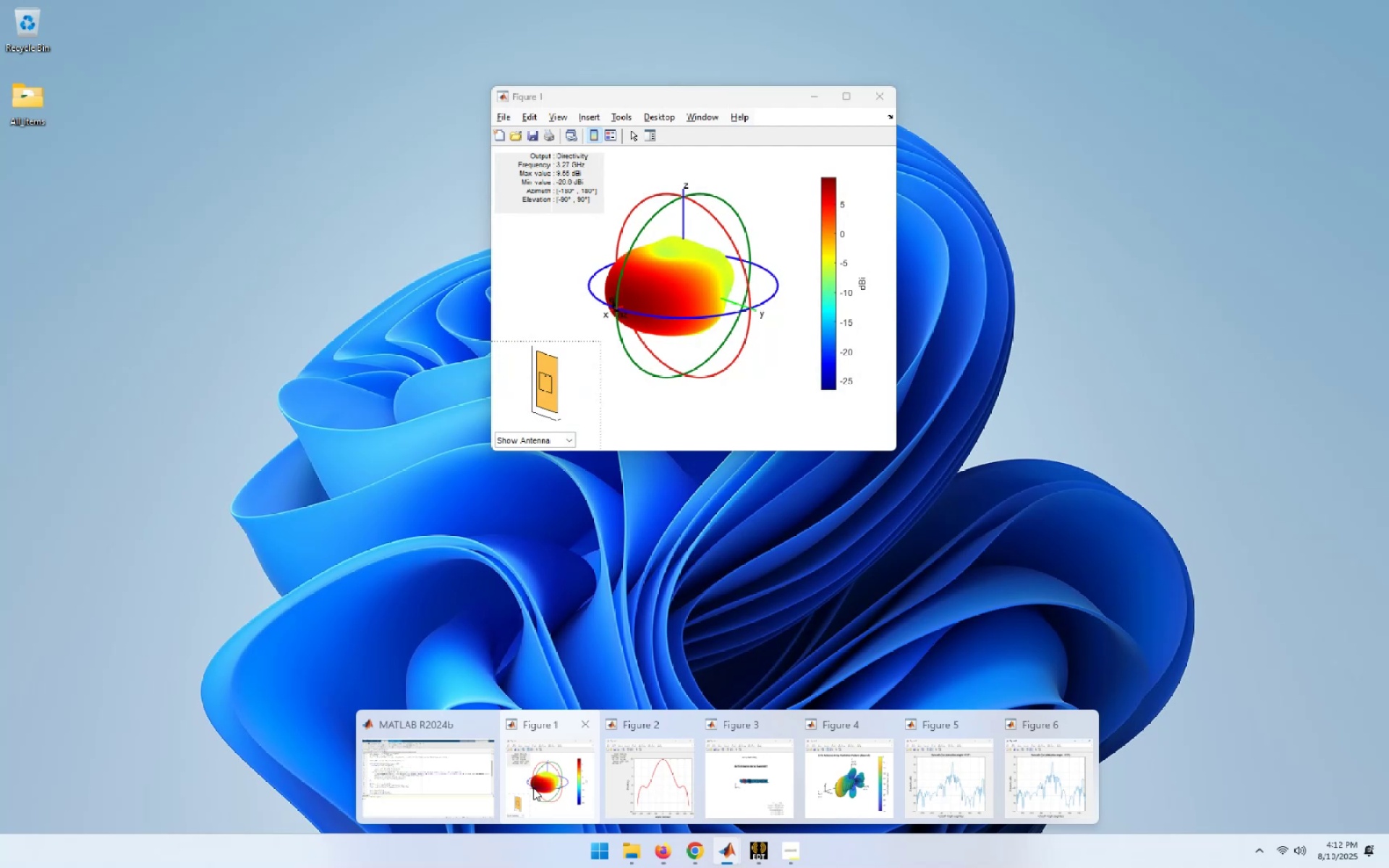 
wait(66.91)
 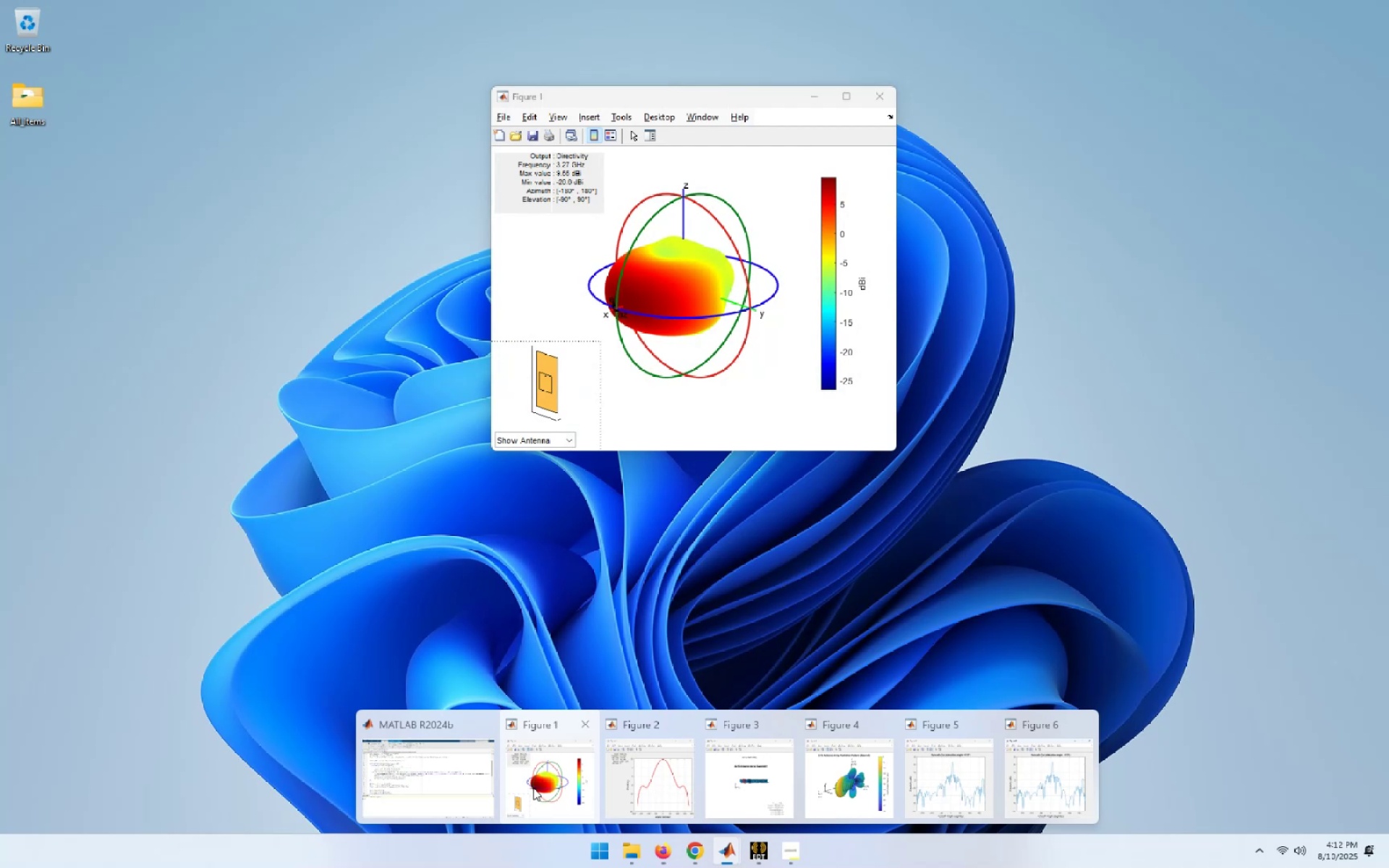 
left_click([534, 779])
 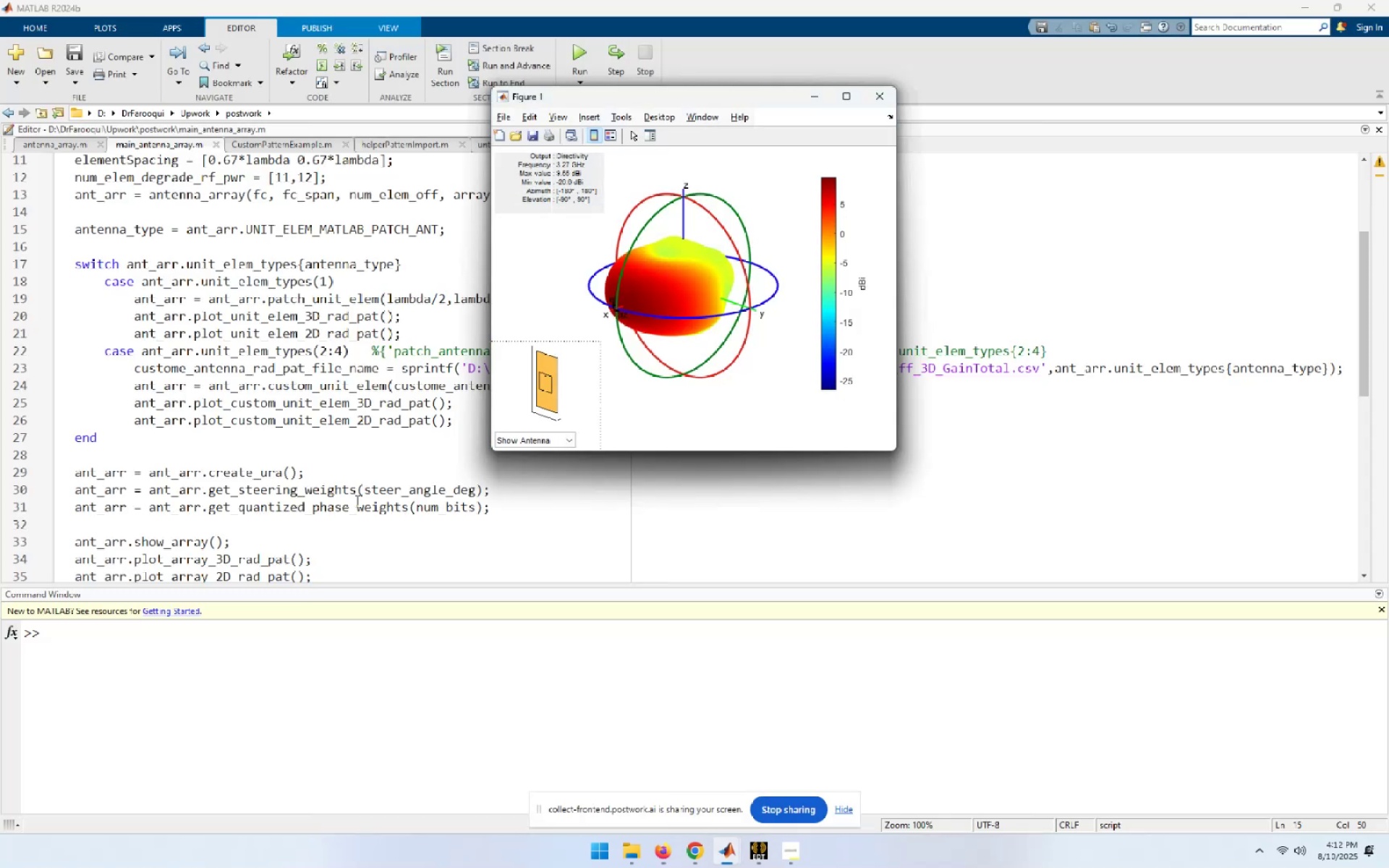 
left_click([495, 527])
 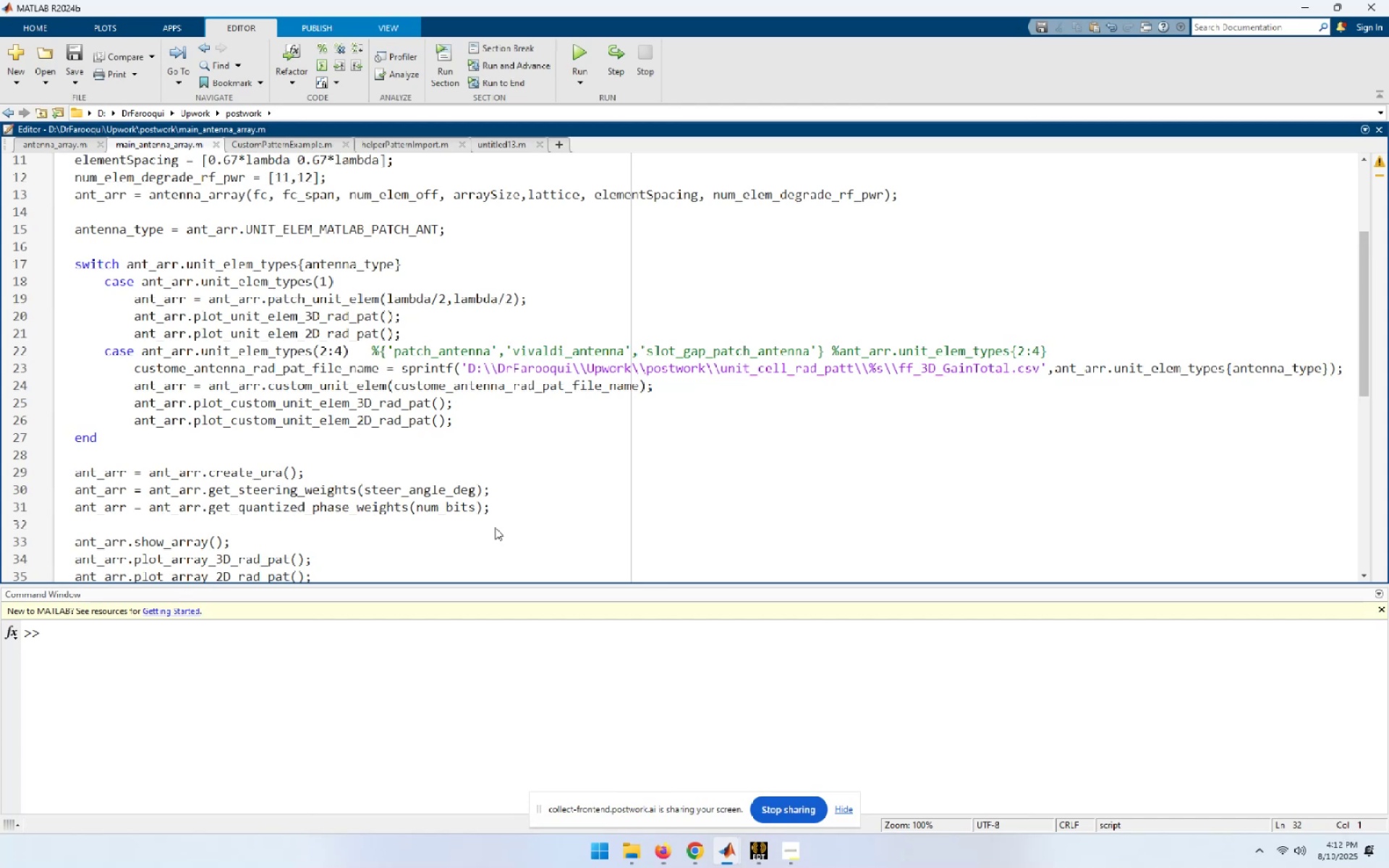 
scroll: coordinate [535, 510], scroll_direction: down, amount: 1.0
 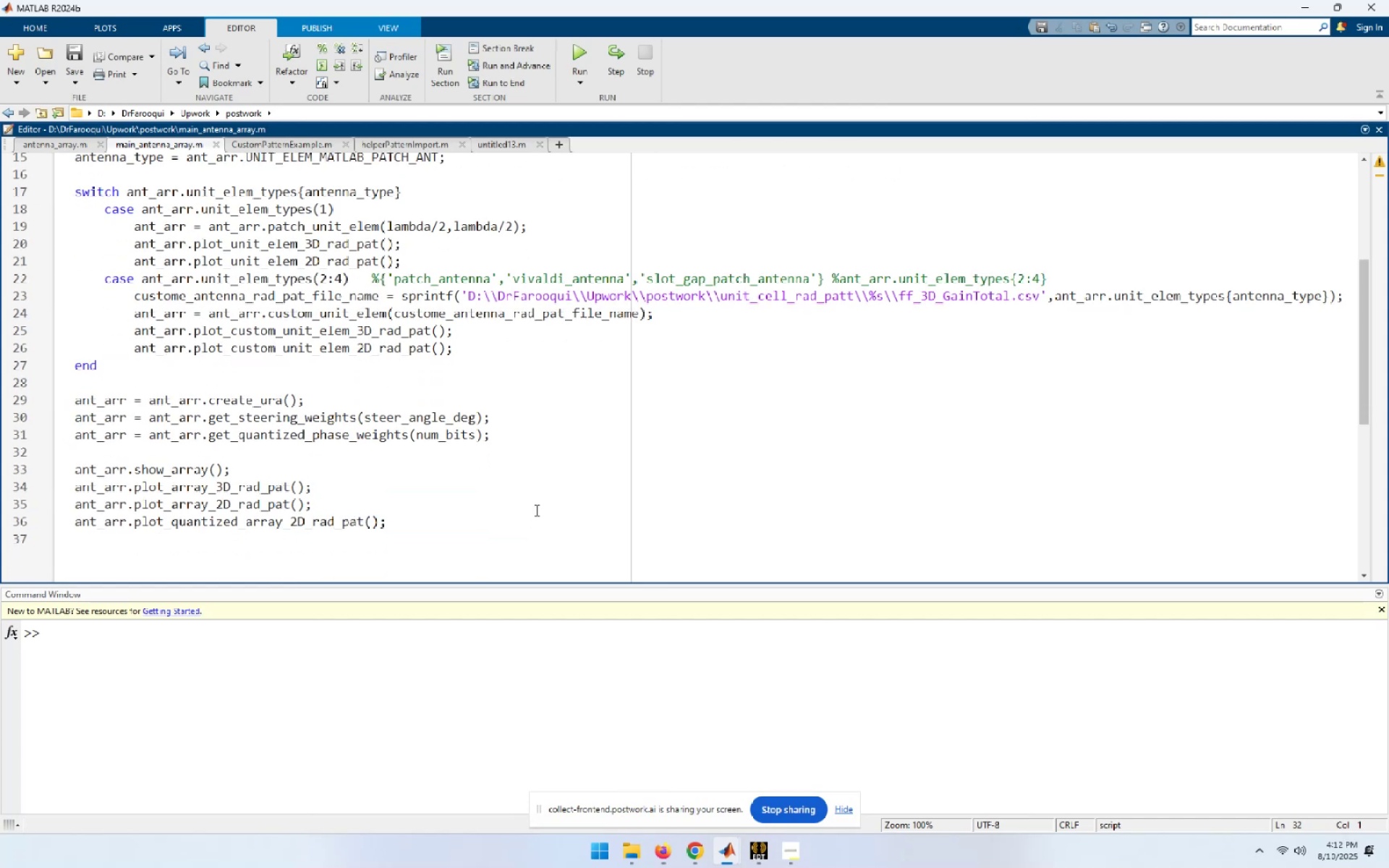 
hold_key(key=ControlLeft, duration=1.53)
 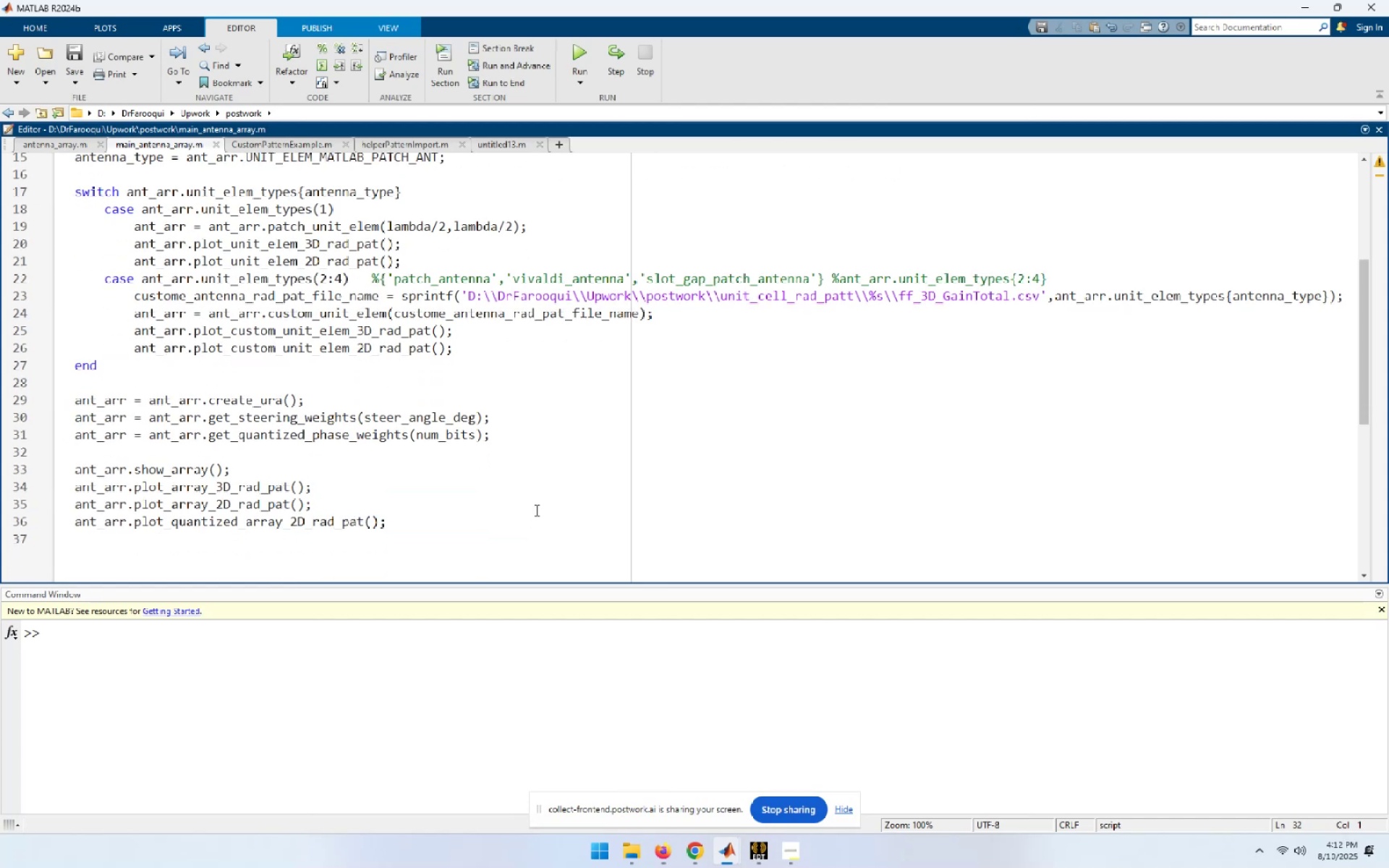 
key(Control+S)
 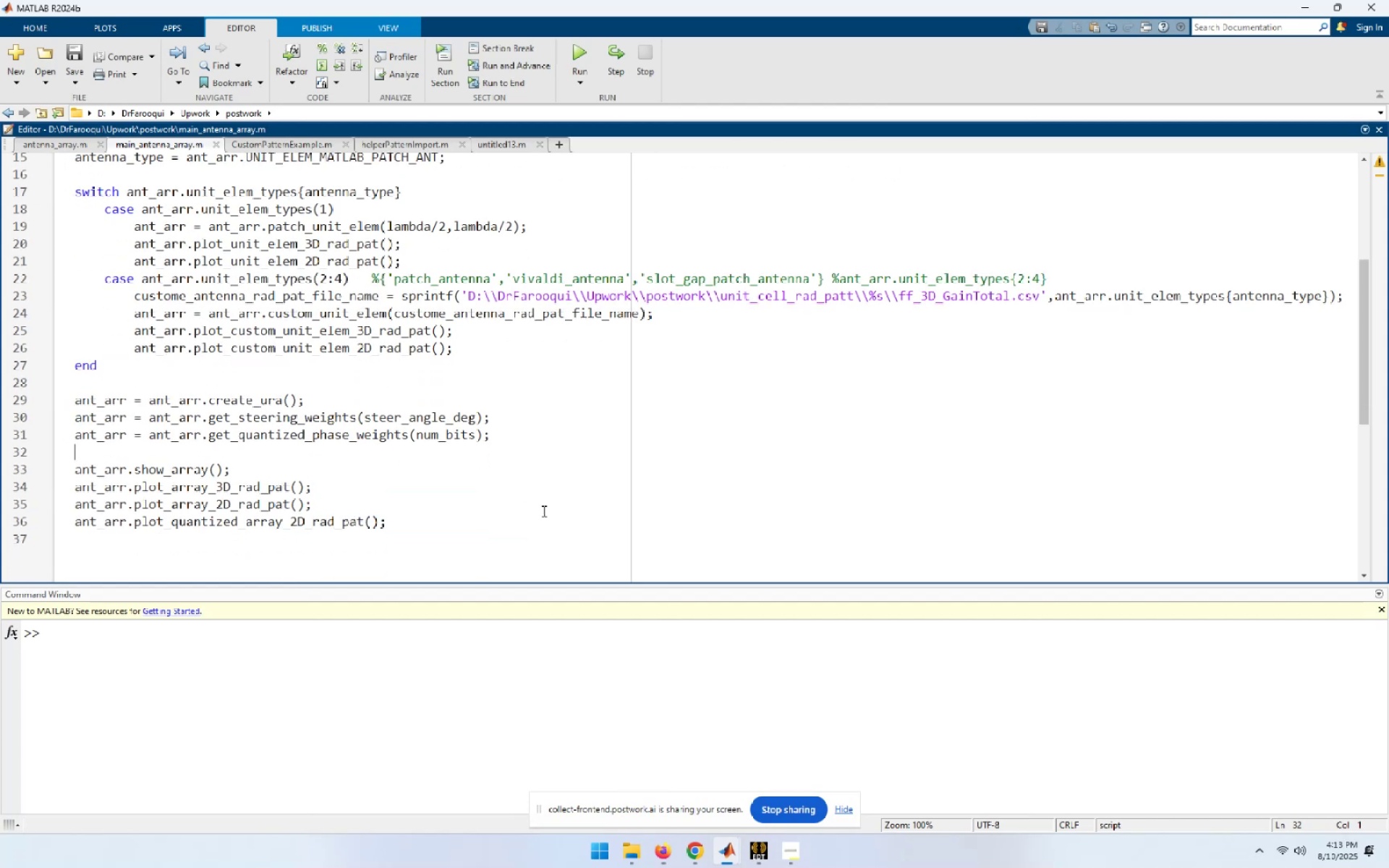 
mouse_move([687, 856])
 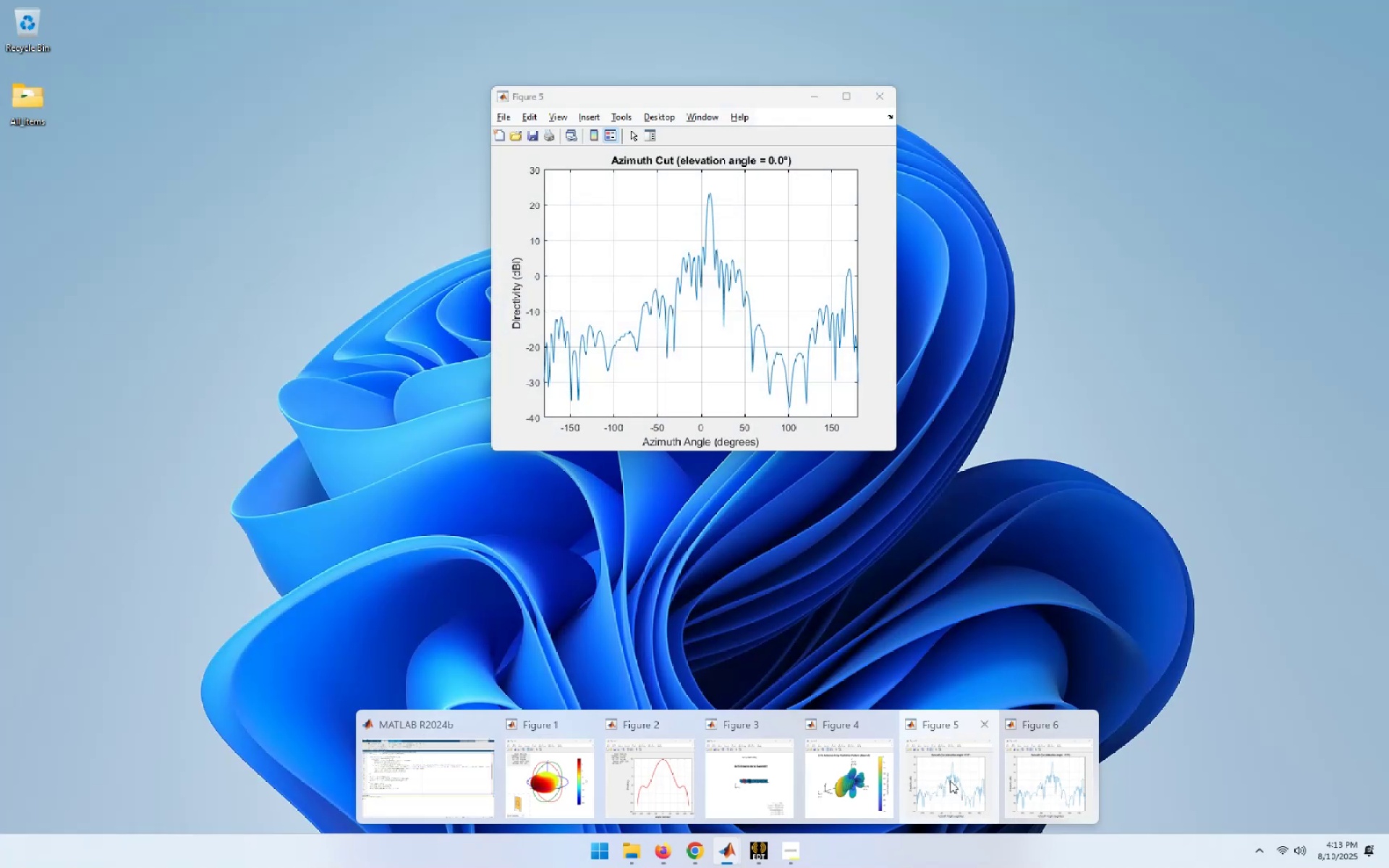 
wait(7.7)
 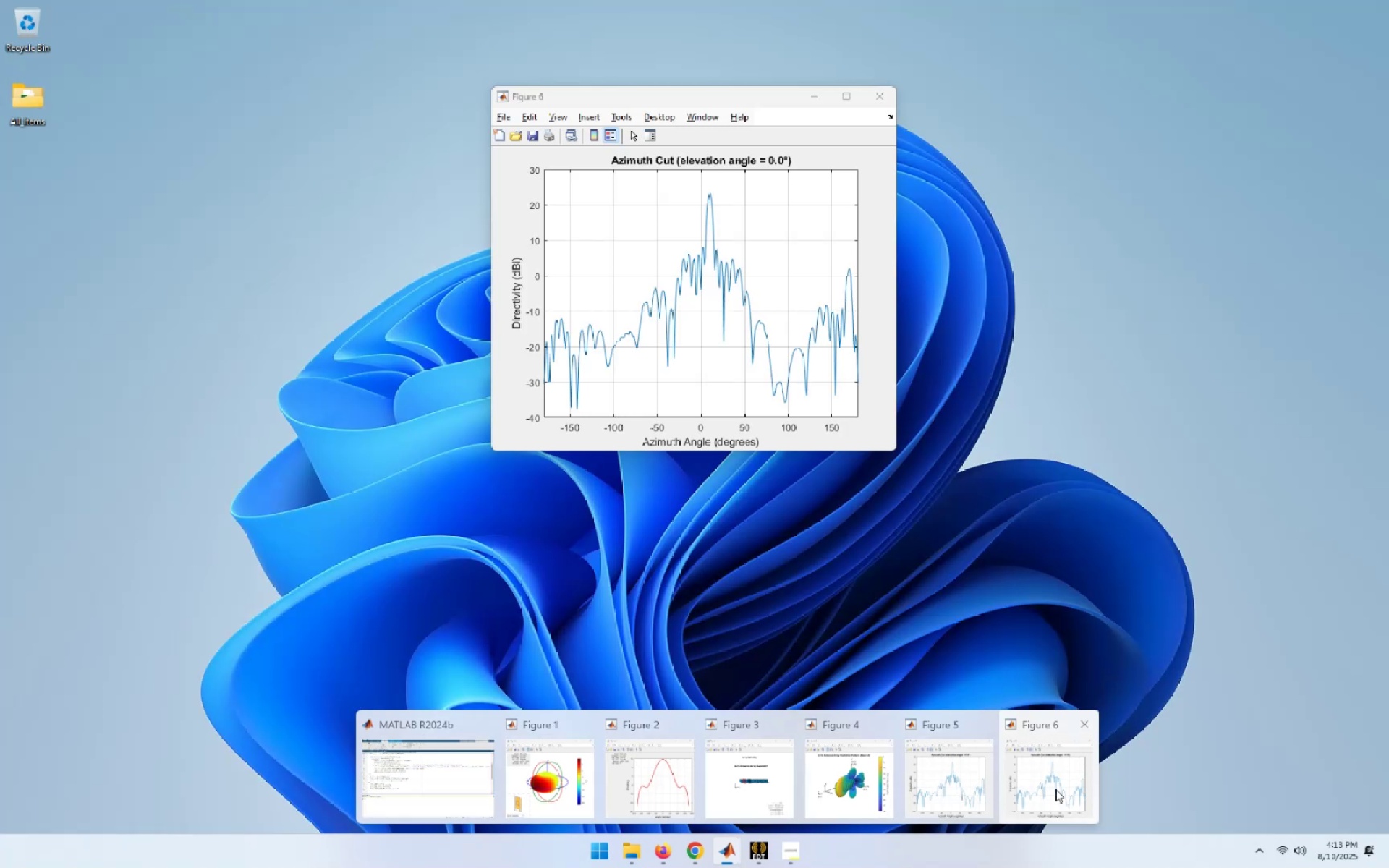 
left_click([406, 754])
 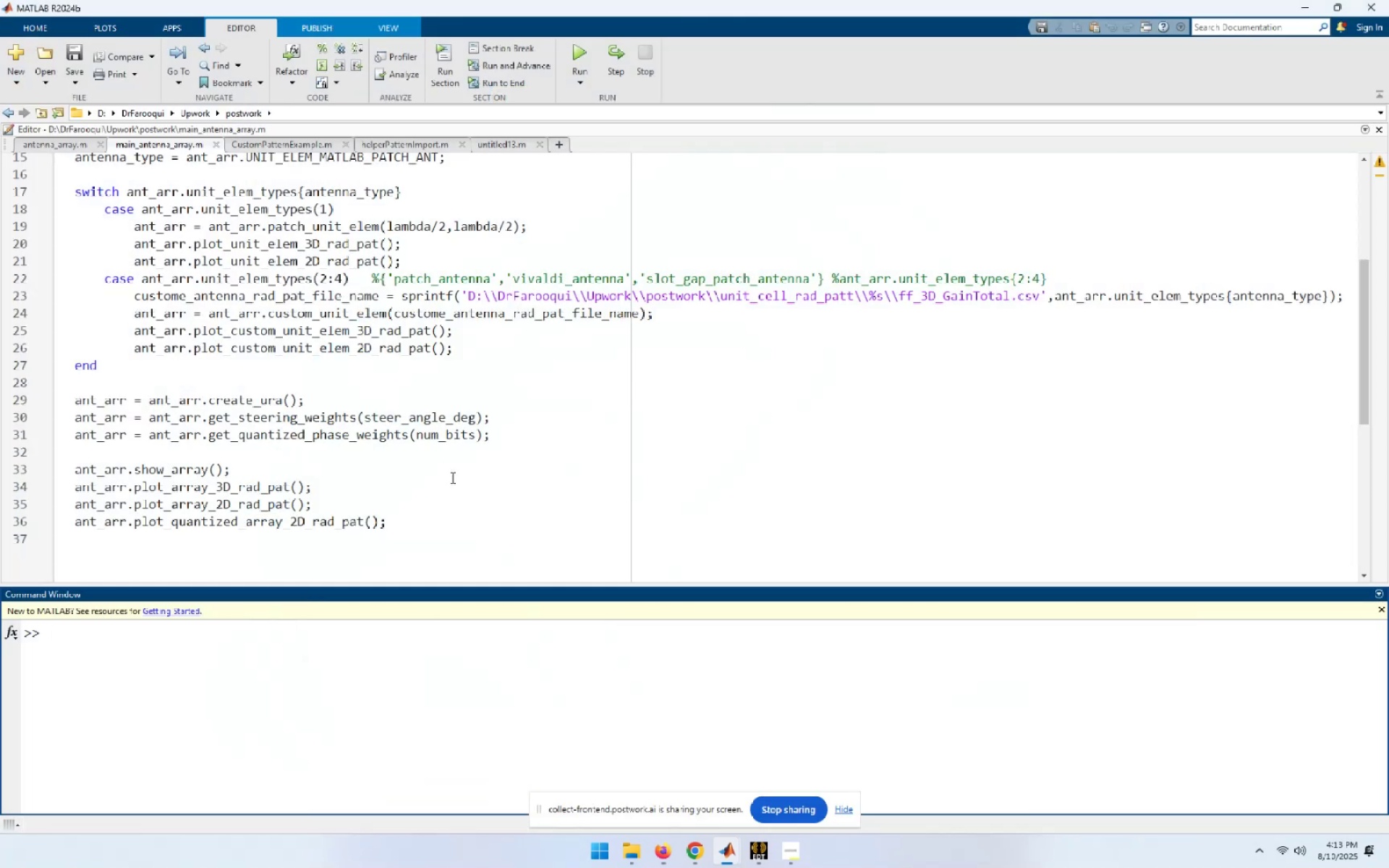 
left_click([454, 494])
 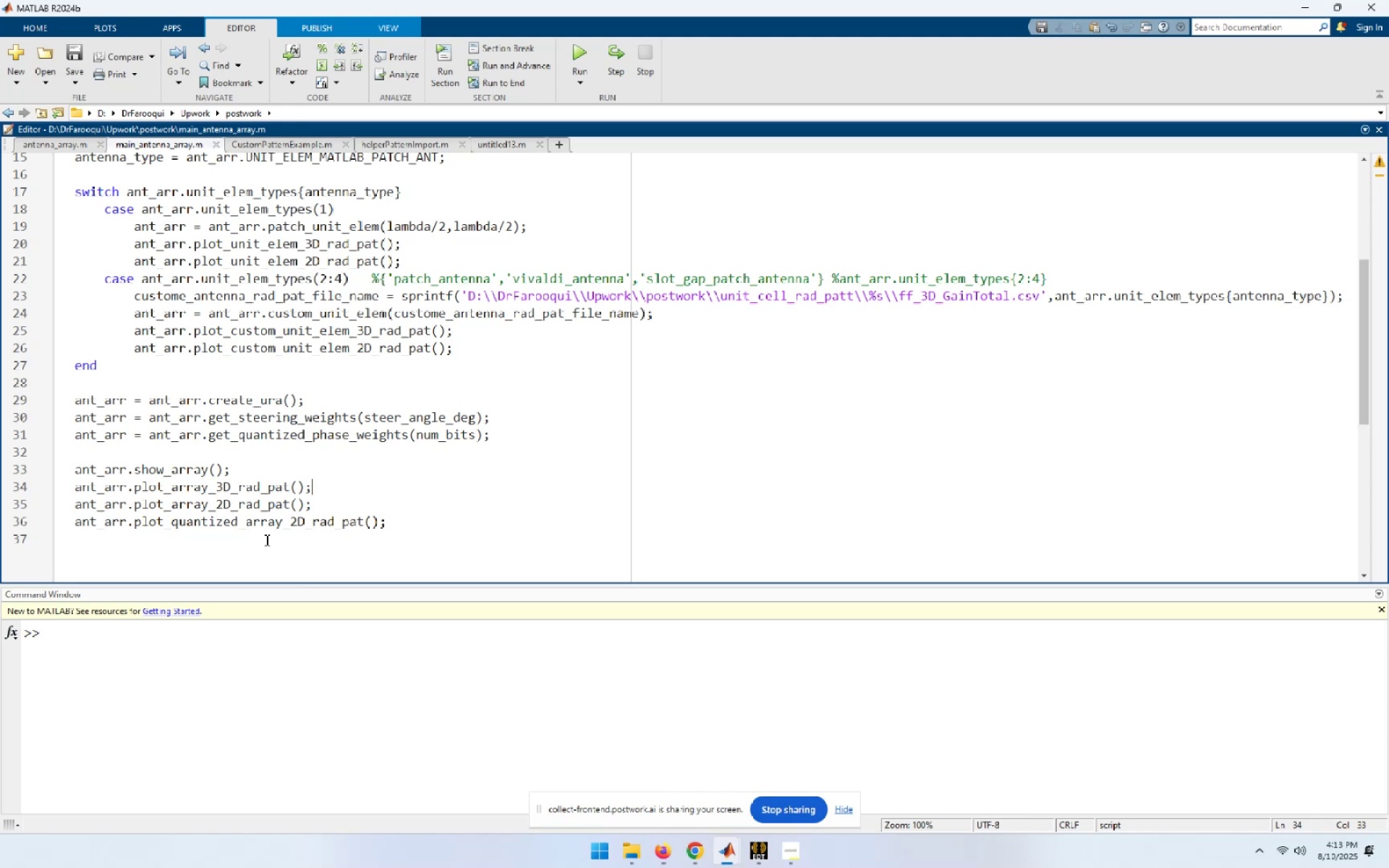 
left_click([229, 508])
 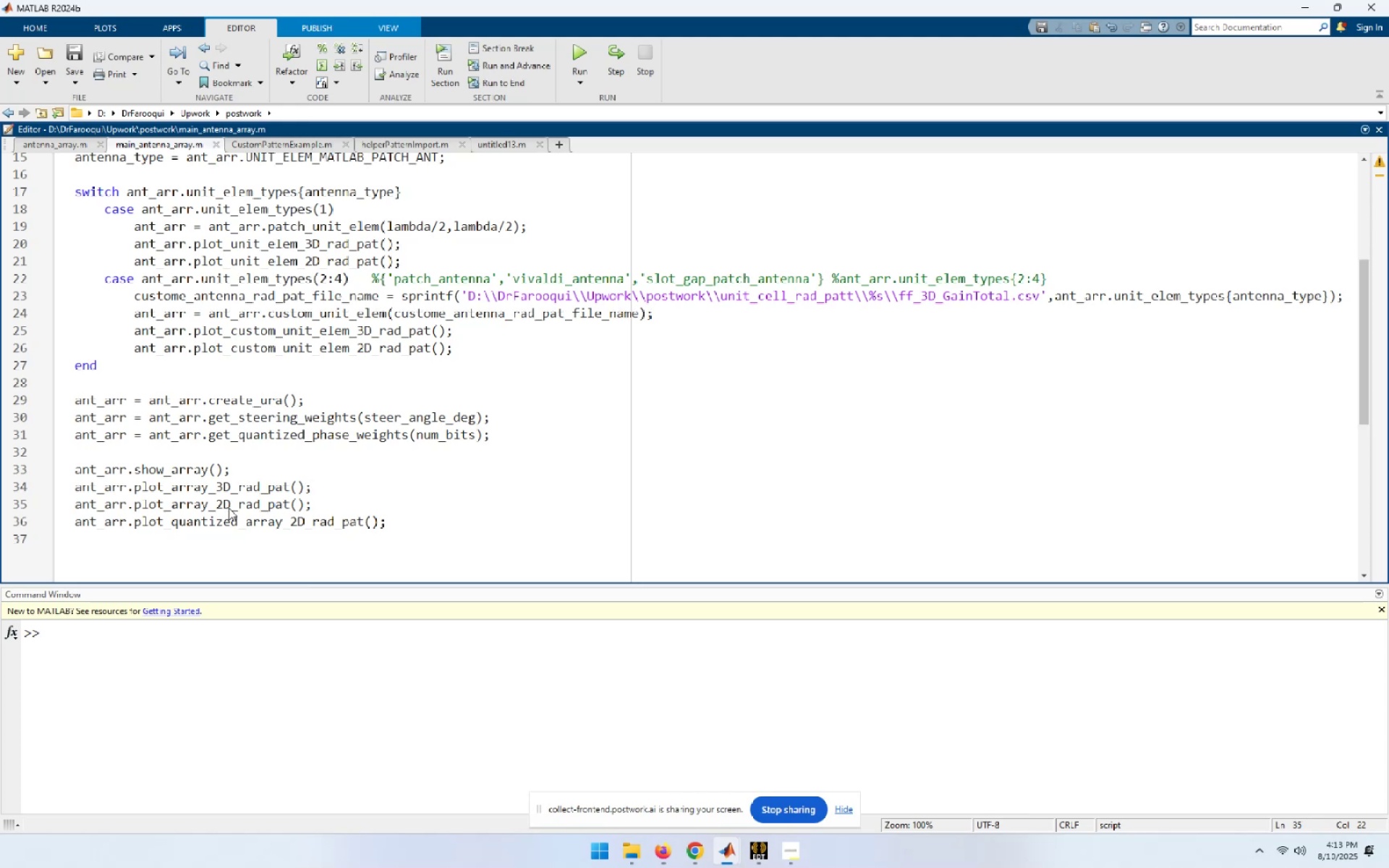 
key(Control+D)
 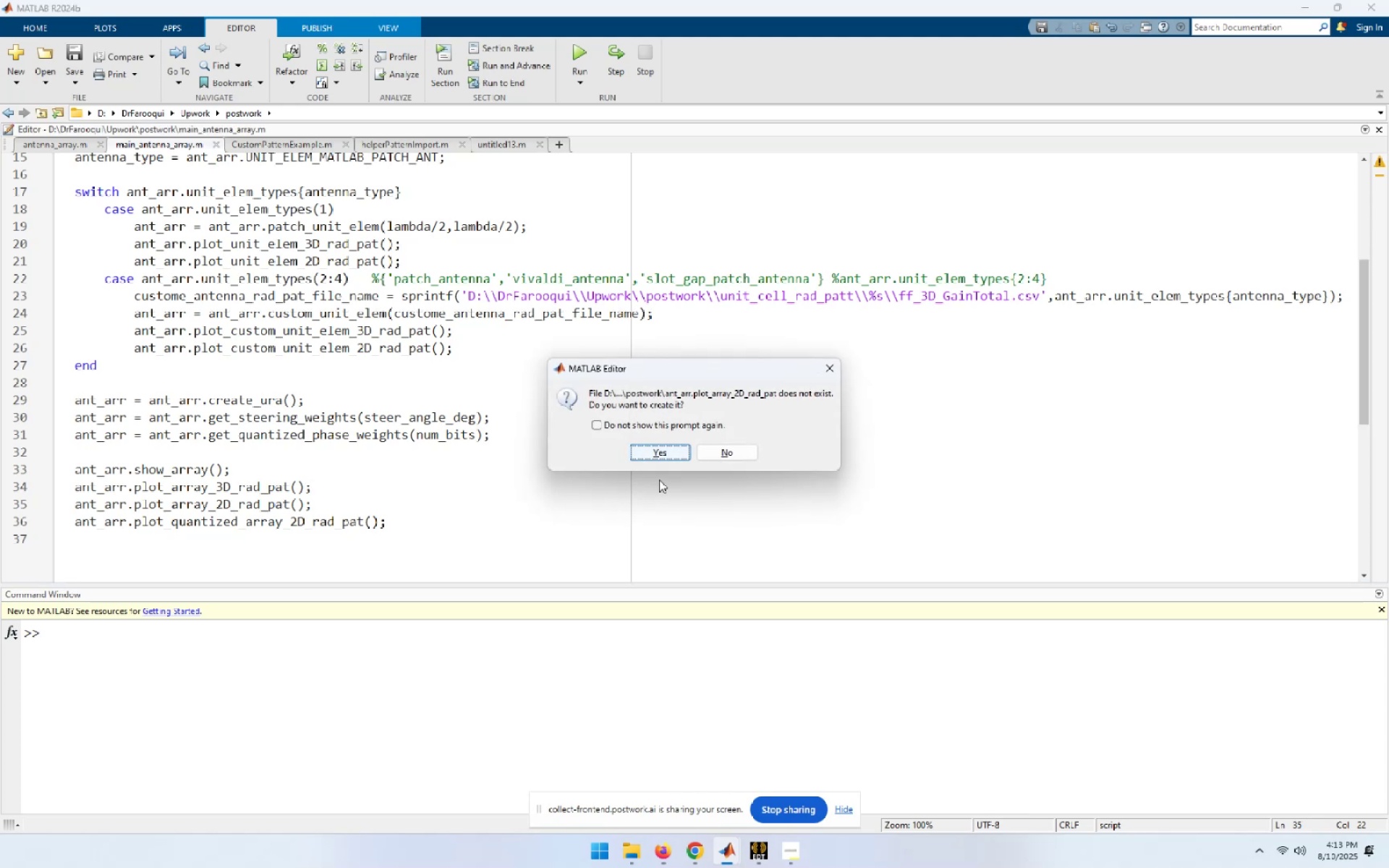 
left_click([748, 452])
 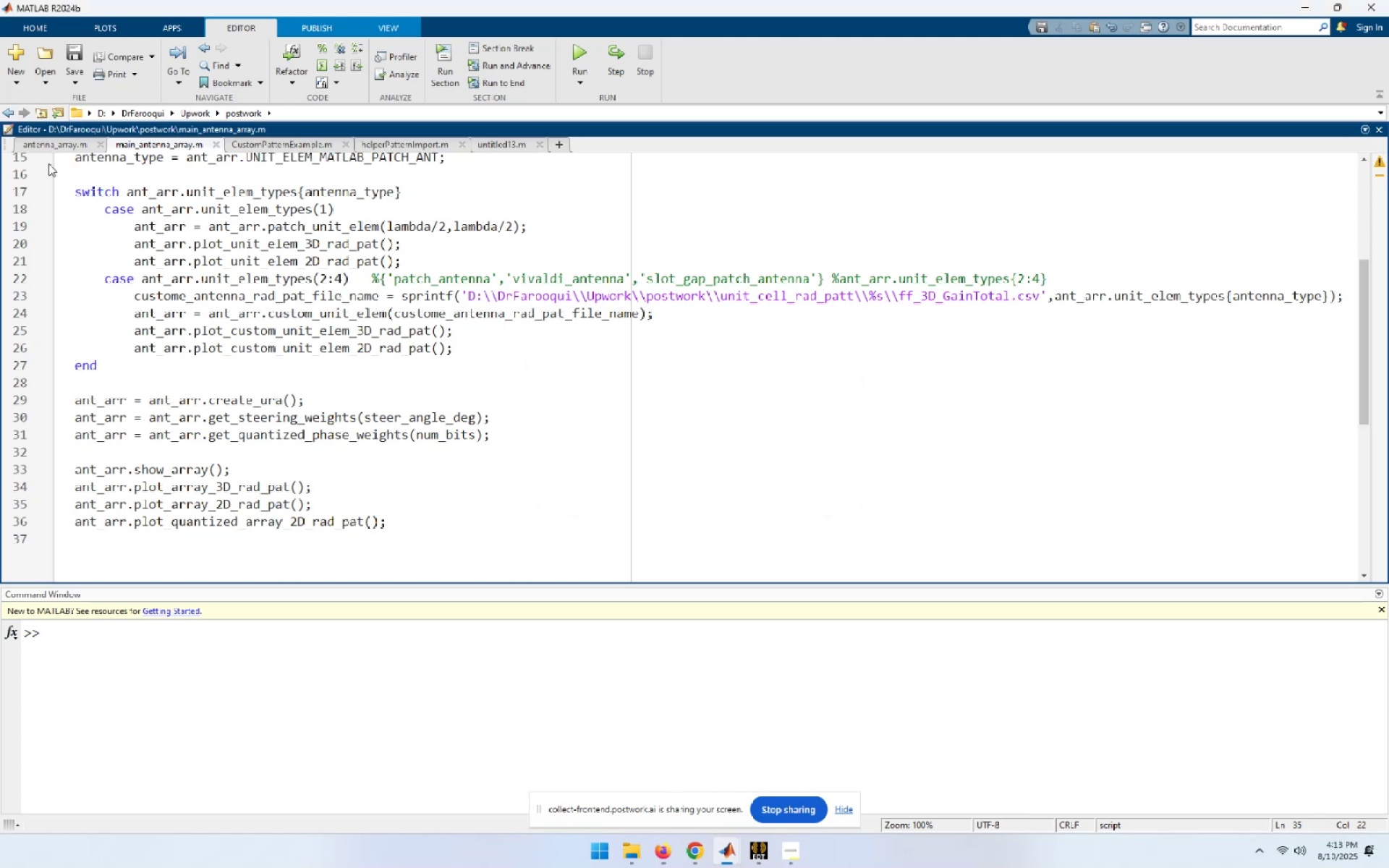 
left_click([52, 137])
 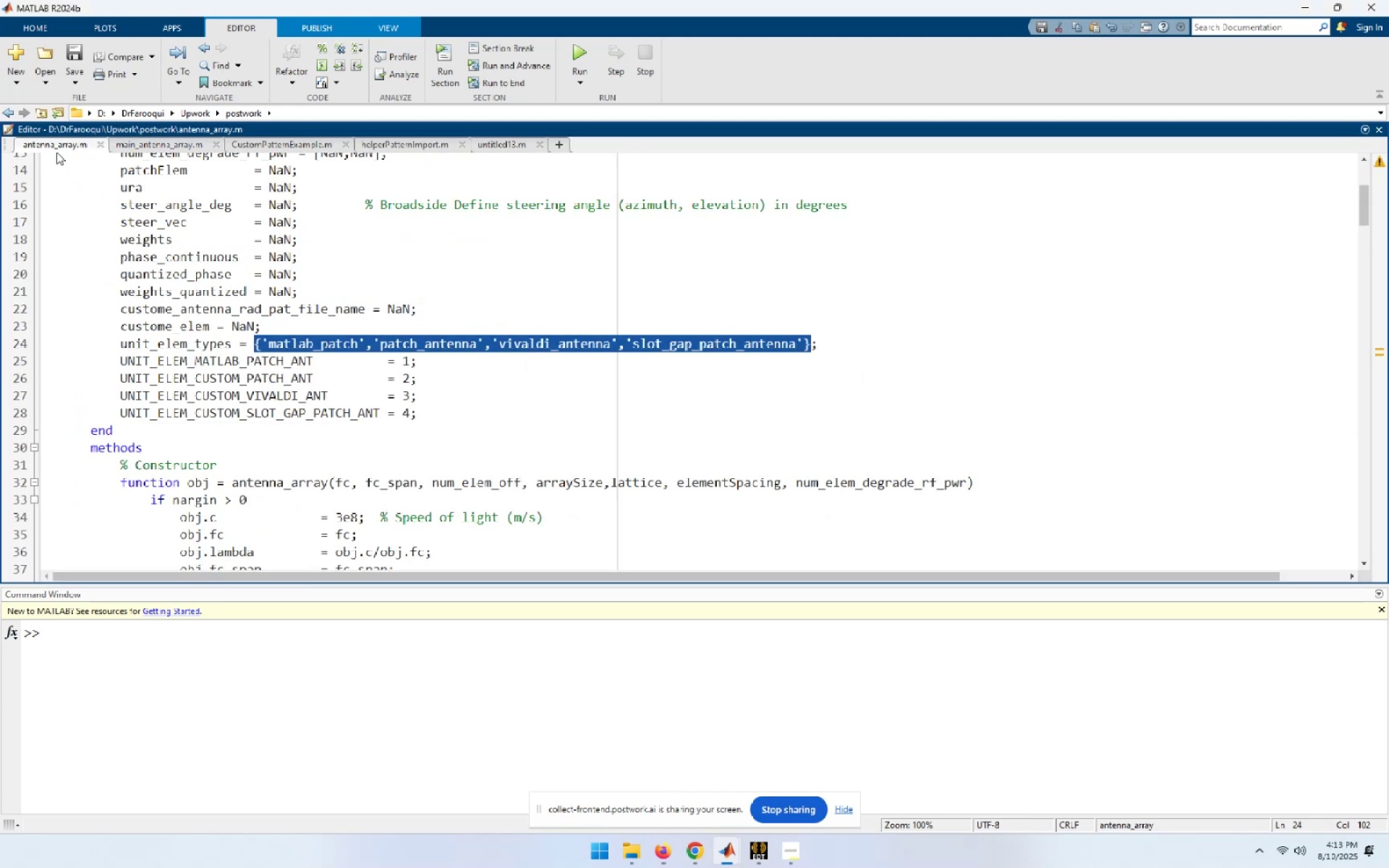 
scroll: coordinate [430, 443], scroll_direction: down, amount: 44.0
 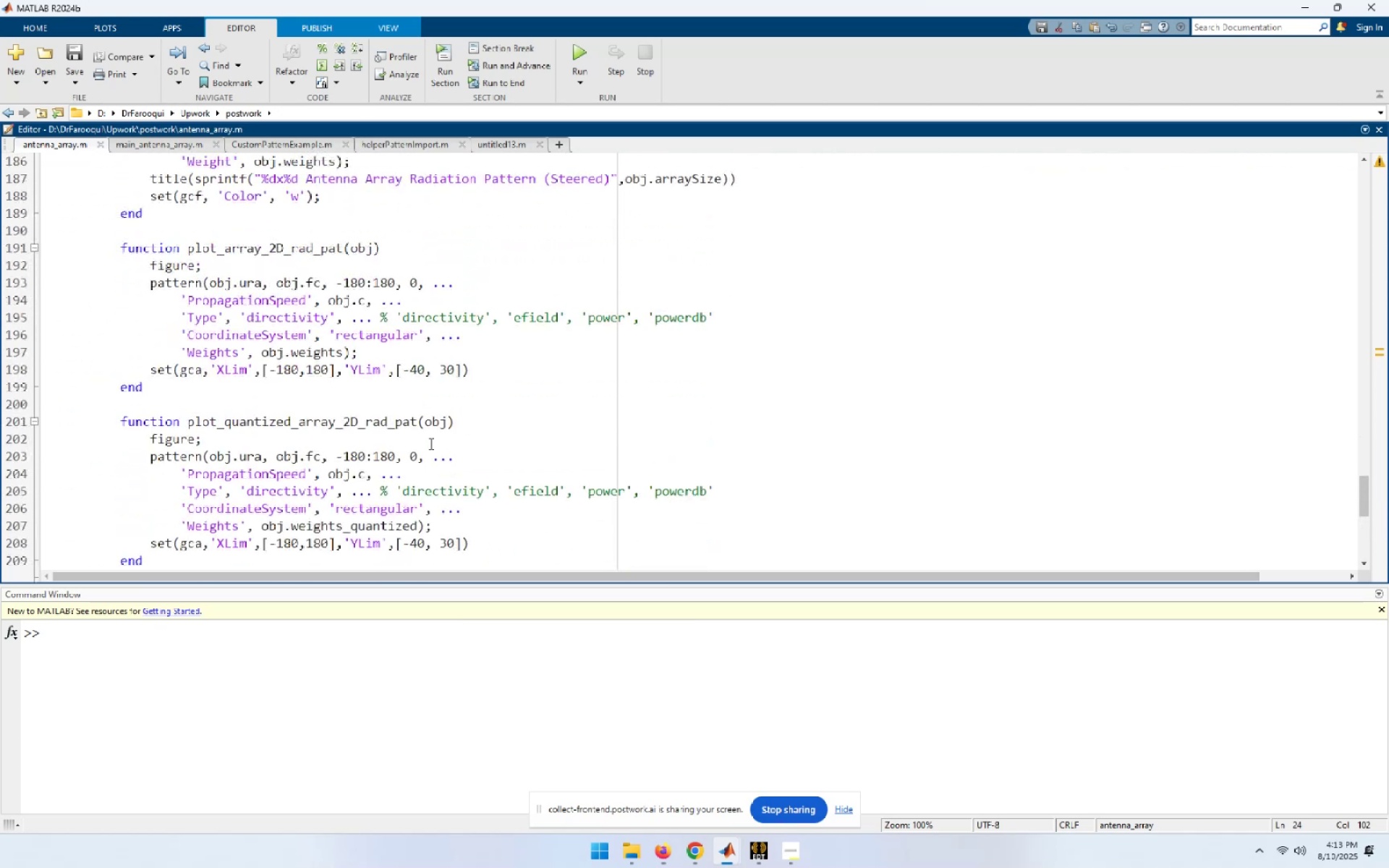 
scroll: coordinate [430, 443], scroll_direction: up, amount: 1.0
 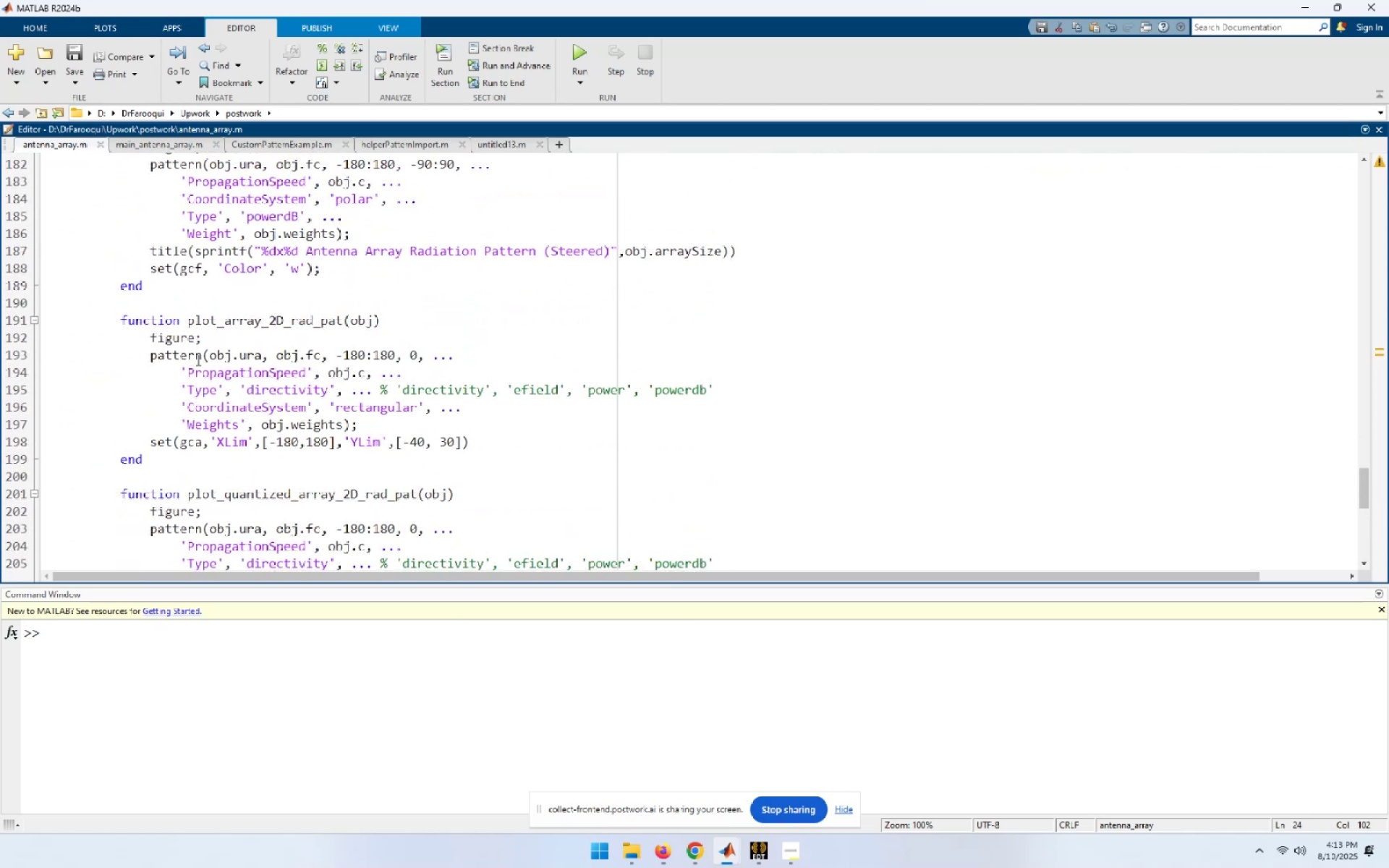 
left_click([200, 344])
 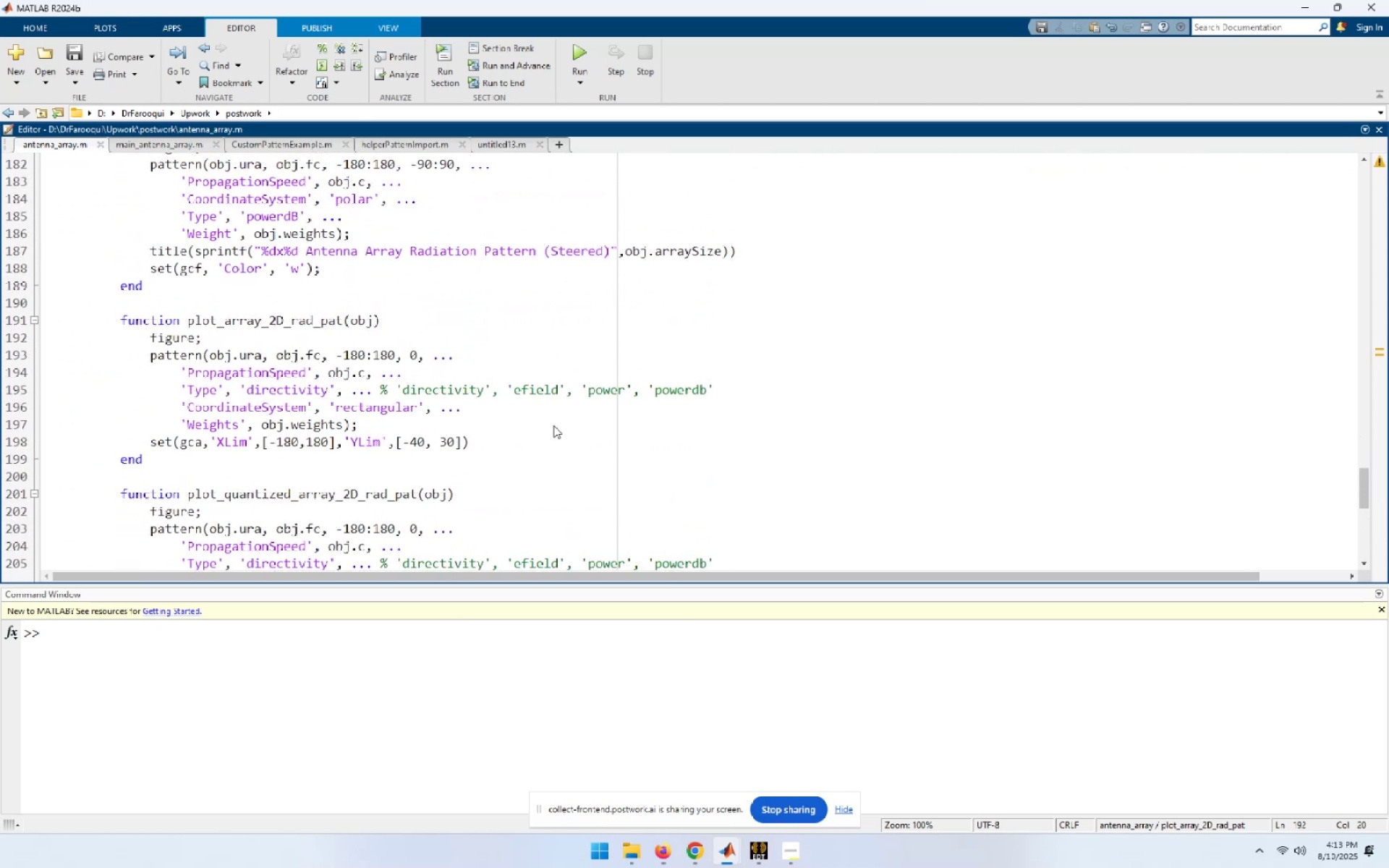 
key(Home)
 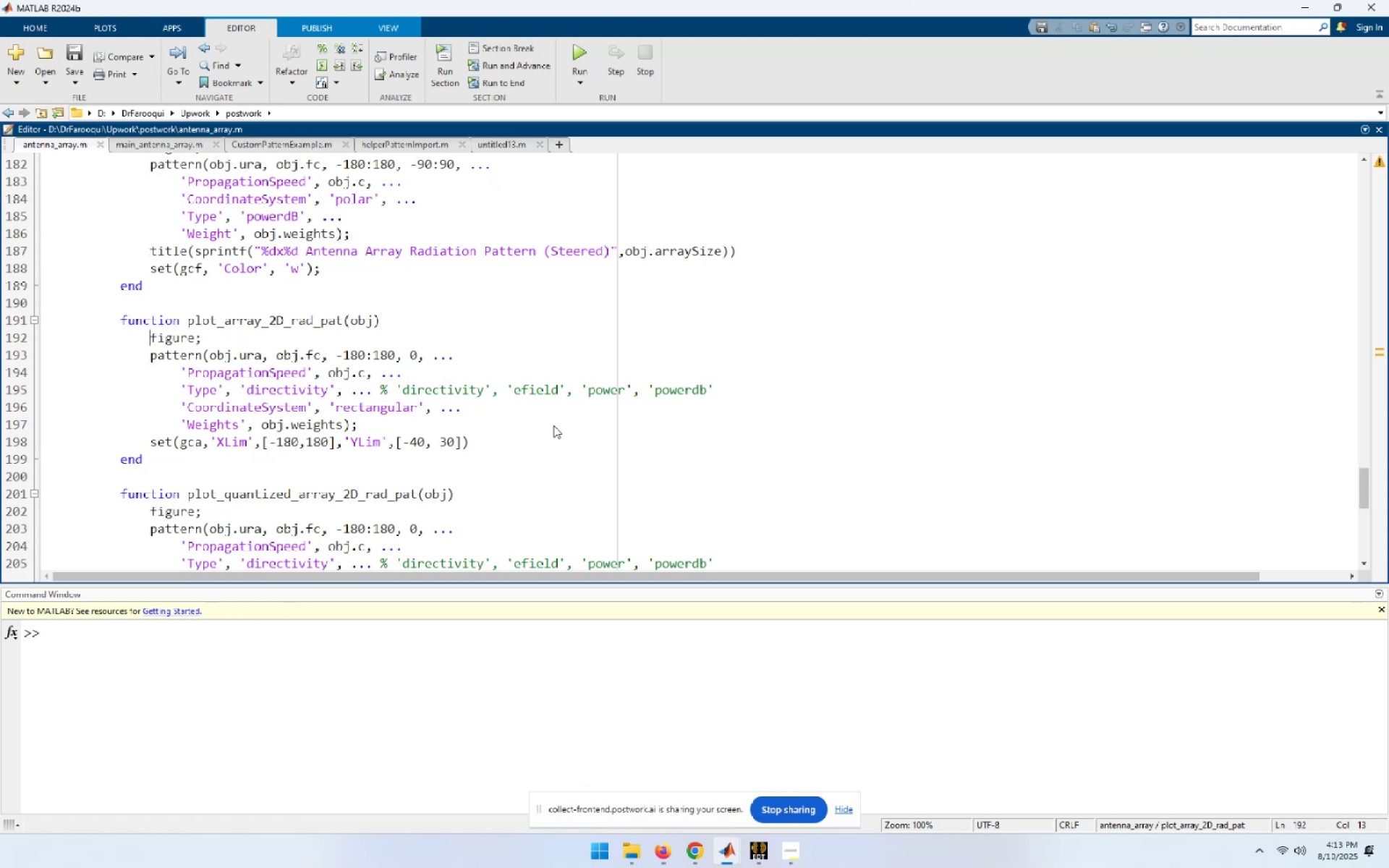 
wait(5.42)
 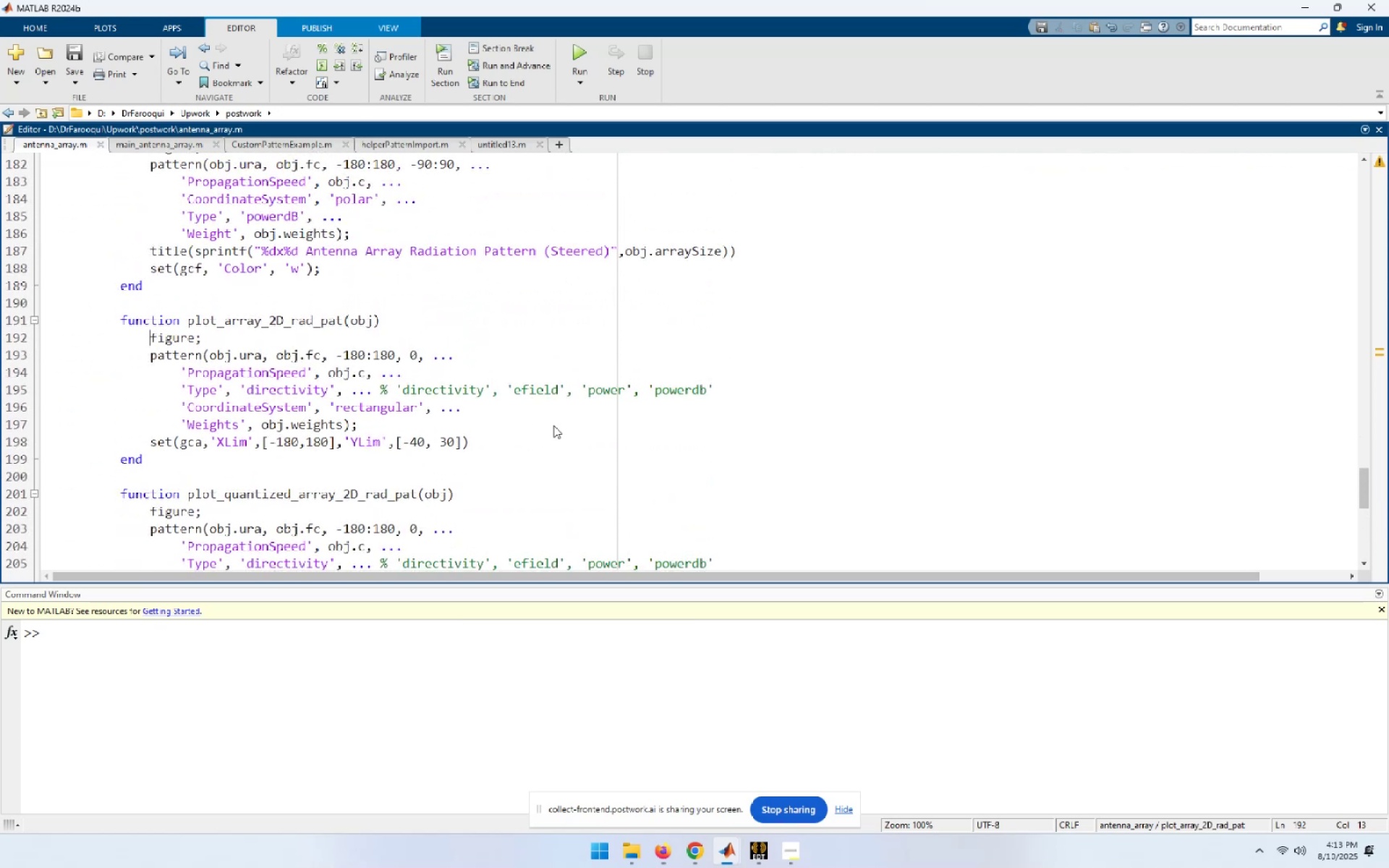 
key(ArrowDown)
 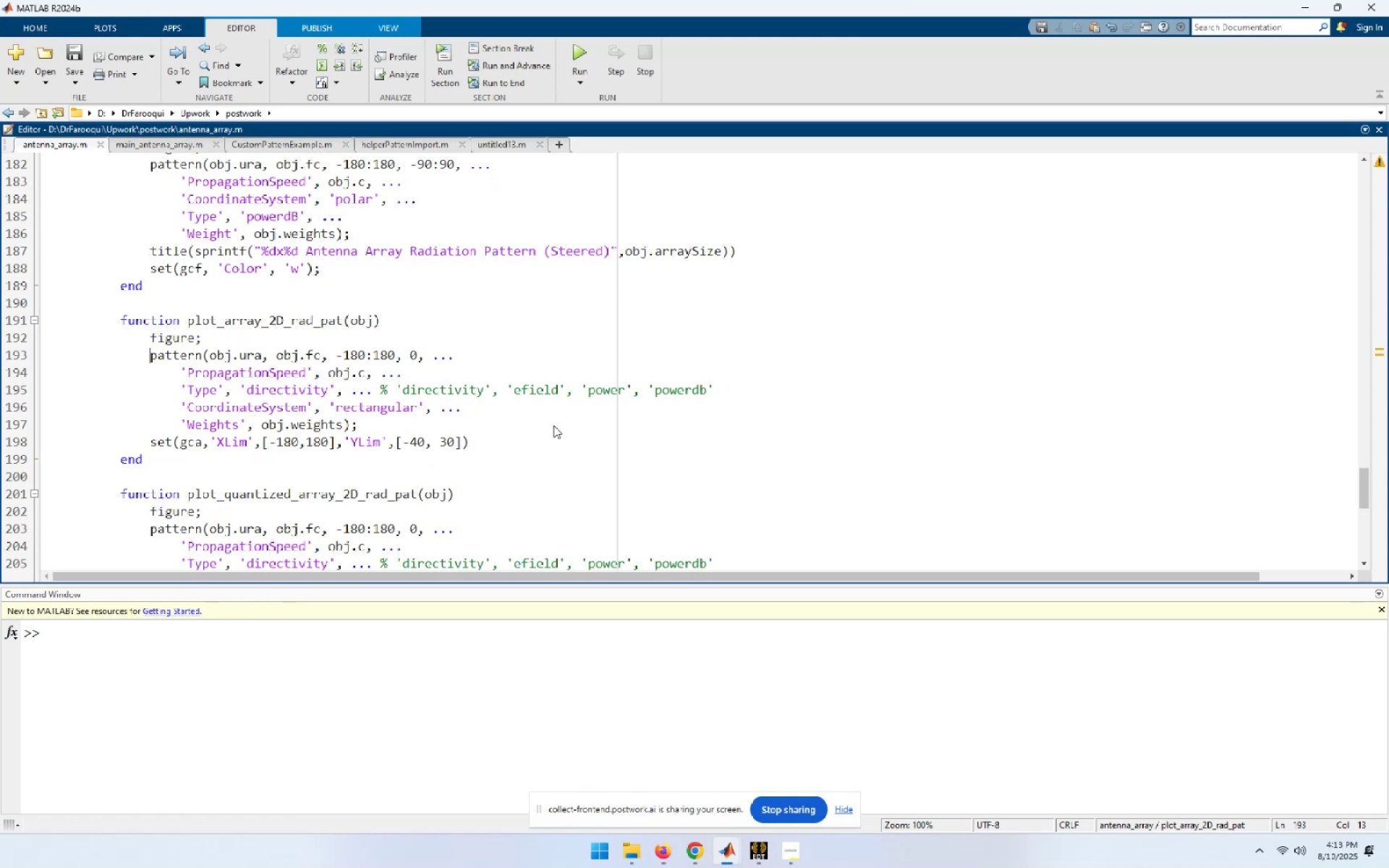 
key(ArrowUp)
 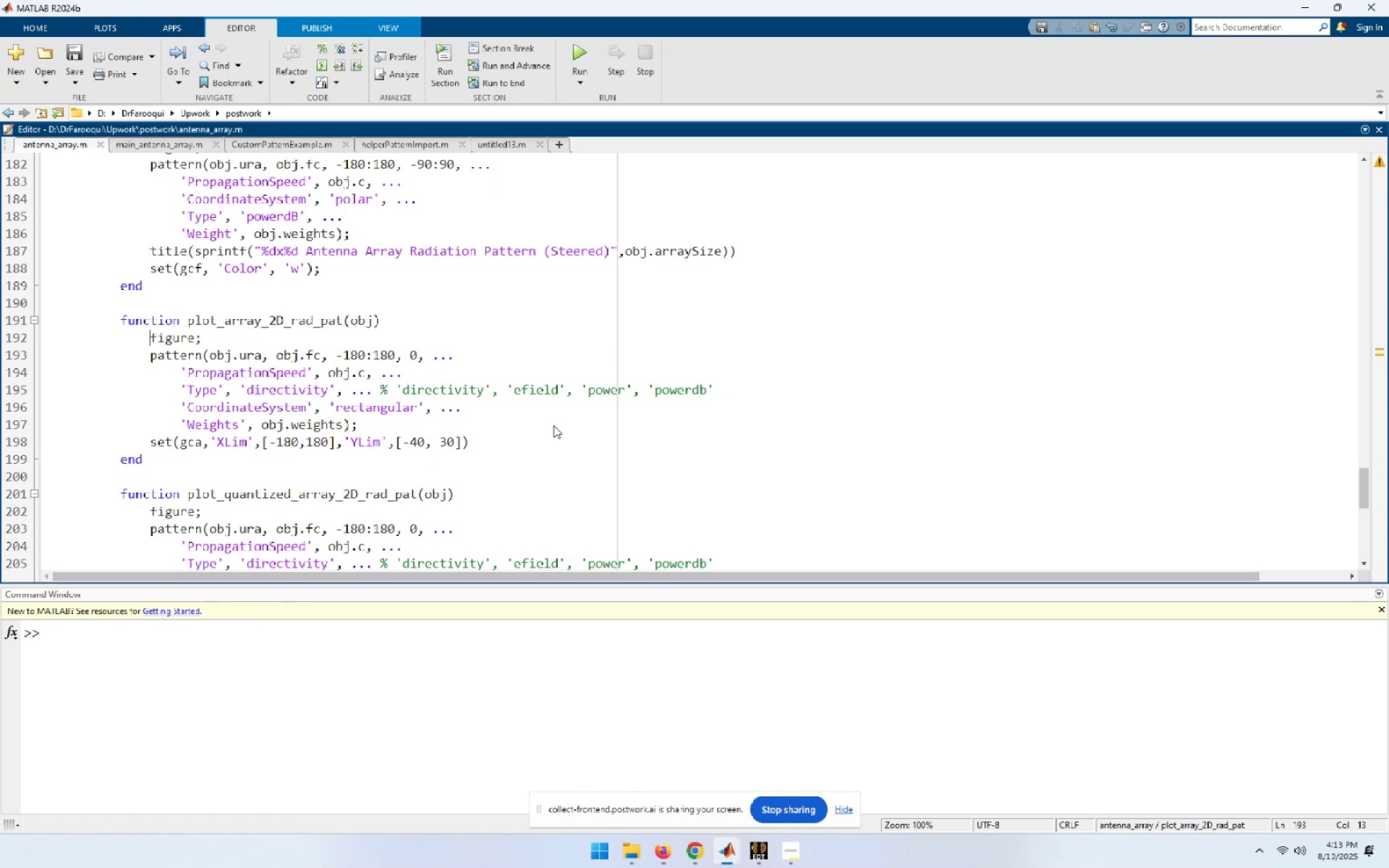 
type([End])
key(NumpadEnter)
type(subplot())
 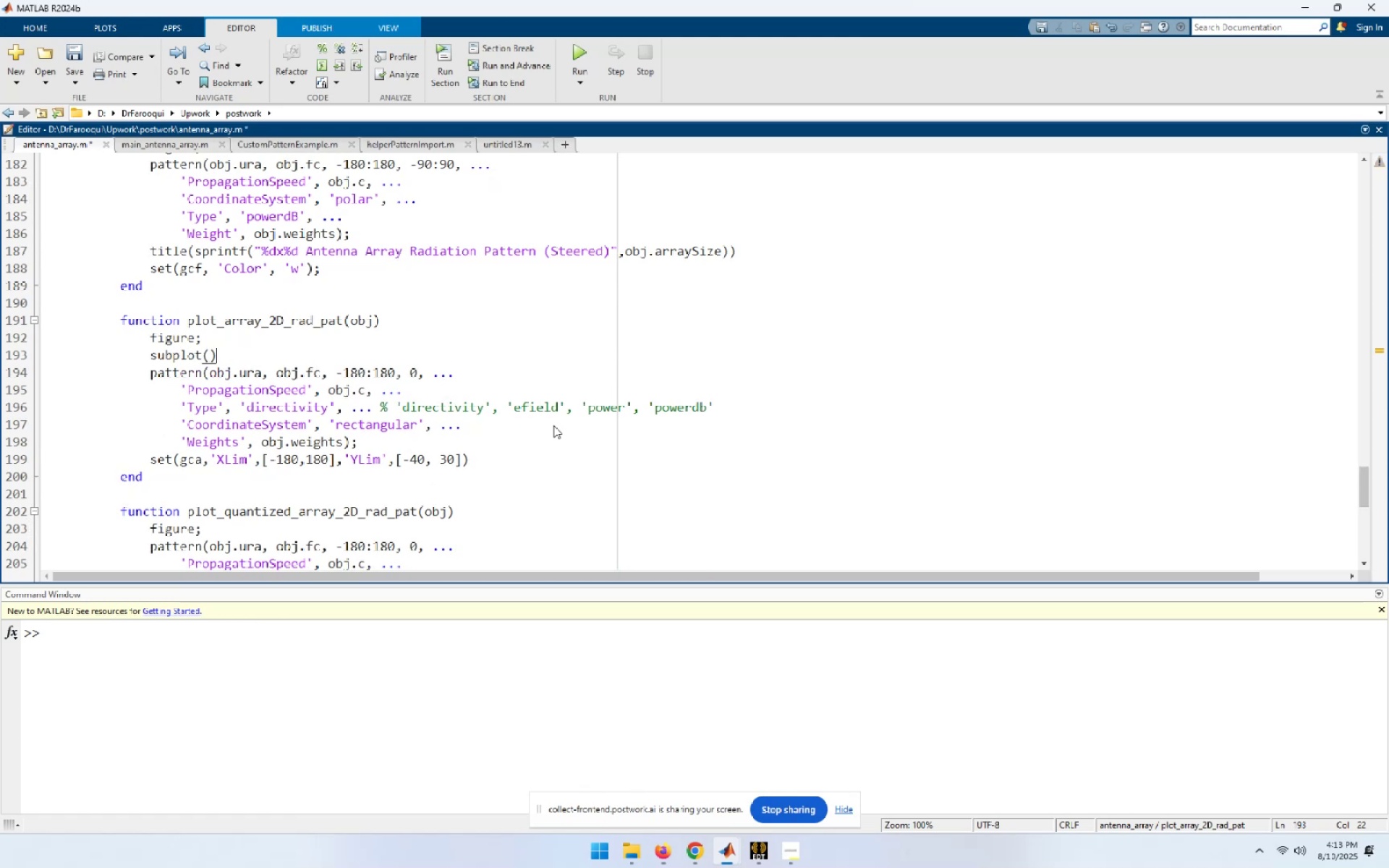 
 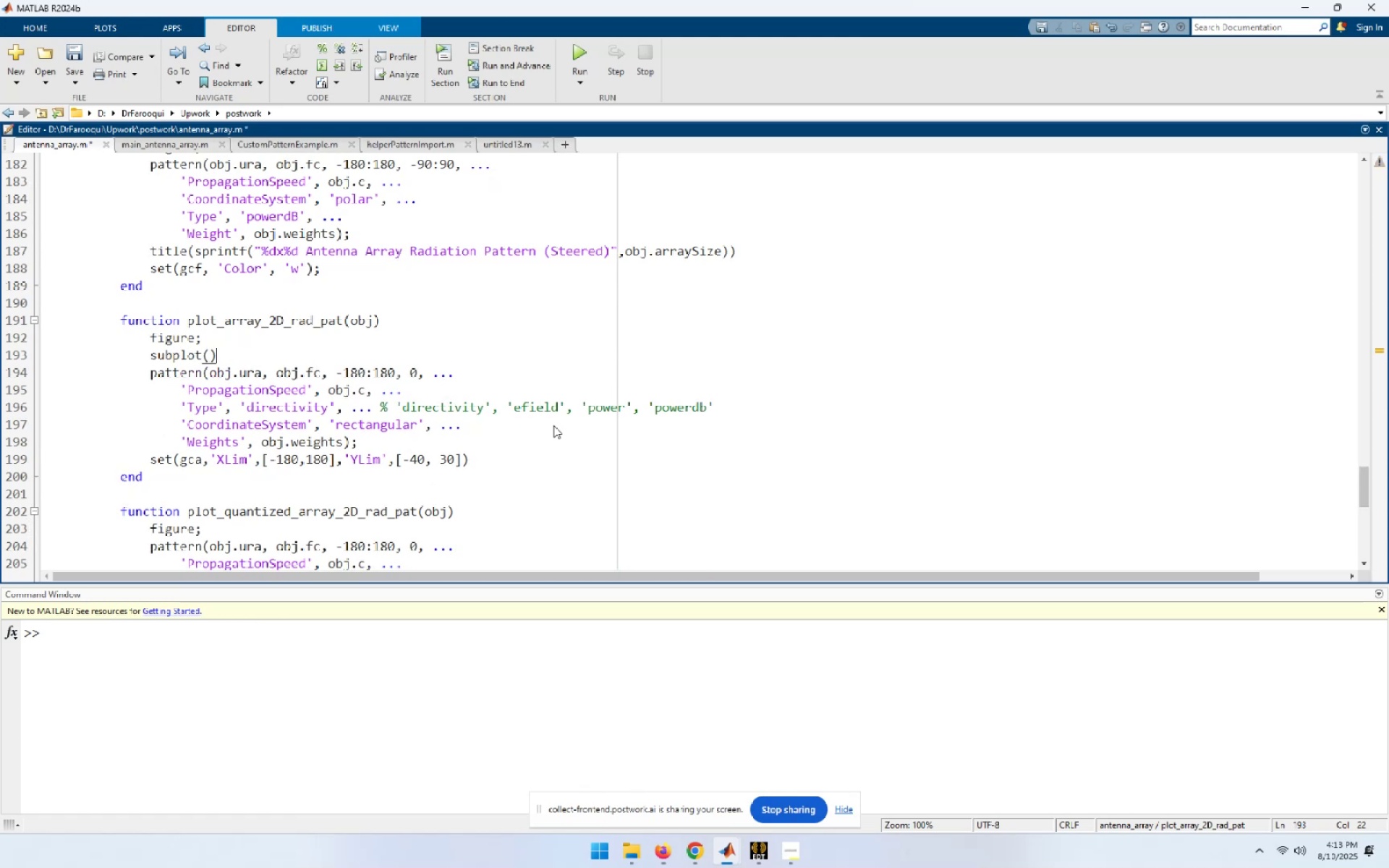 
key(ArrowLeft)
 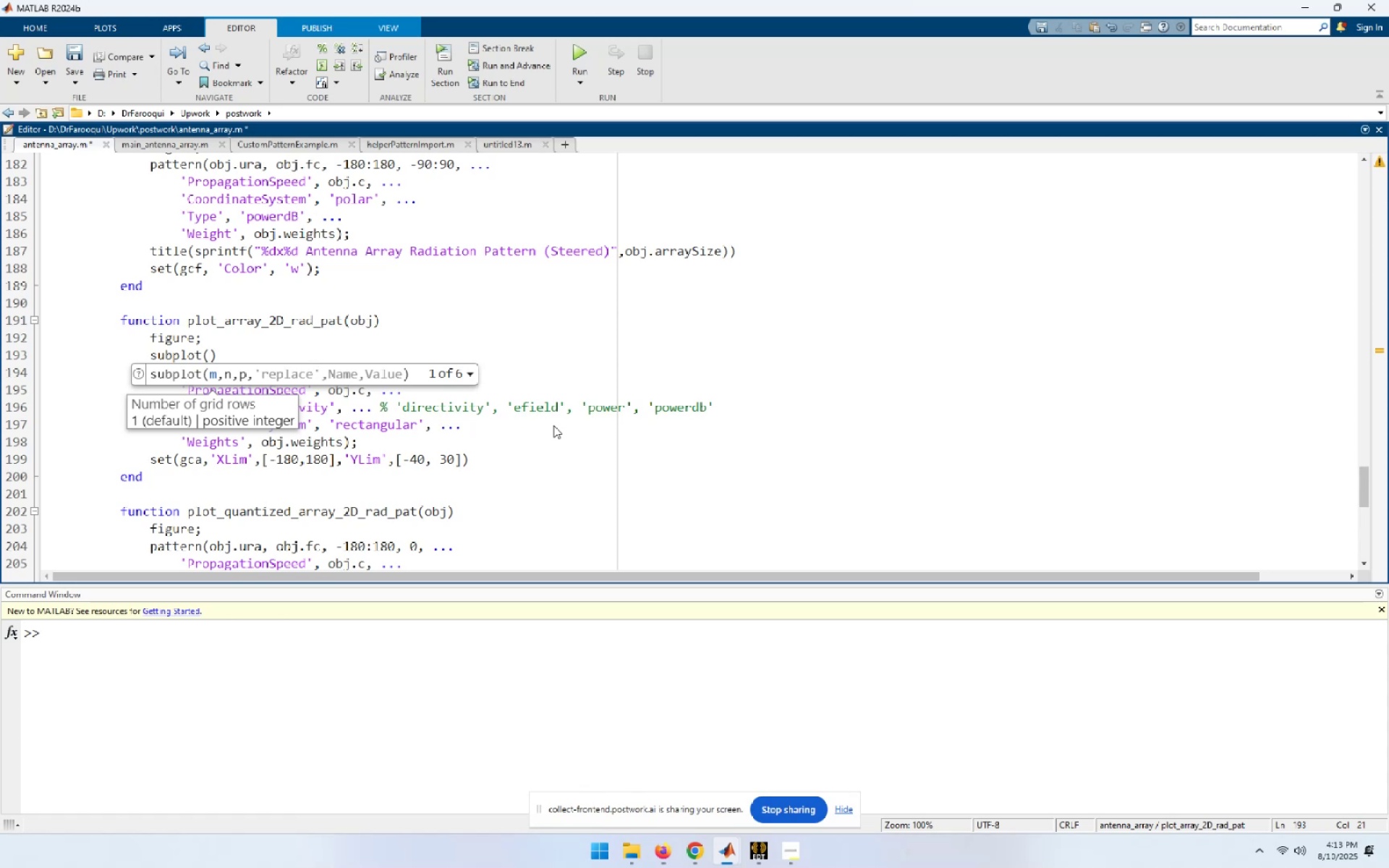 
key(2)
 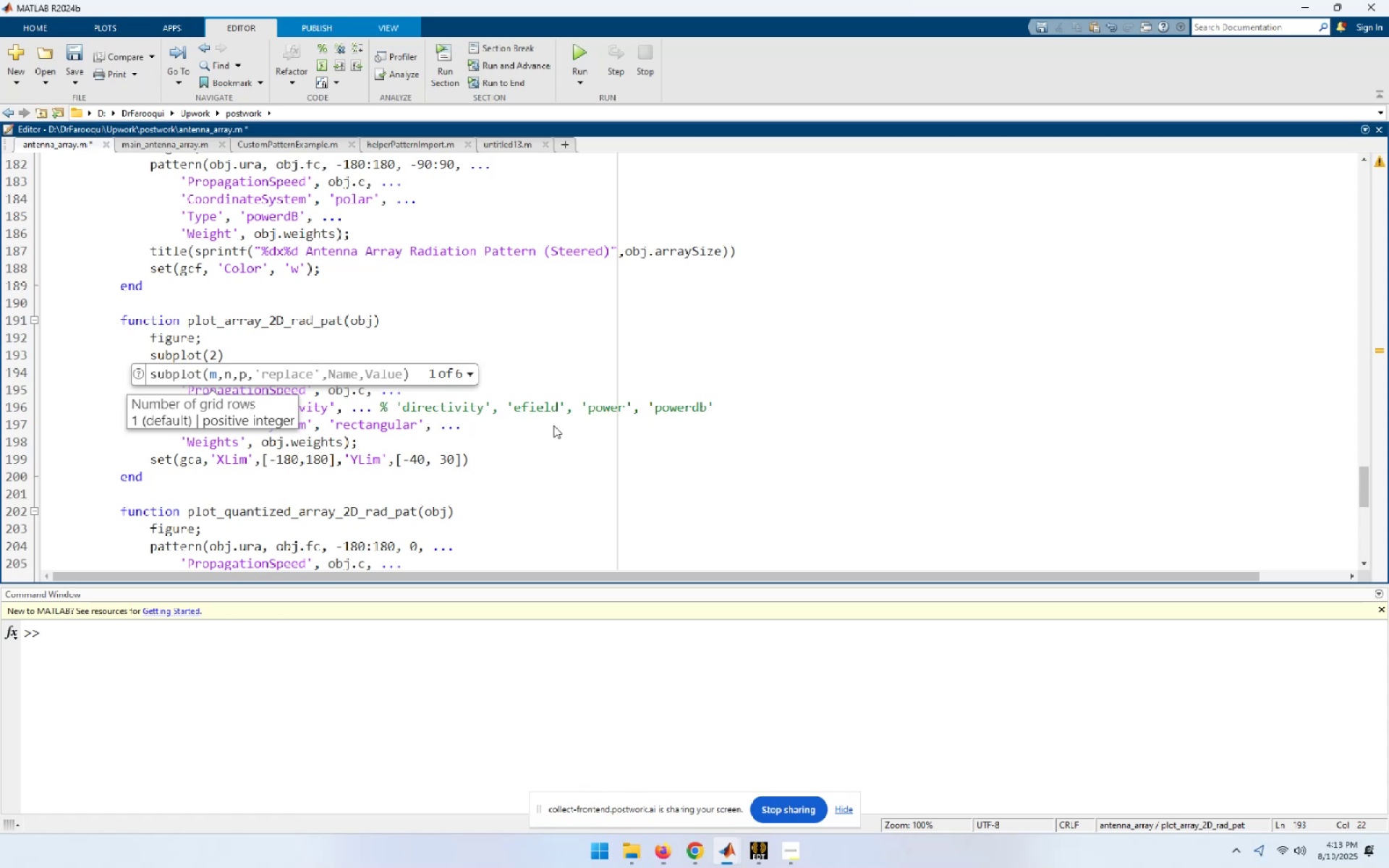 
key(Comma)
 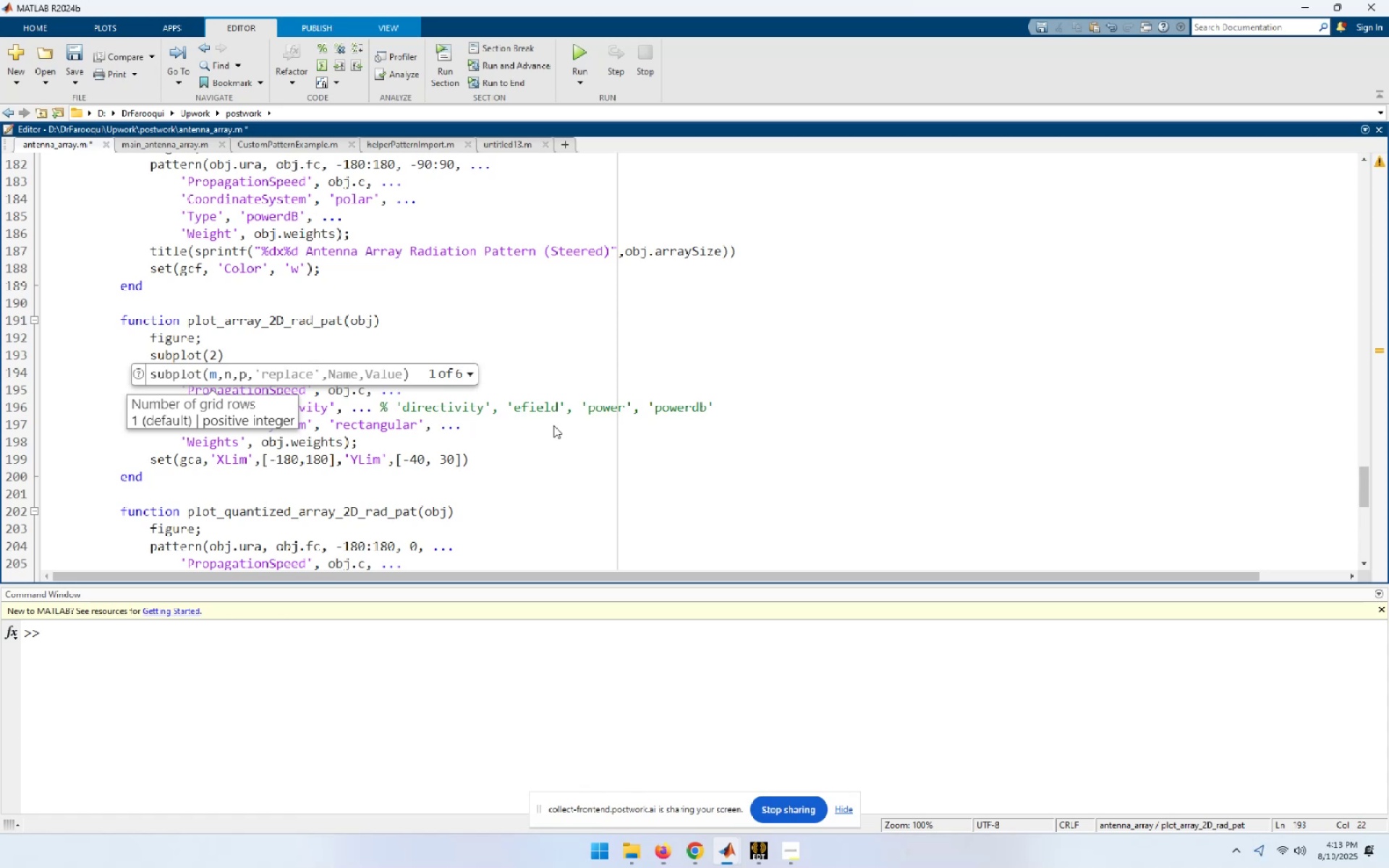 
key(1)
 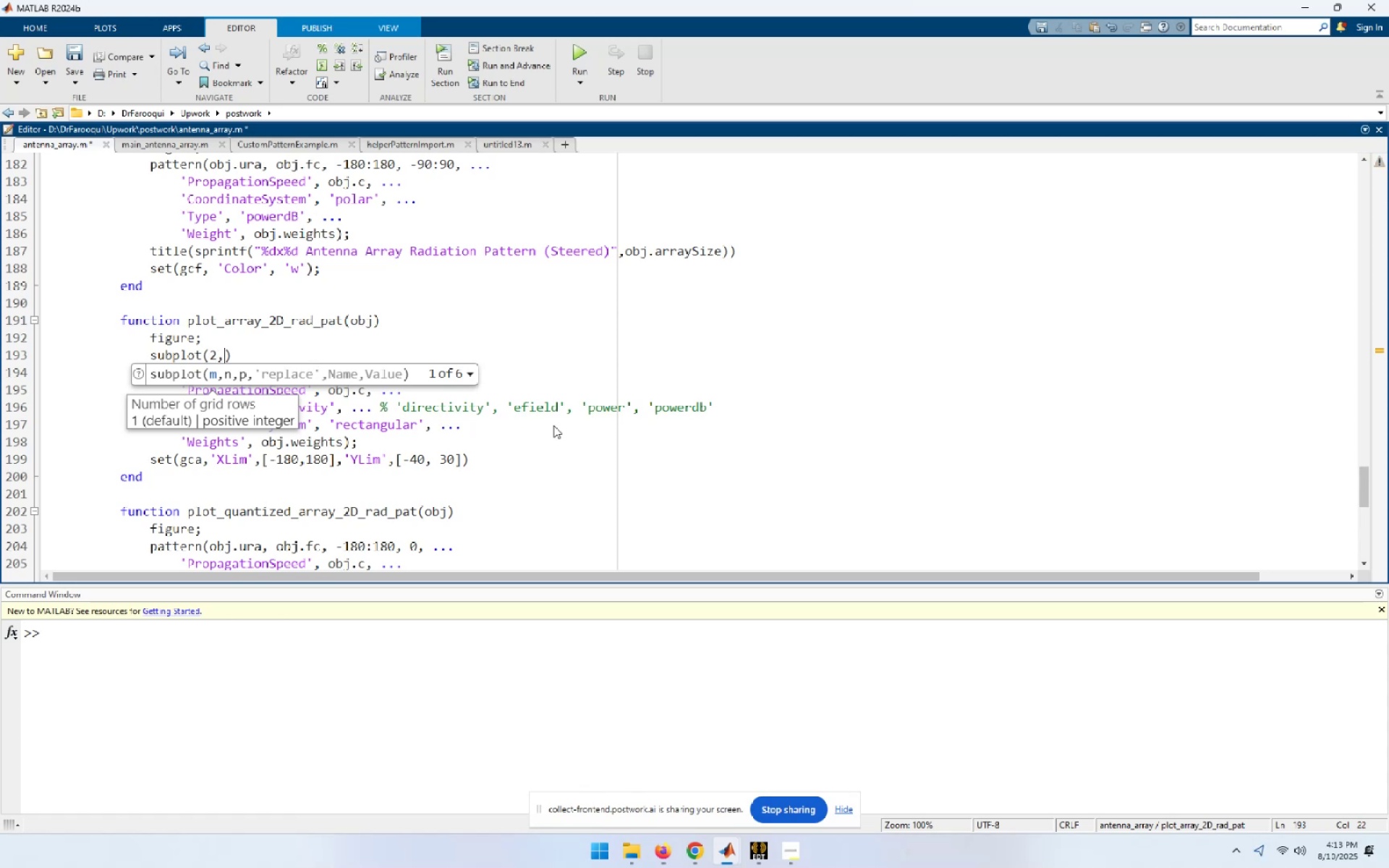 
key(Comma)
 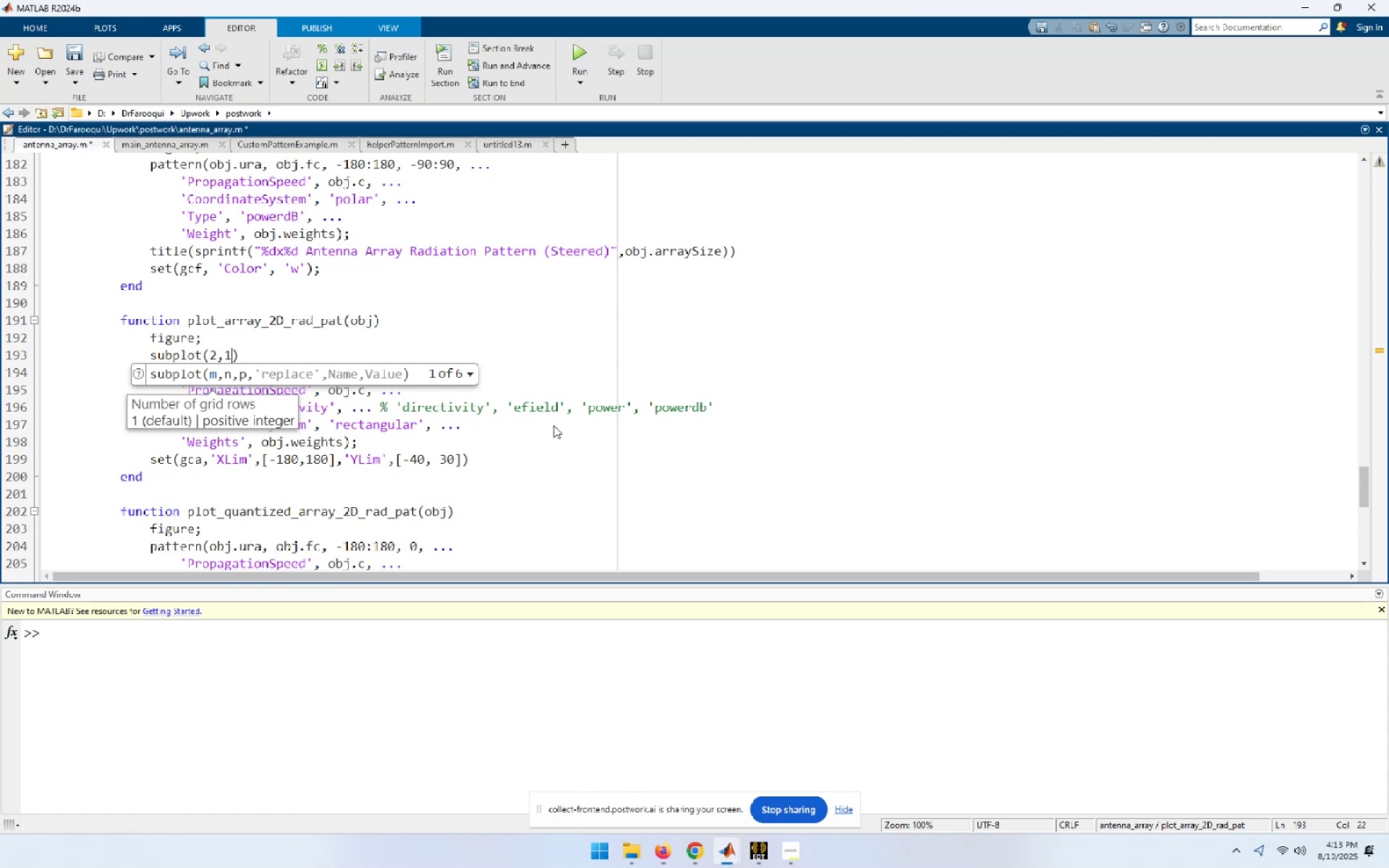 
key(1)
 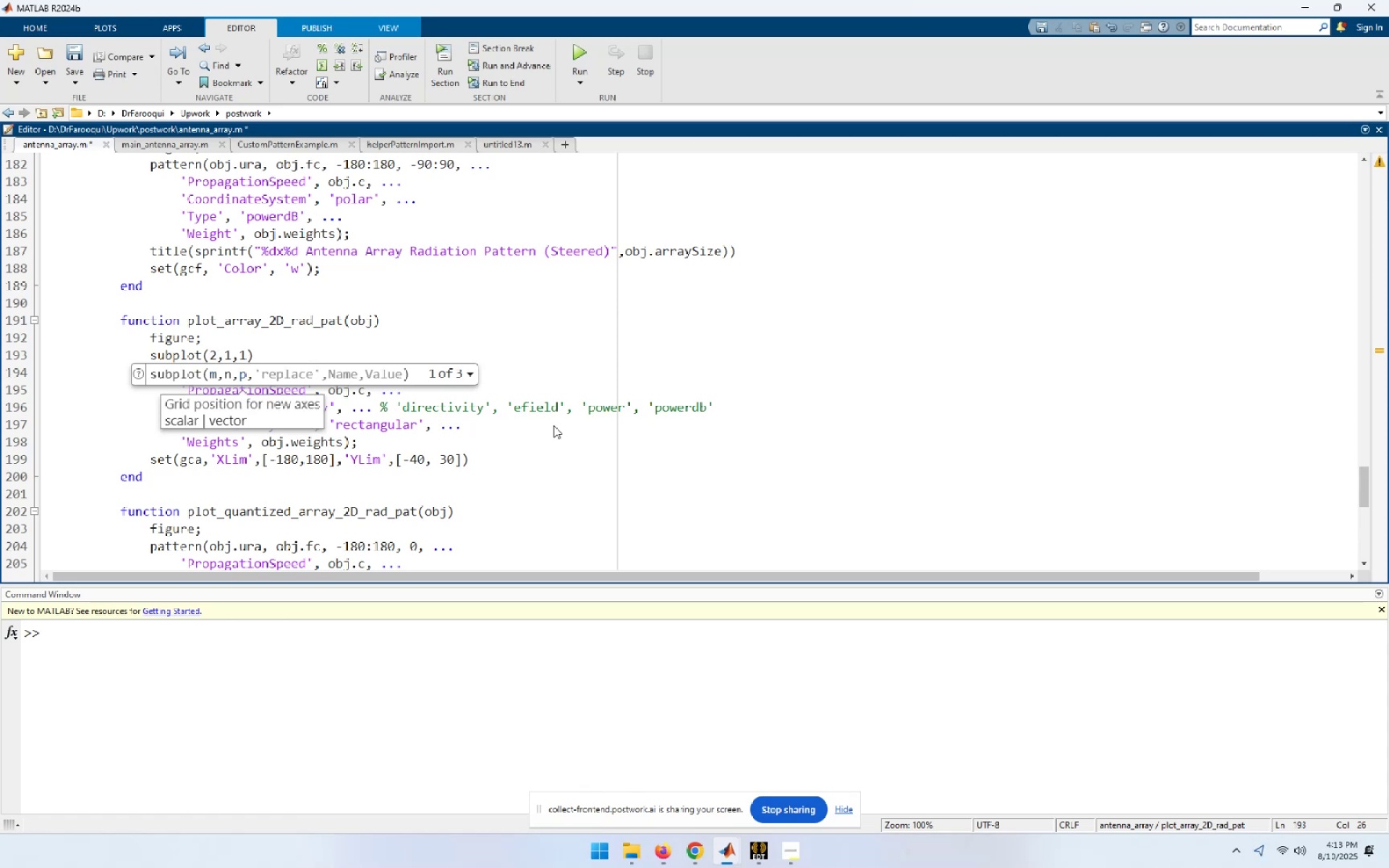 
key(End)
 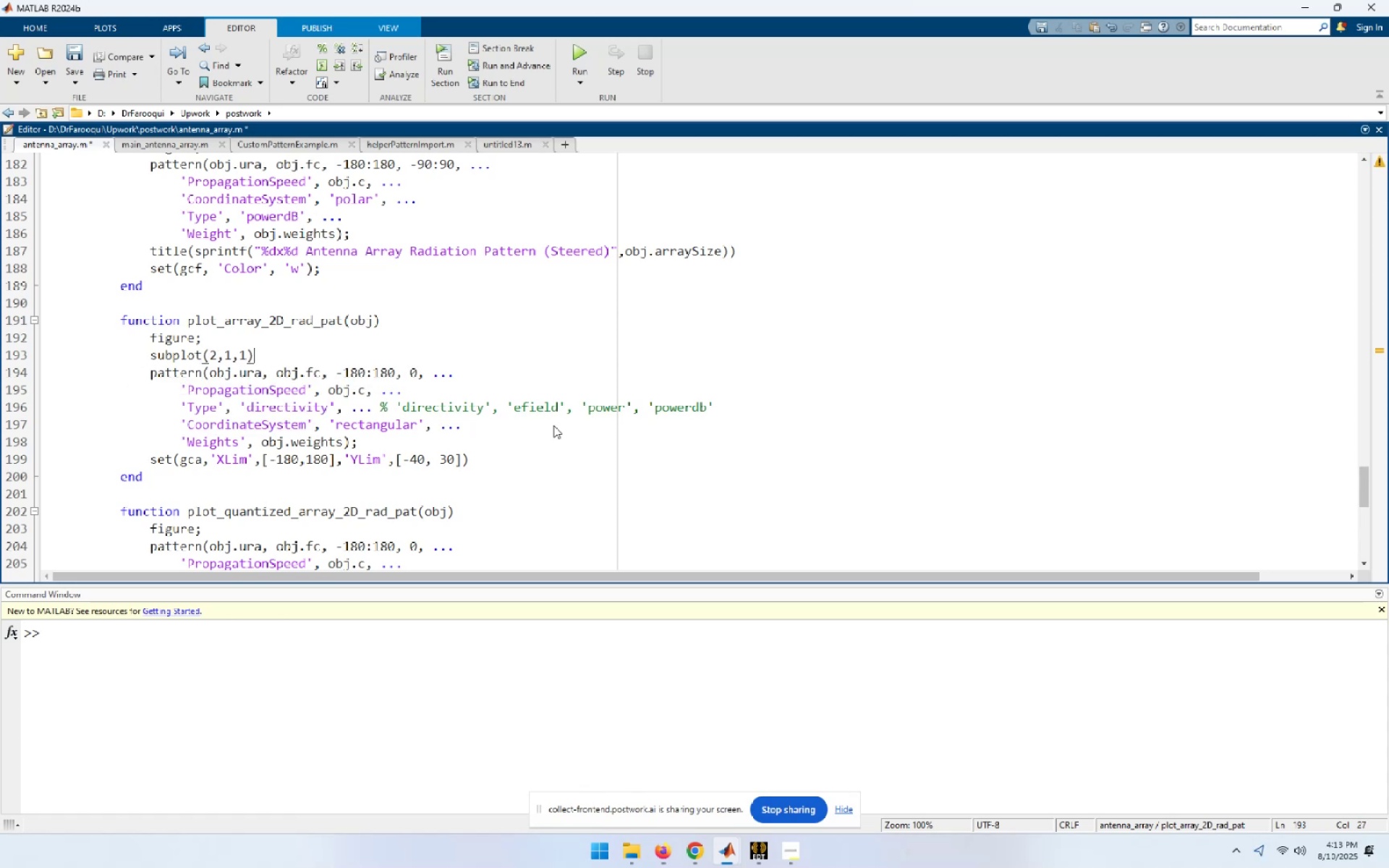 
key(Semicolon)
 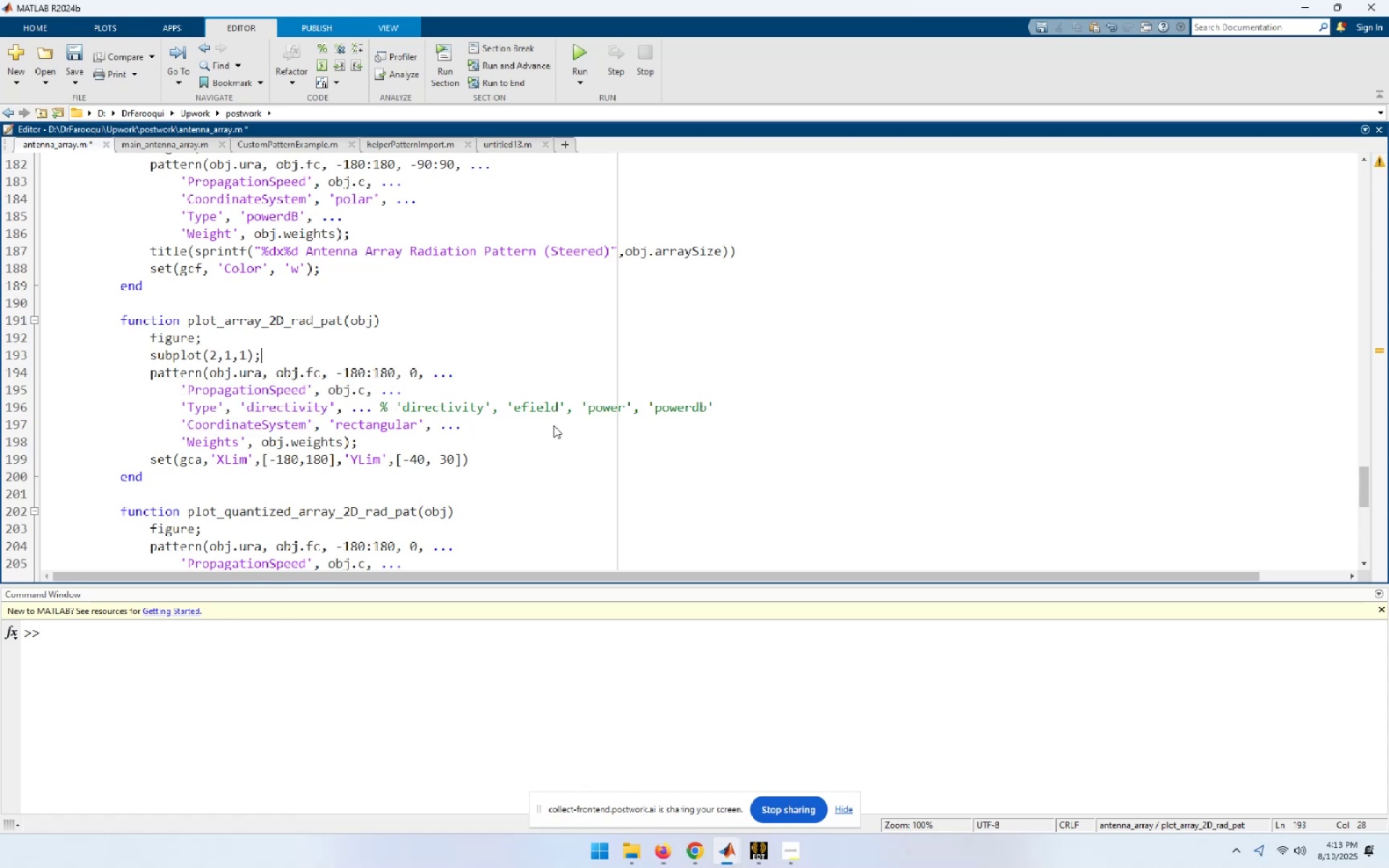 
key(Home)
 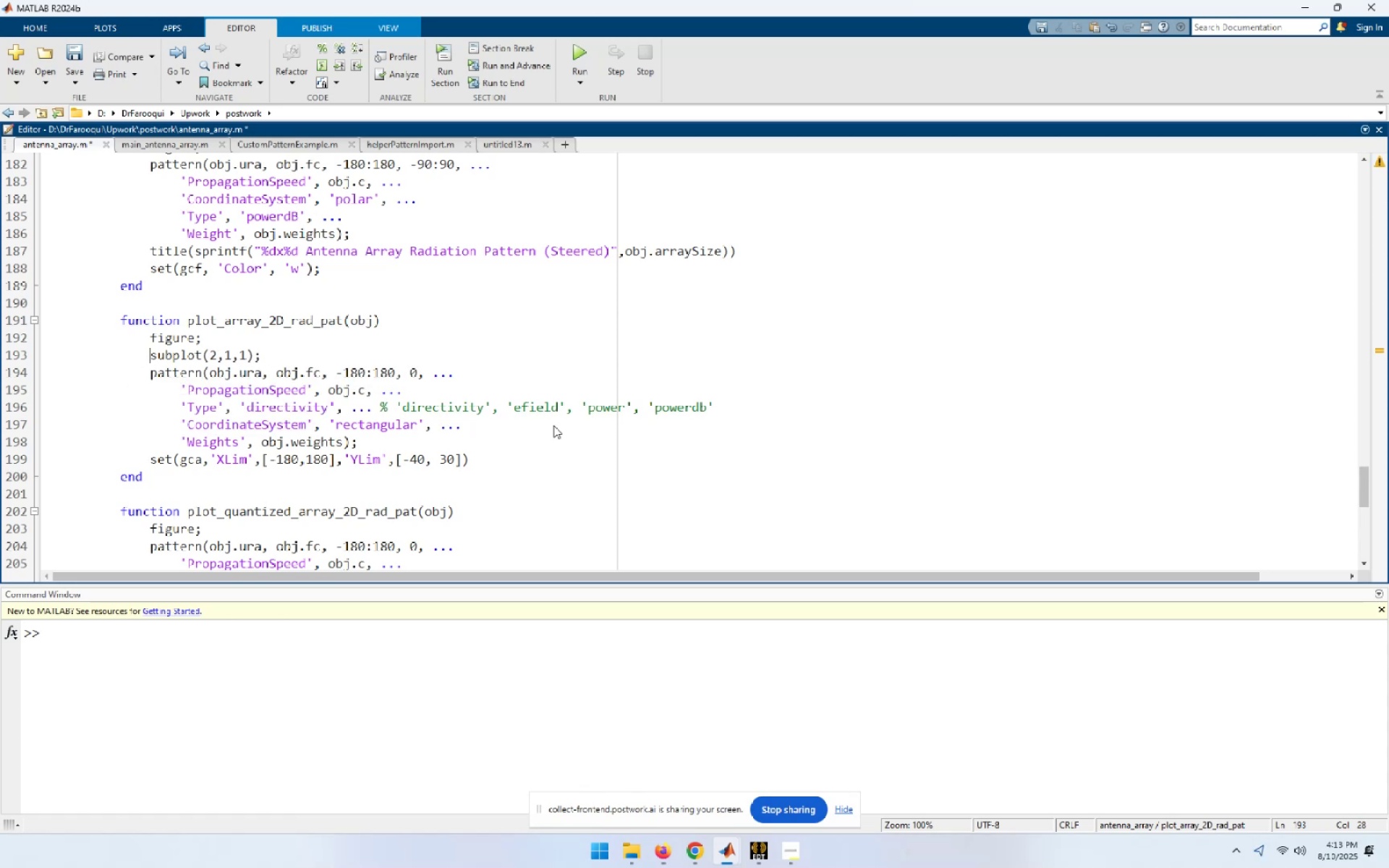 
key(Shift+End)
 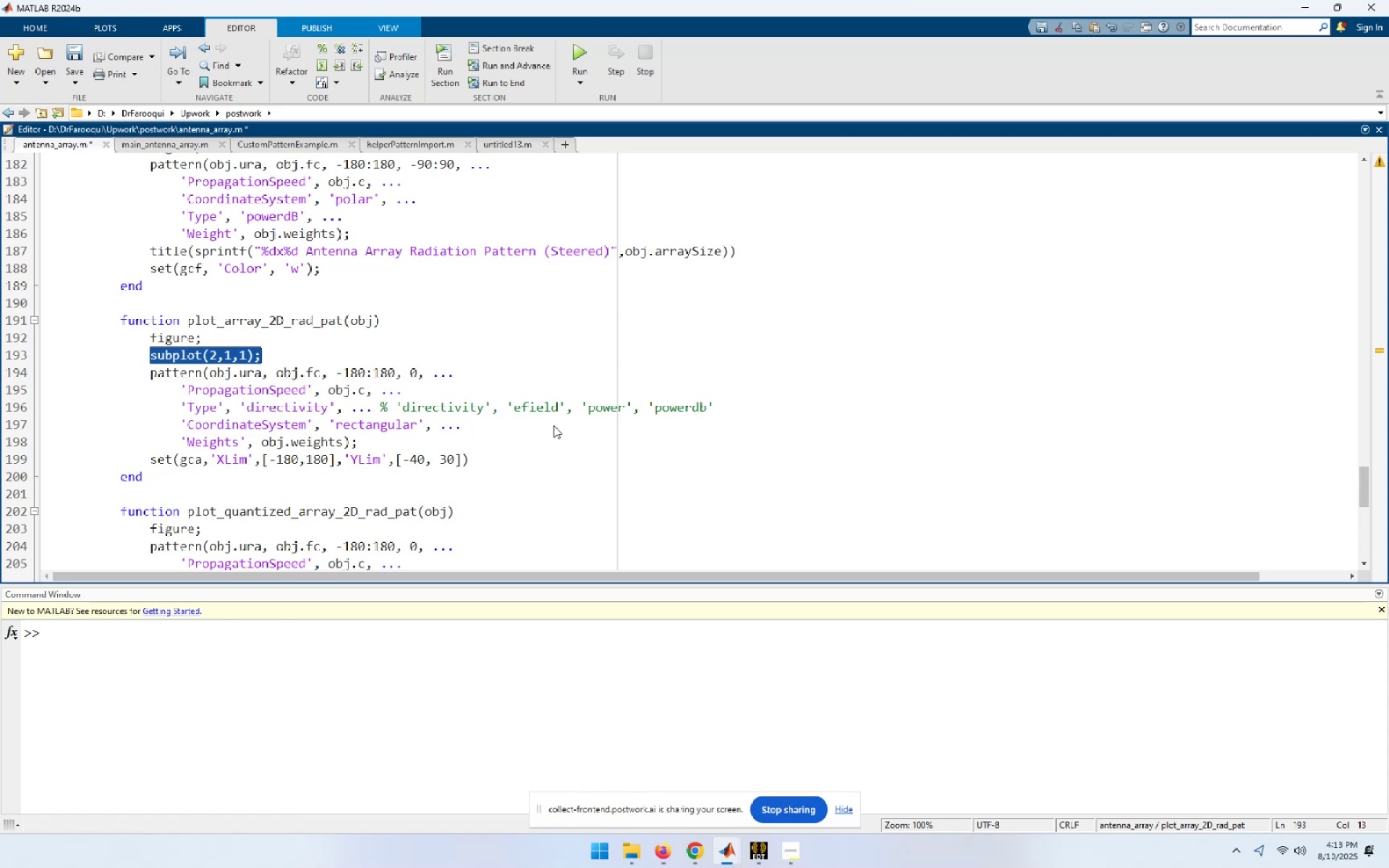 
key(Shift+ArrowDown)
 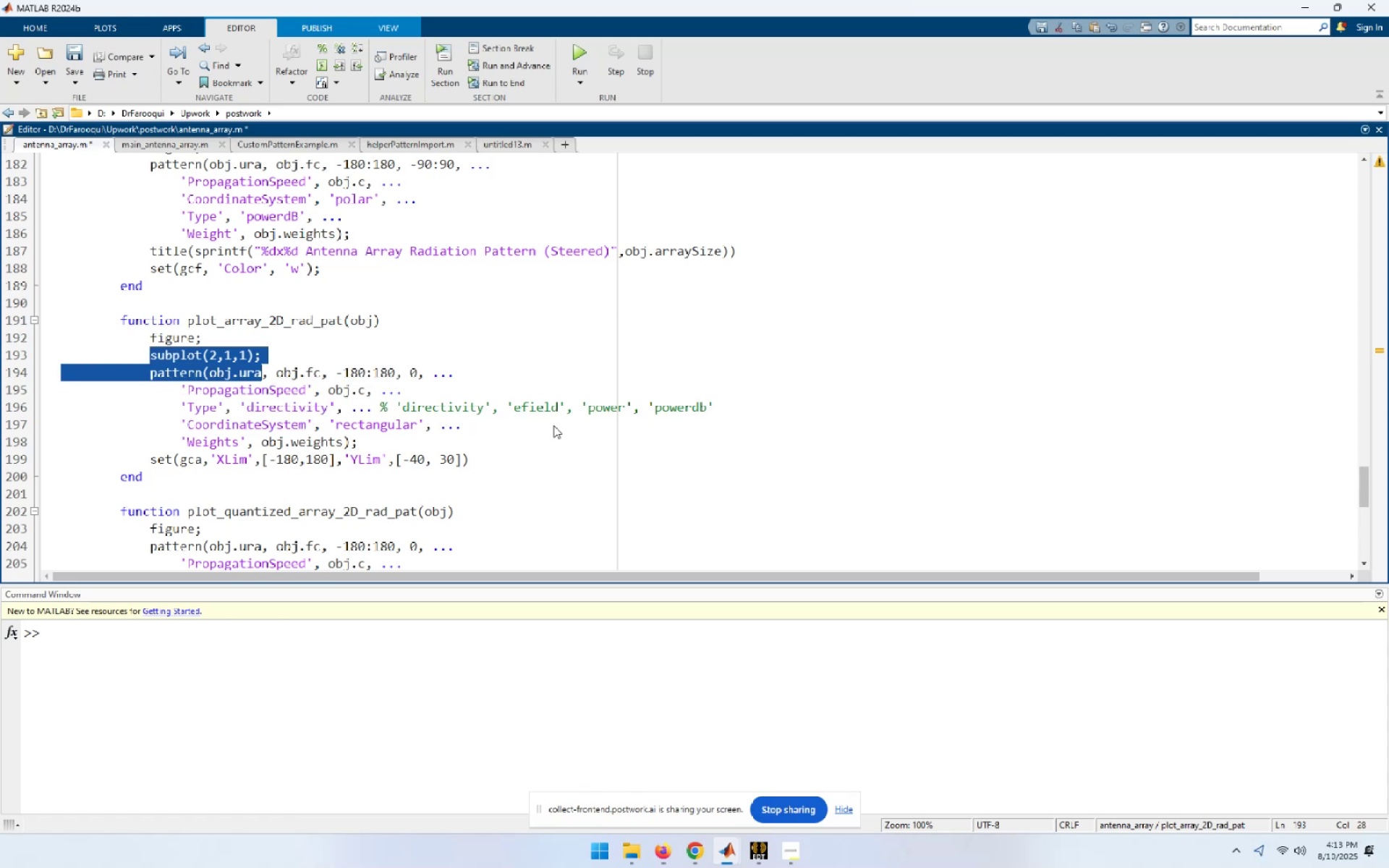 
key(Shift+ArrowDown)
 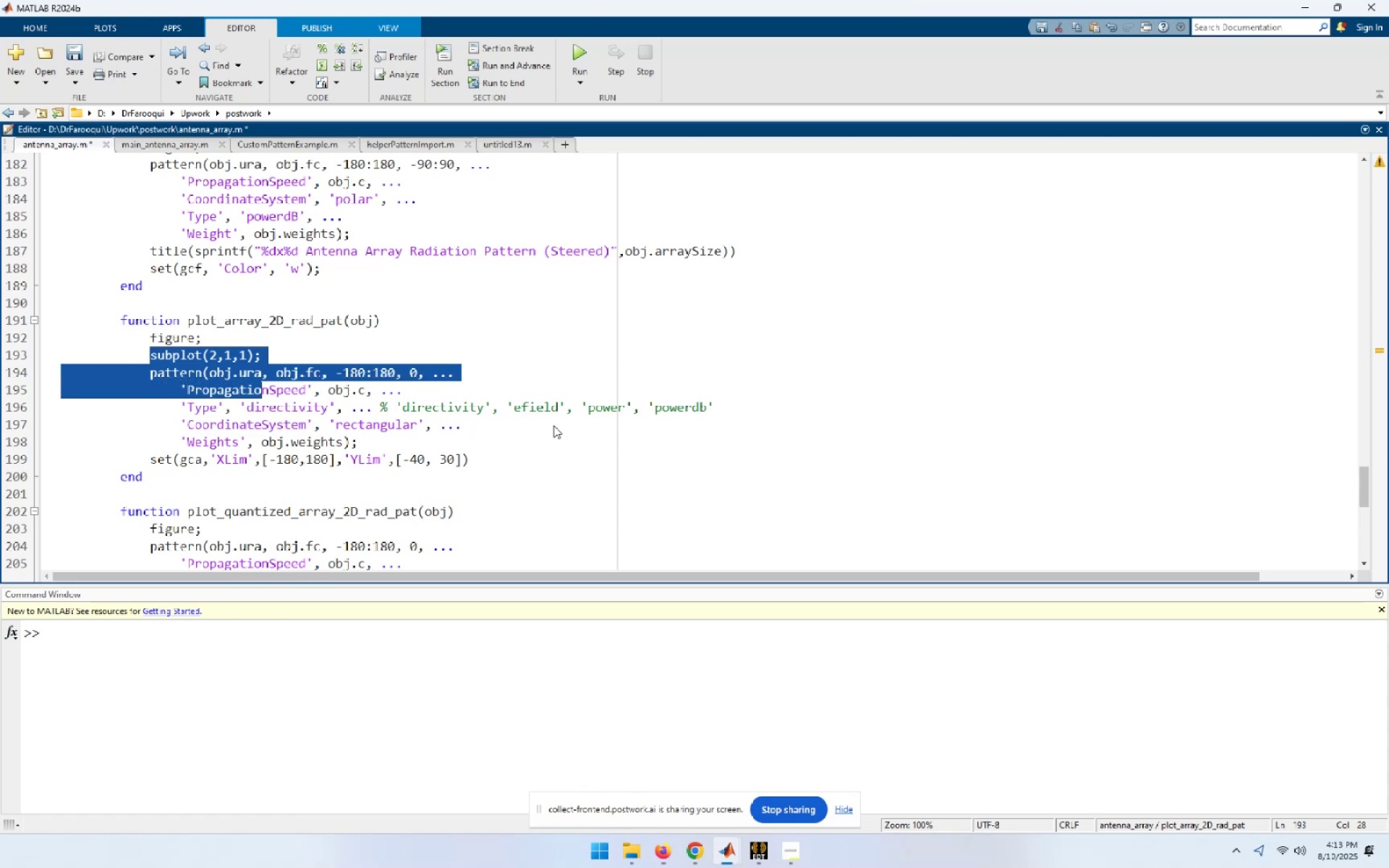 
key(Shift+ArrowDown)
 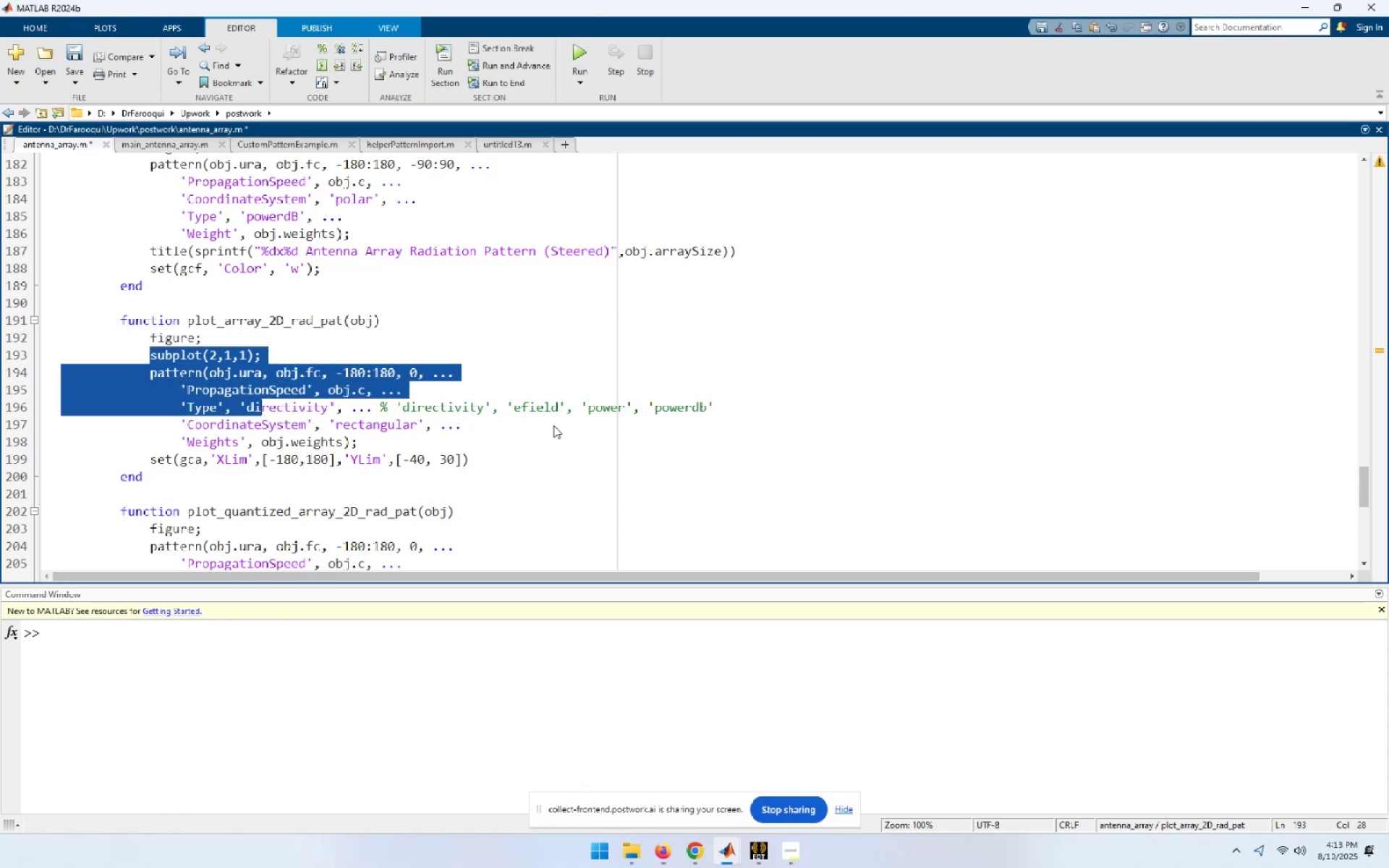 
key(Shift+ArrowDown)
 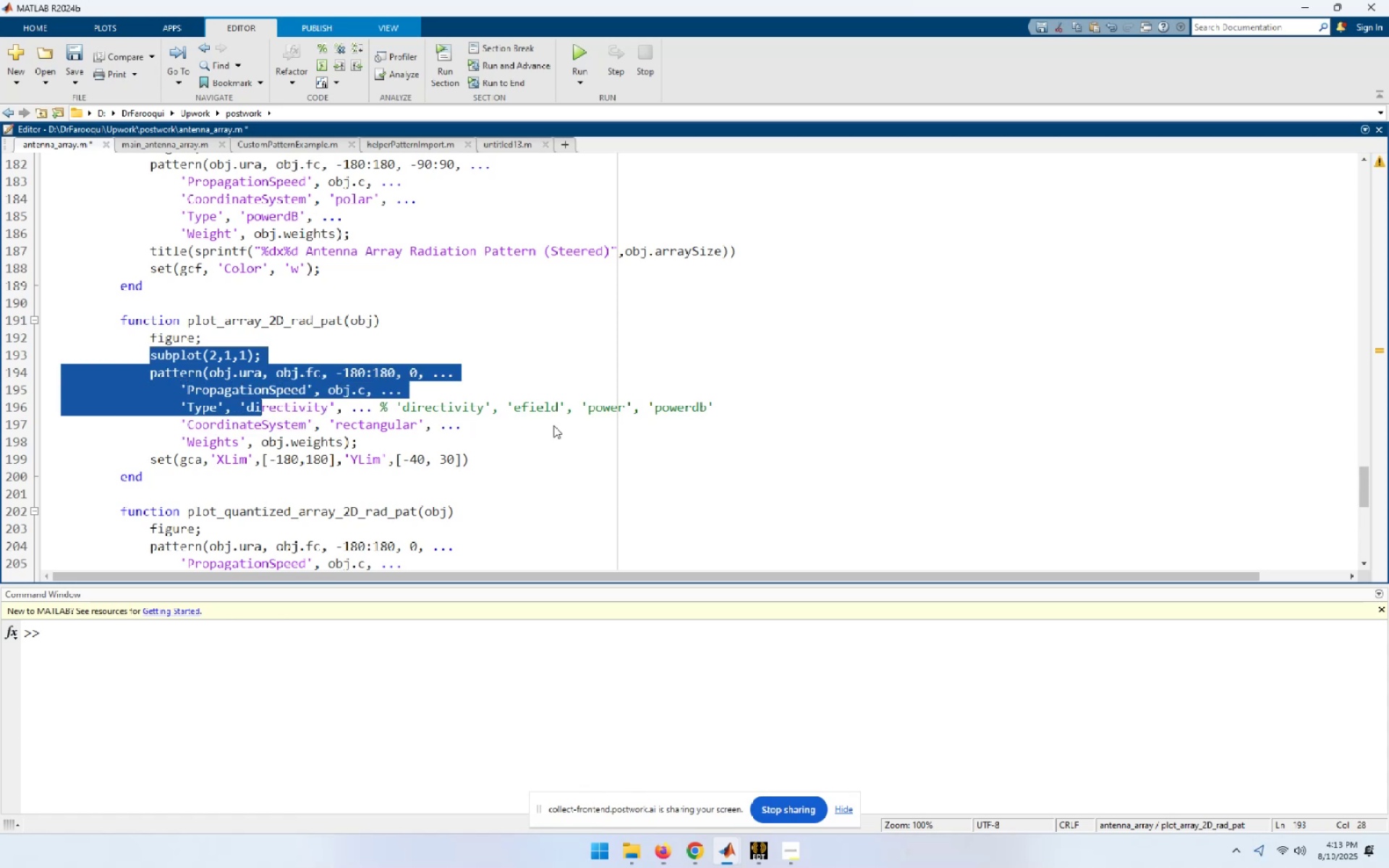 
key(Shift+ArrowDown)
 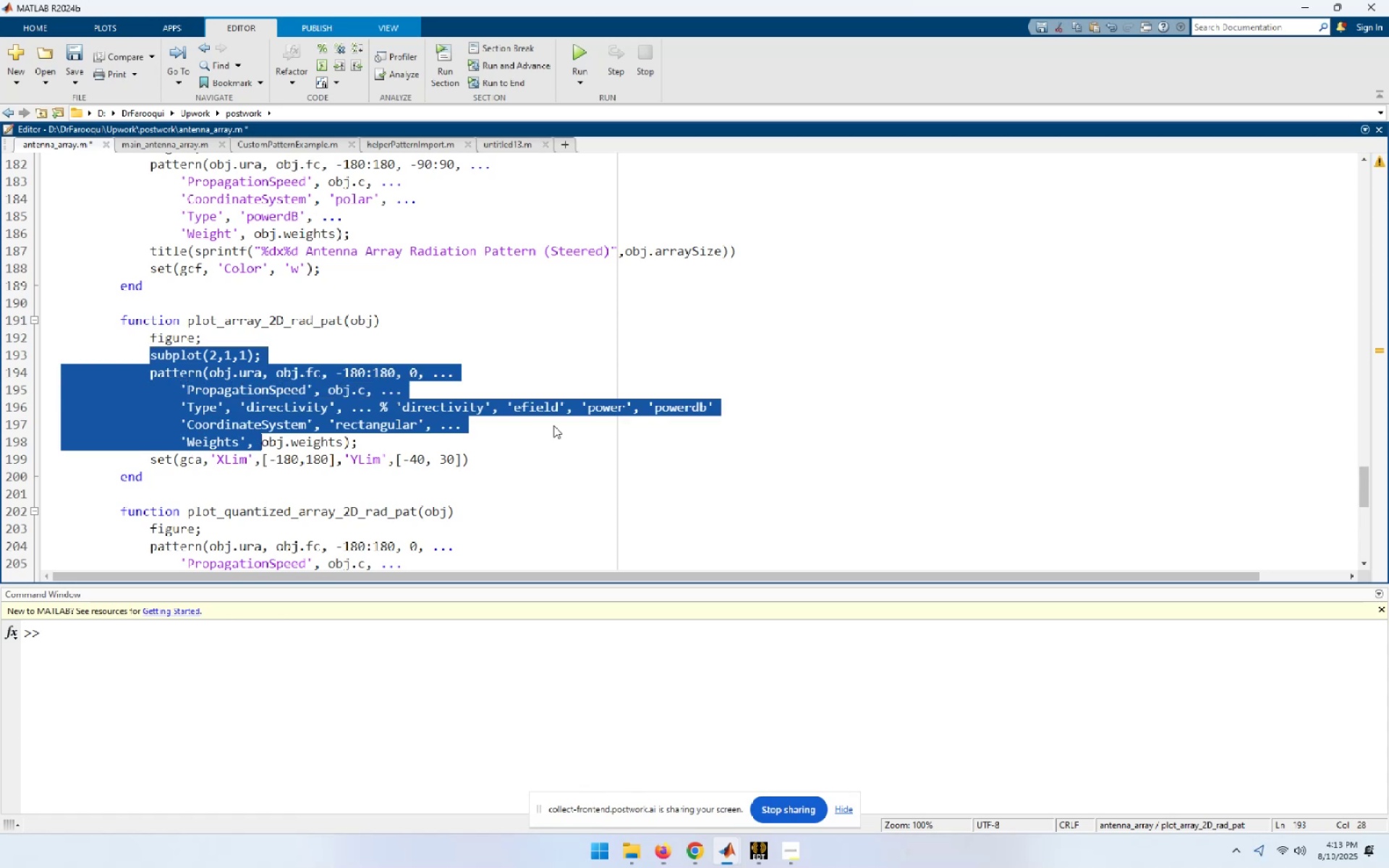 
key(Shift+ArrowDown)
 